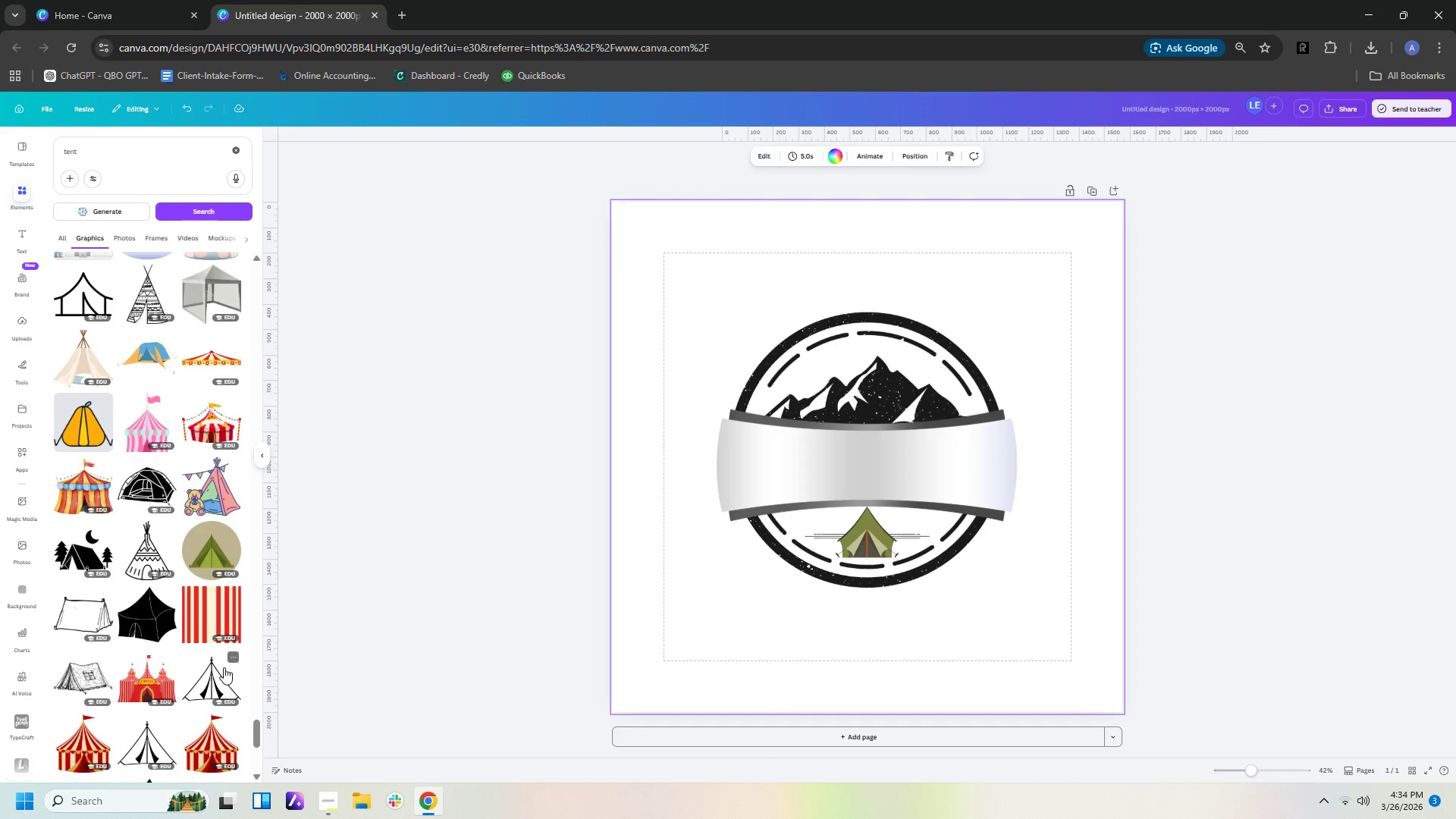 
scroll: coordinate [162, 659], scroll_direction: down, amount: 13.0
 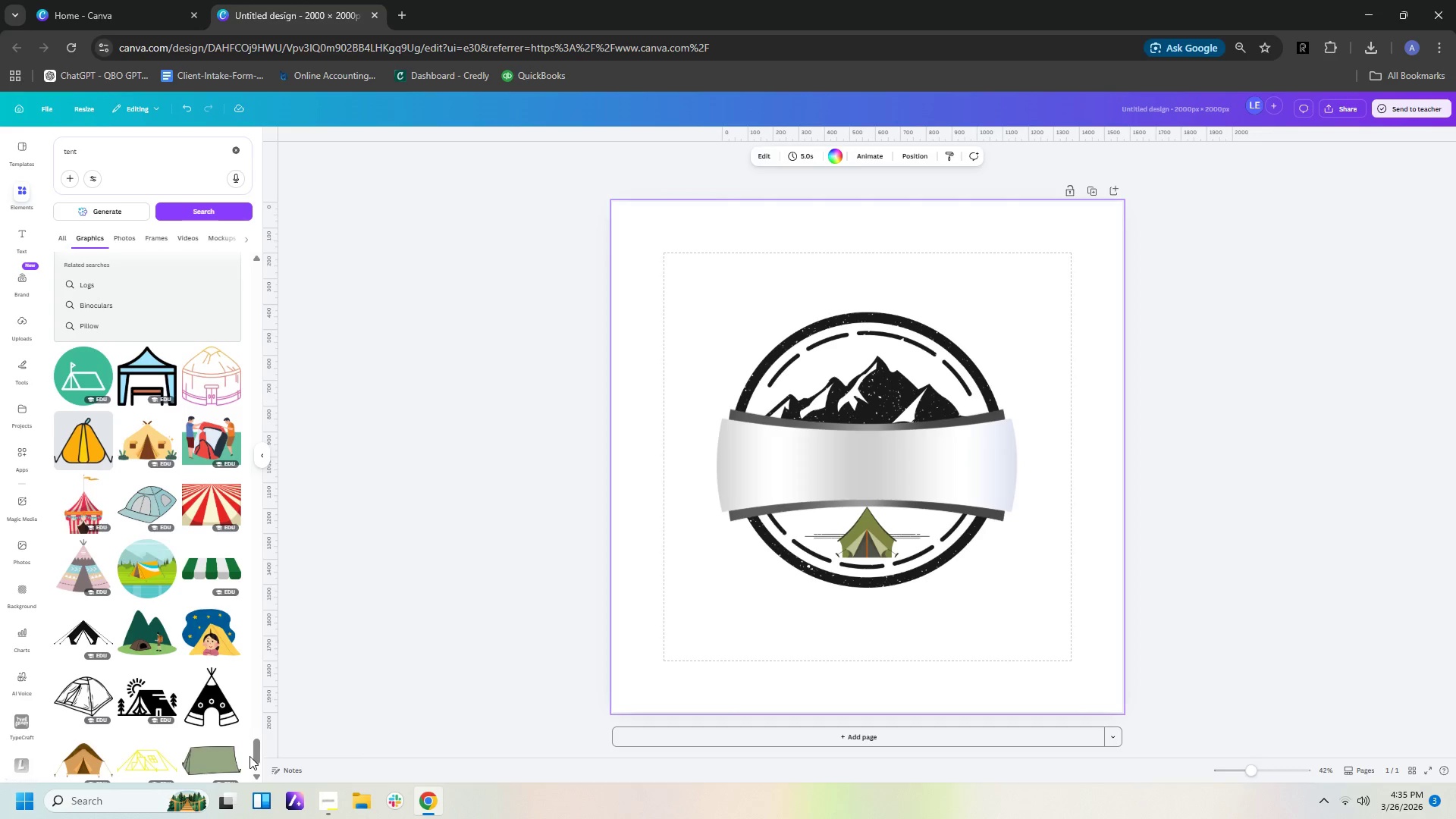 
left_click_drag(start_coordinate=[256, 756], to_coordinate=[287, 224])
 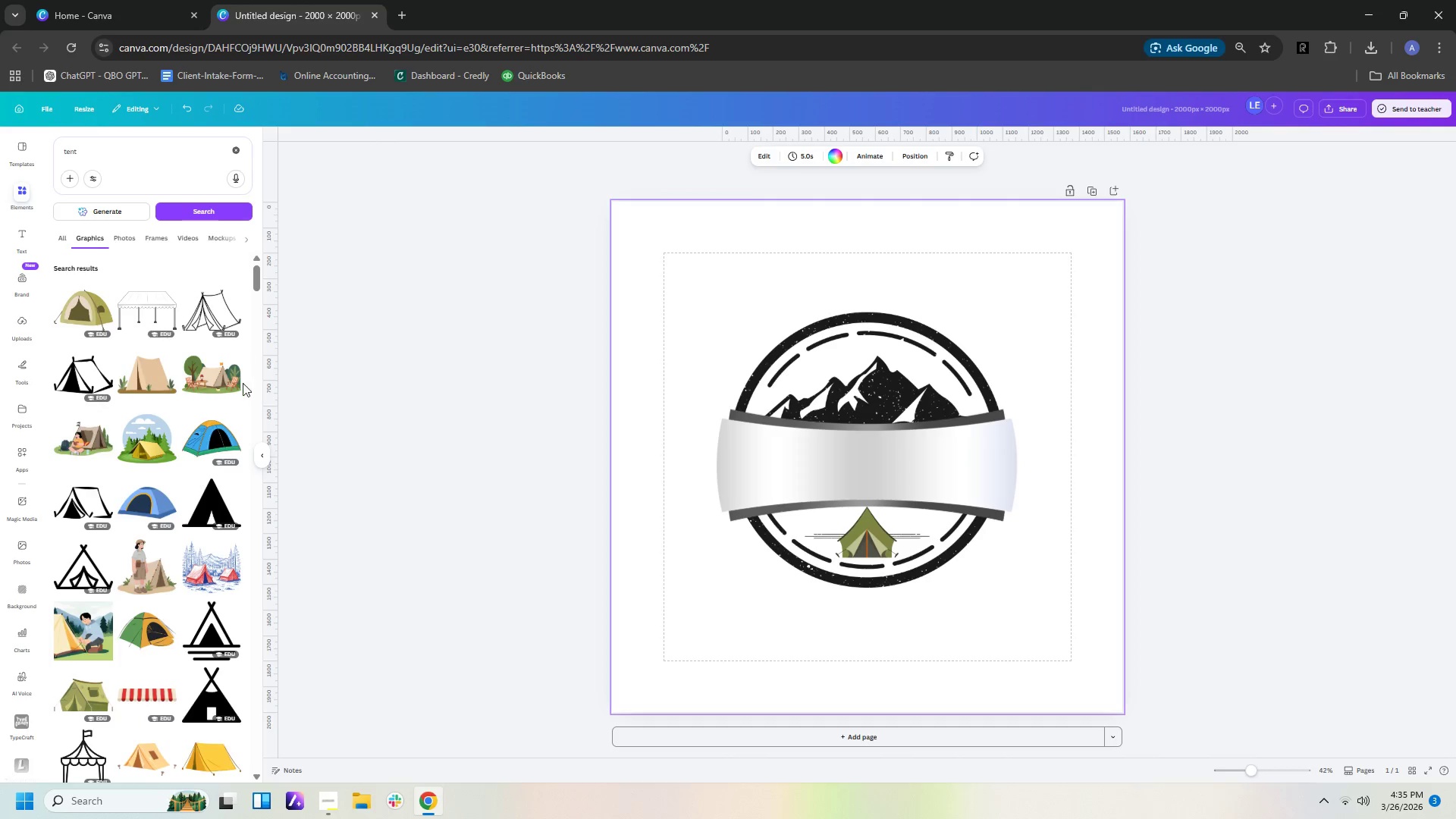 
mouse_move([218, 422])
 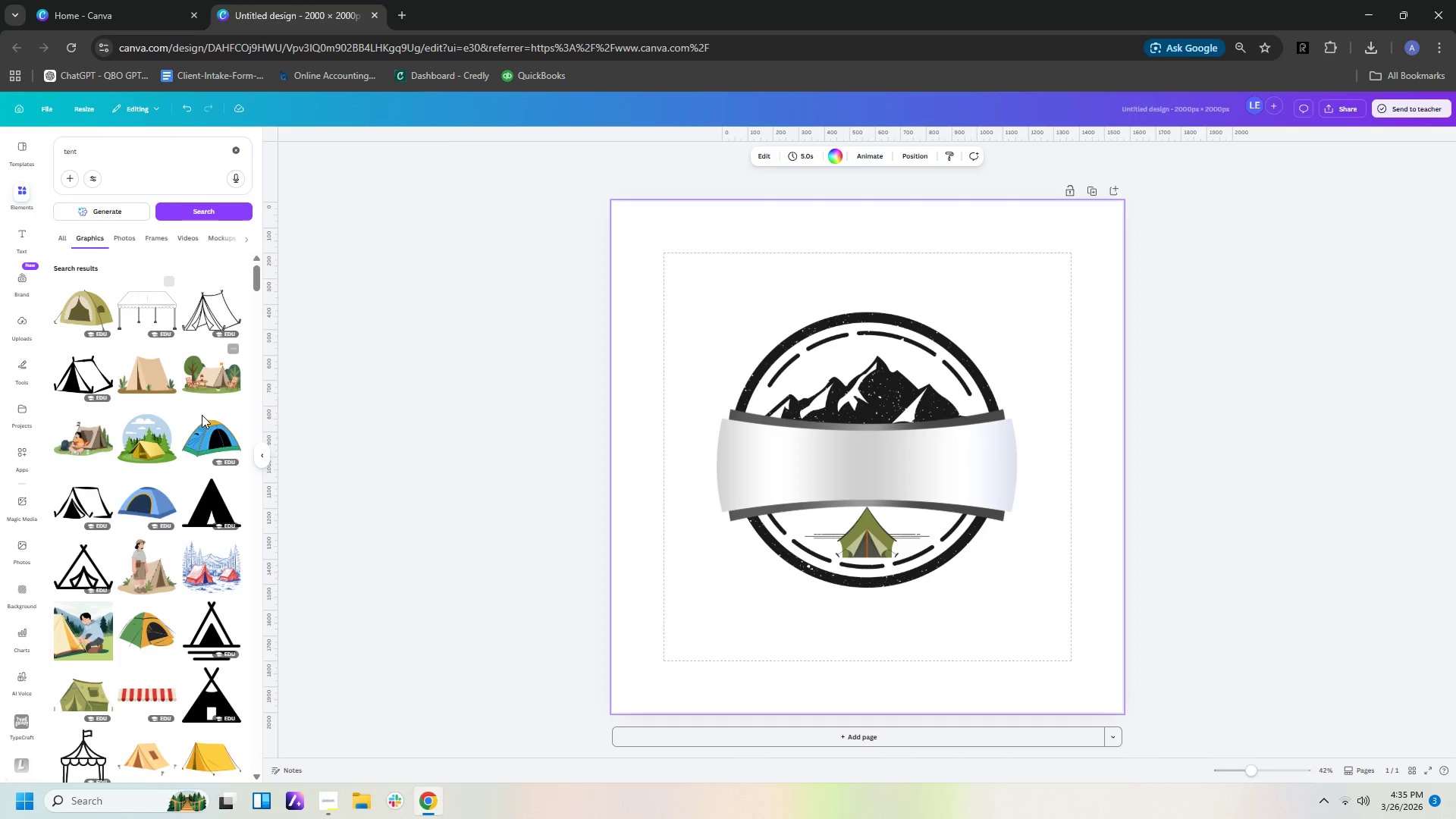 
scroll: coordinate [153, 586], scroll_direction: down, amount: 11.0
 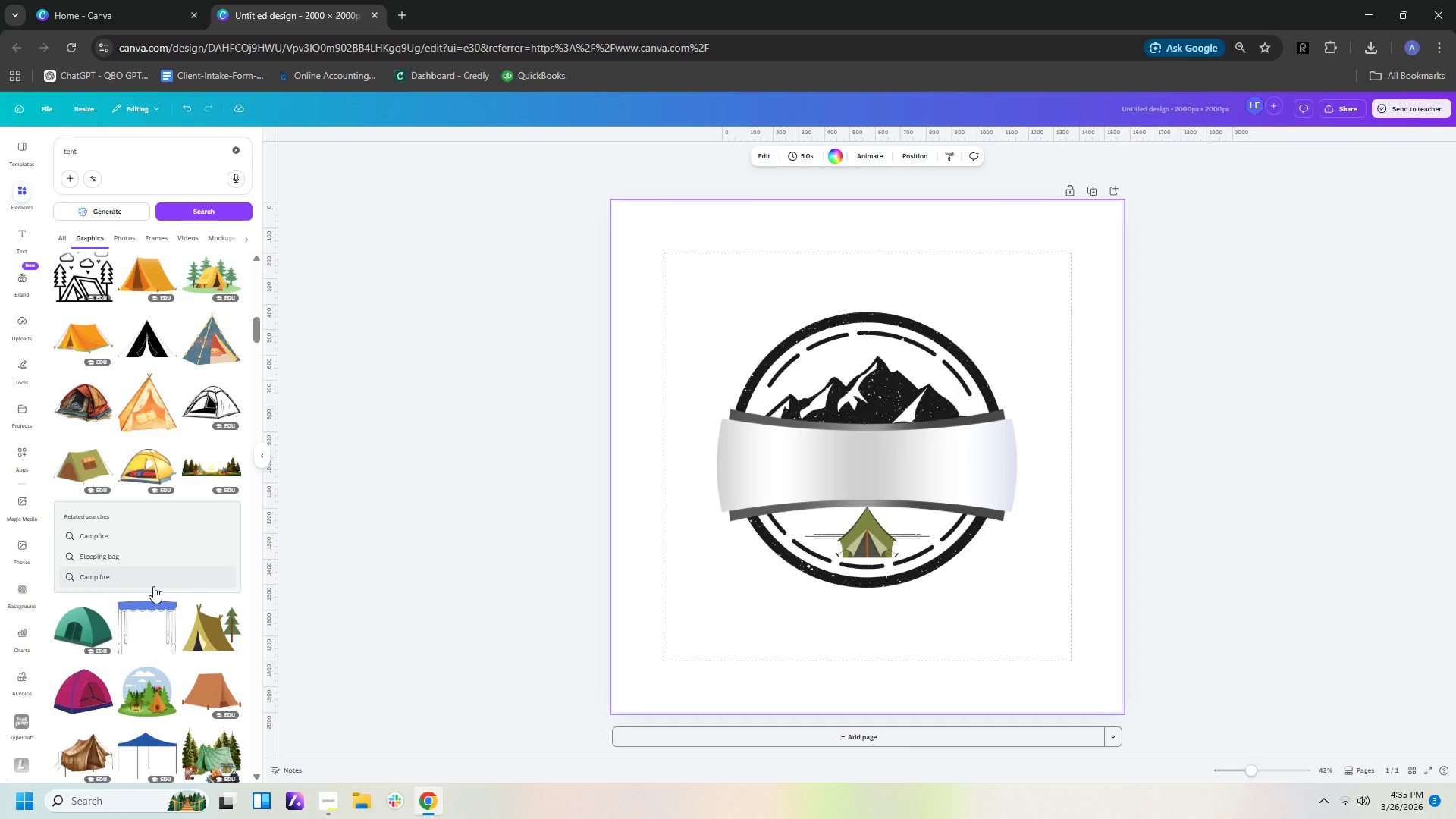 
scroll: coordinate [187, 610], scroll_direction: down, amount: 7.0
 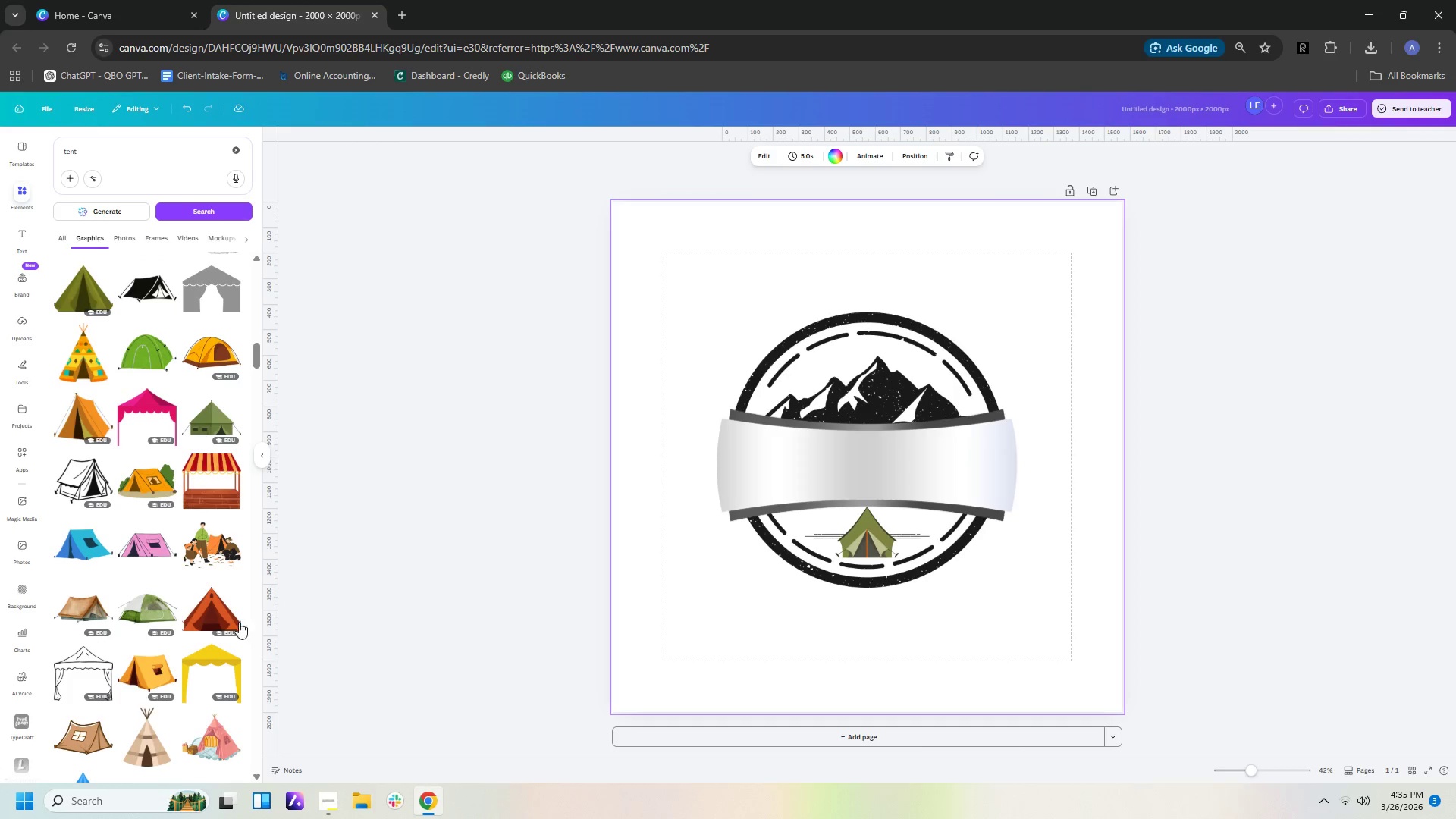 
left_click([213, 613])
 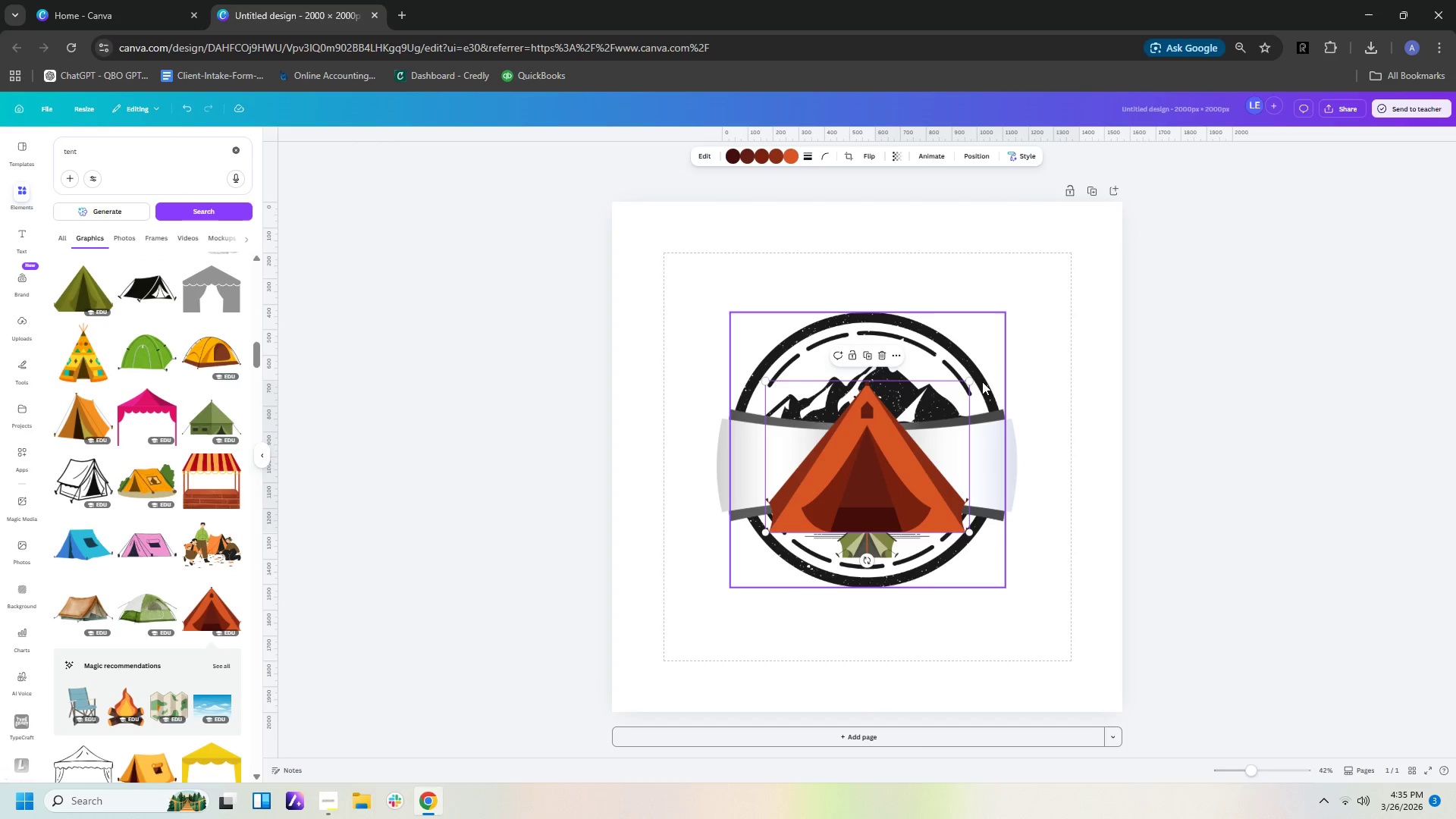 
left_click_drag(start_coordinate=[973, 382], to_coordinate=[855, 504])
 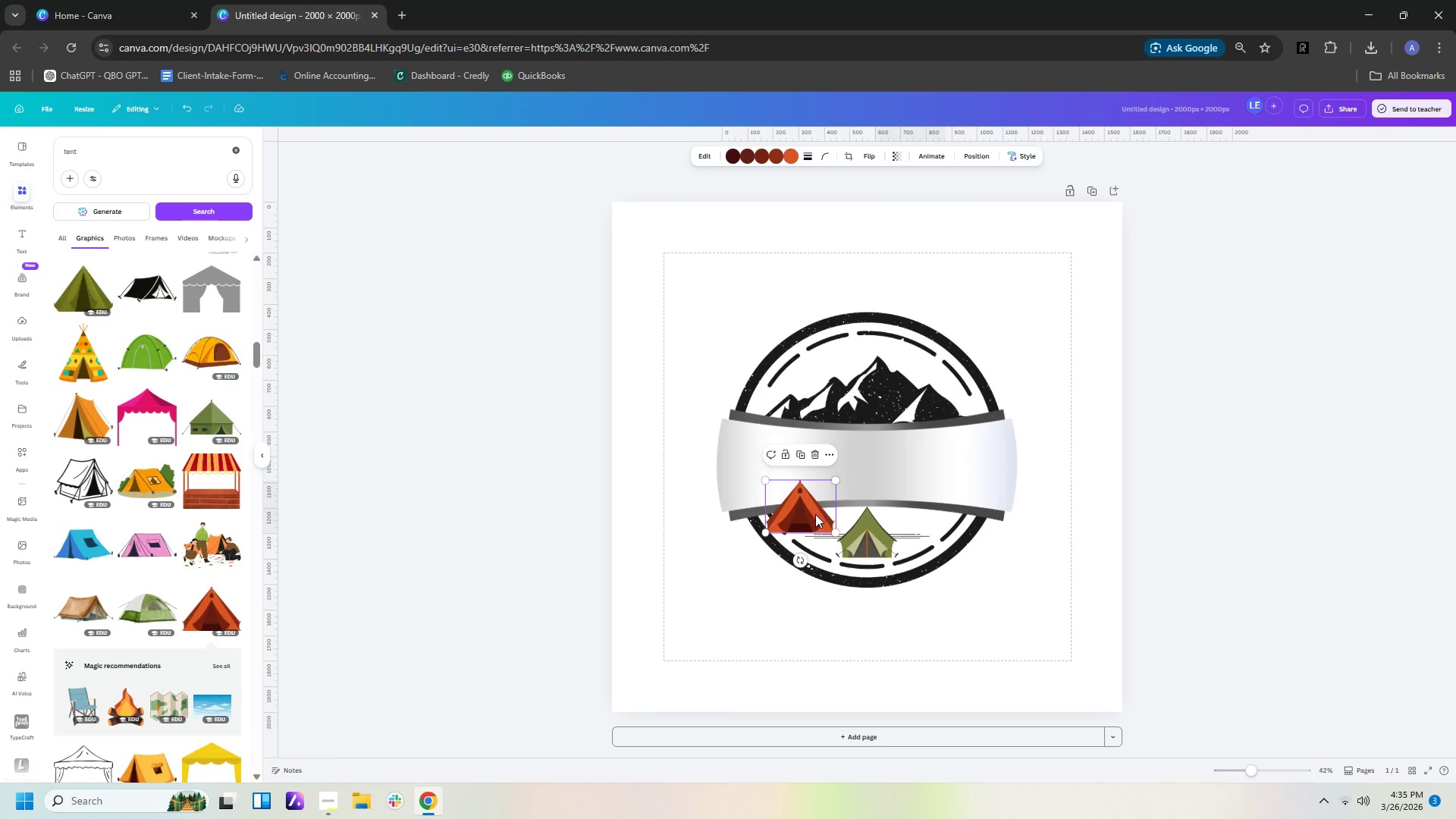 
left_click_drag(start_coordinate=[815, 514], to_coordinate=[883, 405])
 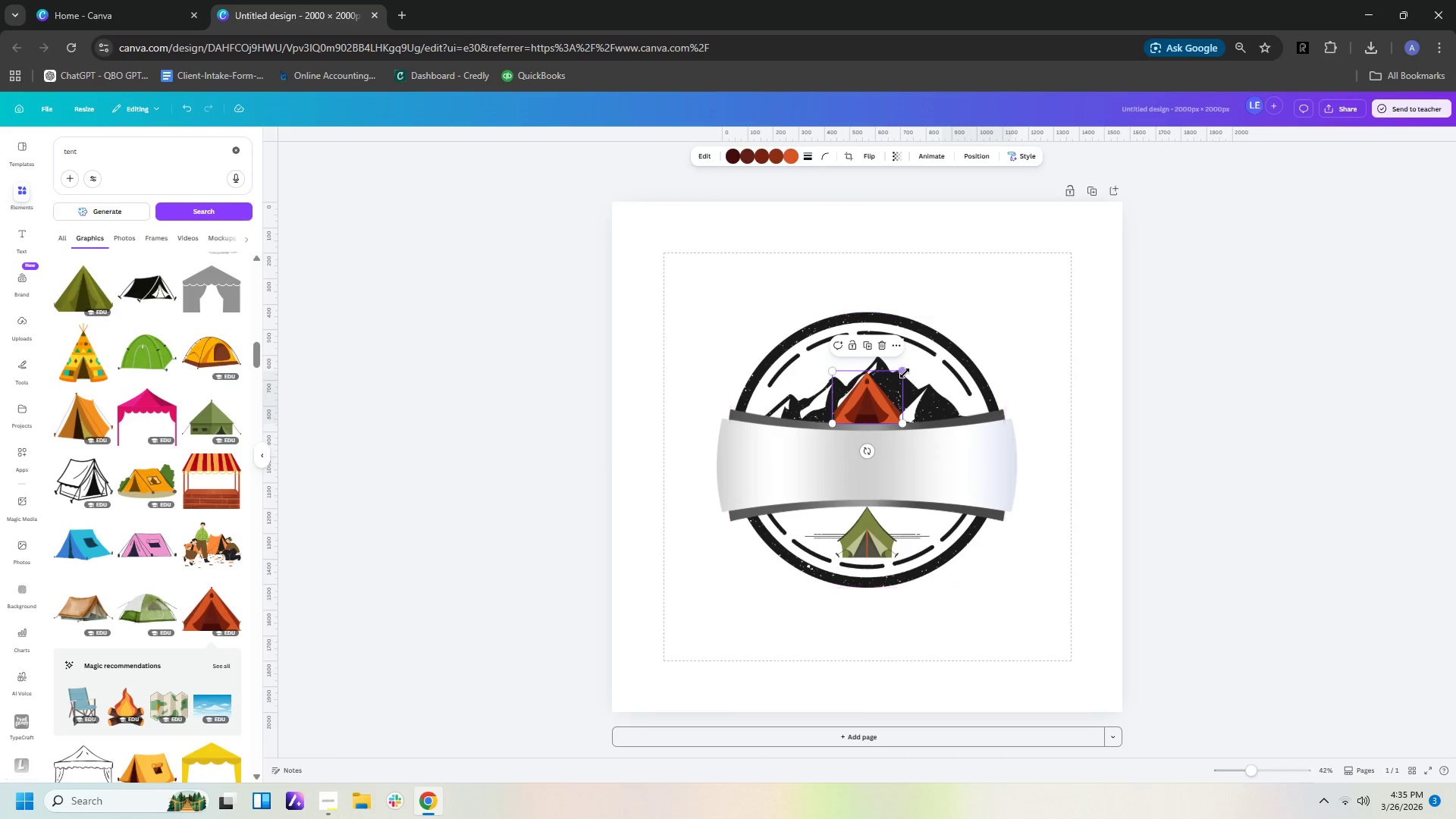 
left_click_drag(start_coordinate=[904, 373], to_coordinate=[886, 403])
 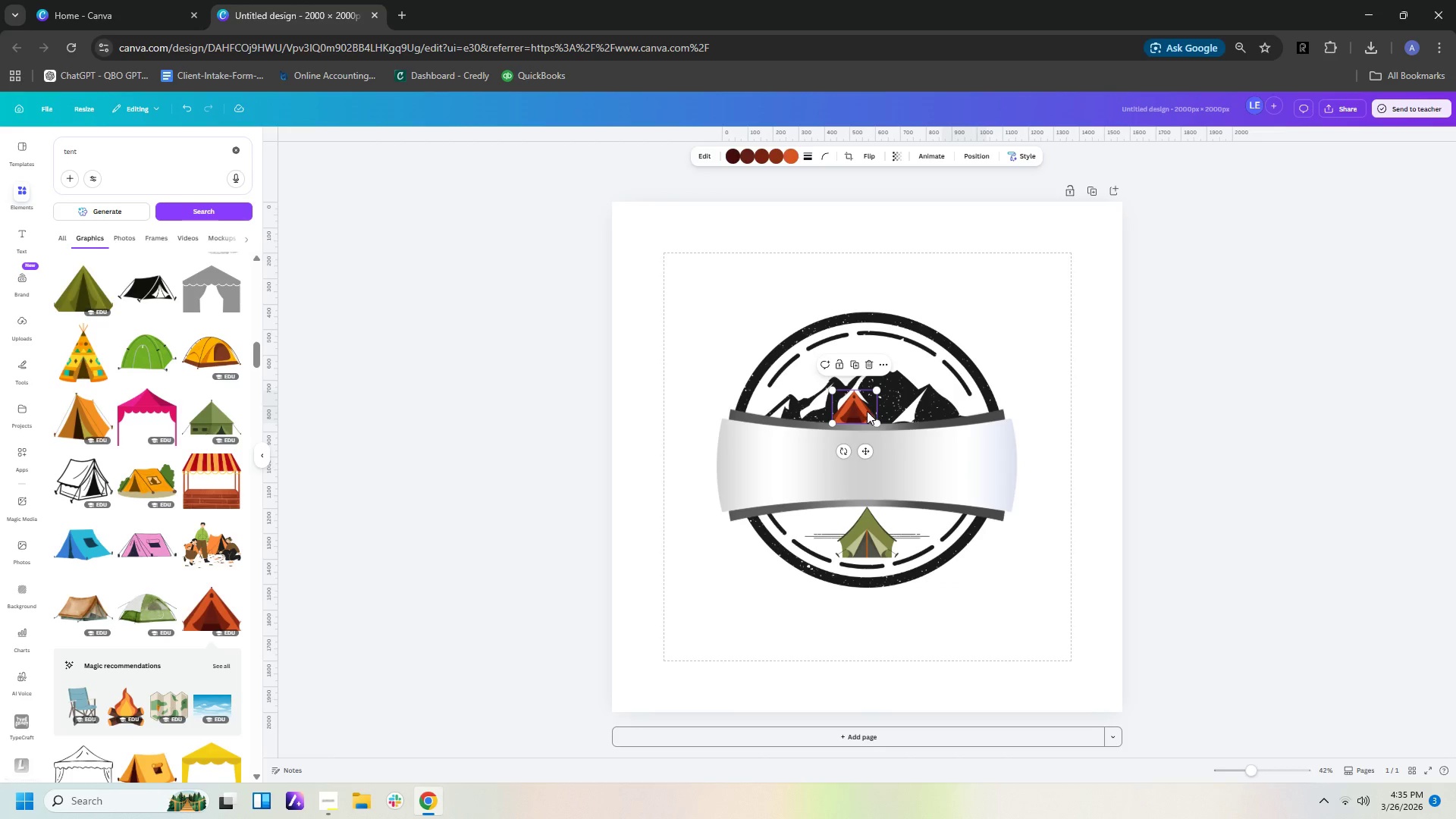 
left_click_drag(start_coordinate=[858, 412], to_coordinate=[868, 411])
 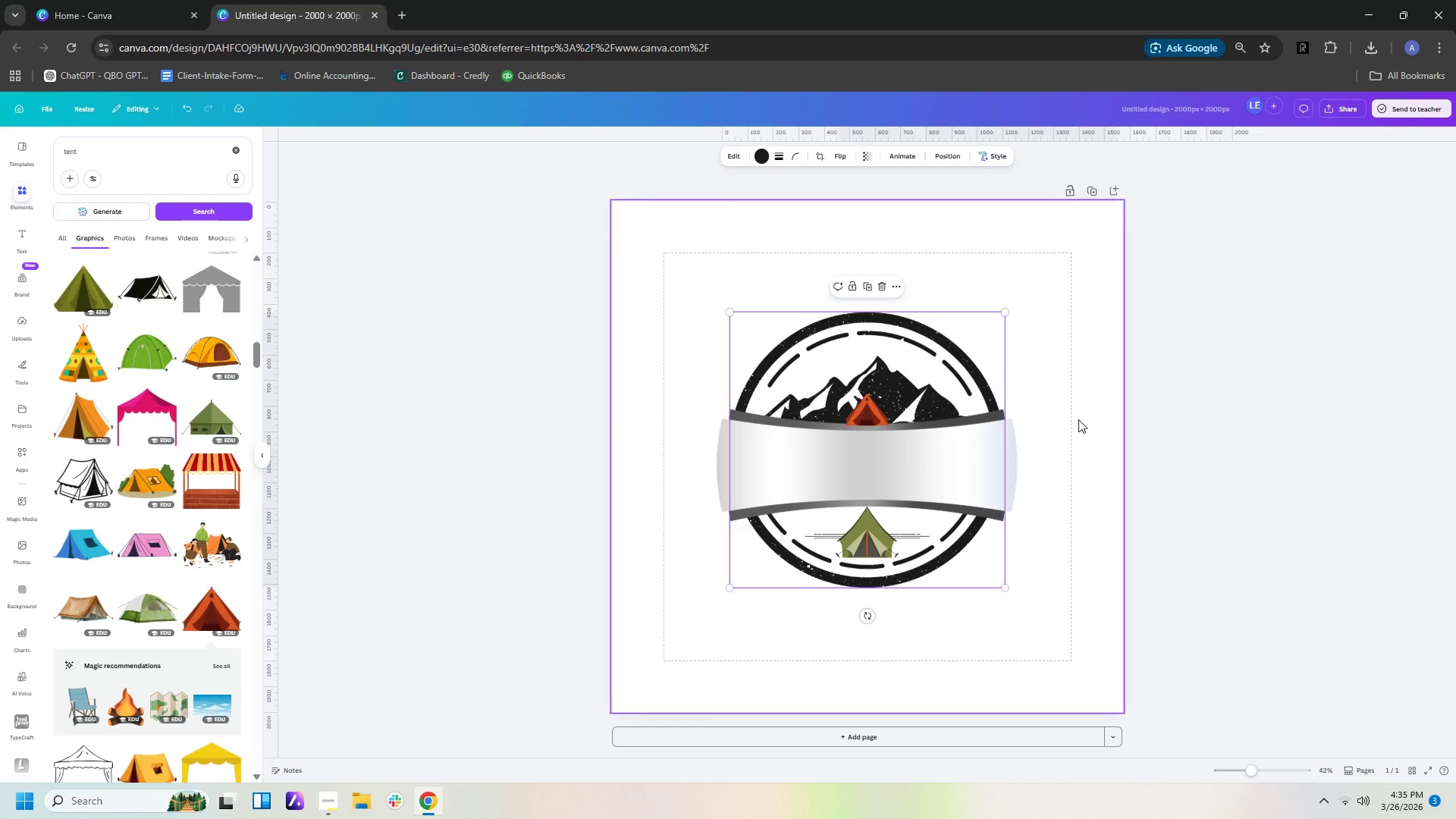 
double_click([1078, 419])
 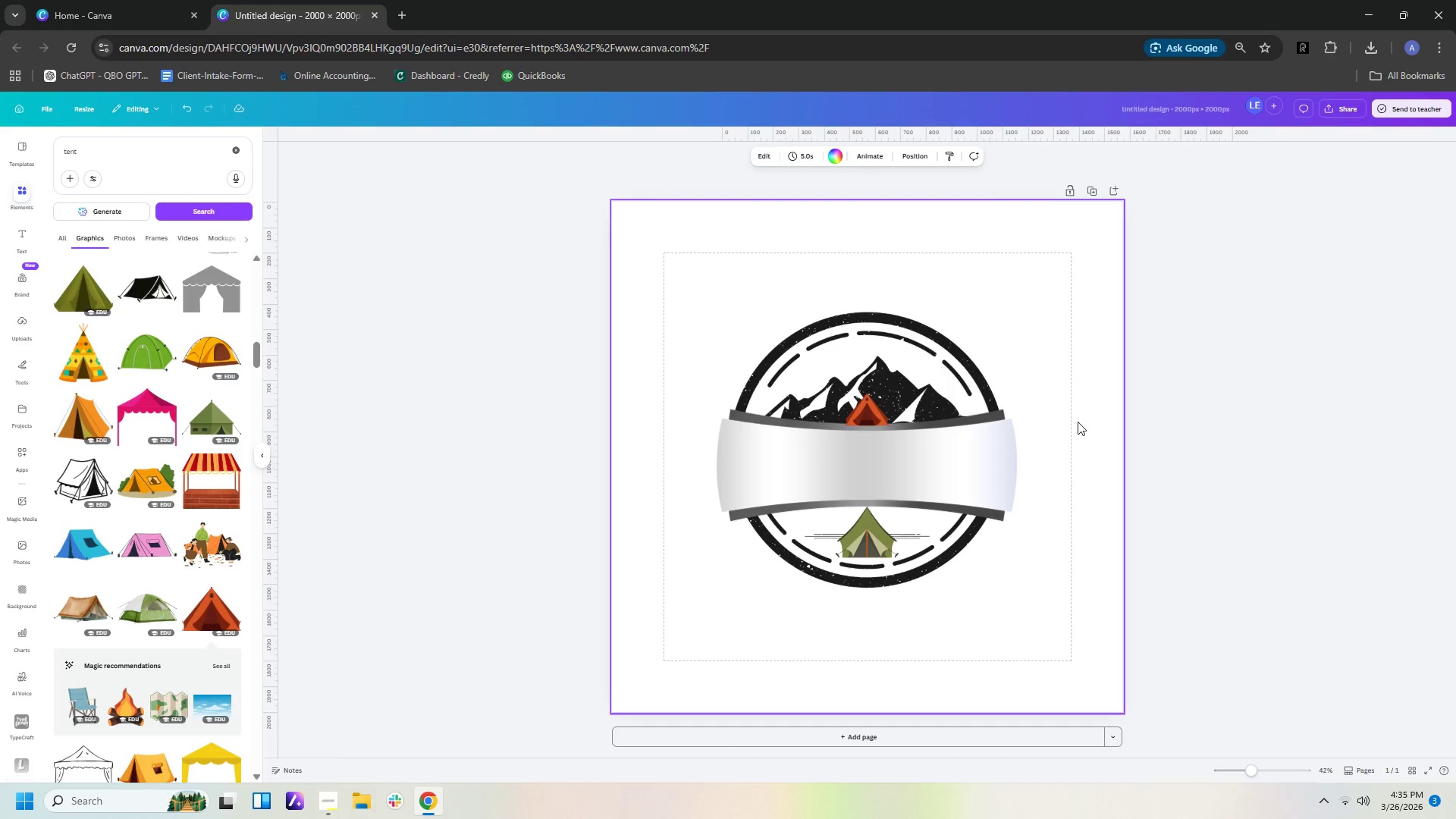 
wait(5.94)
 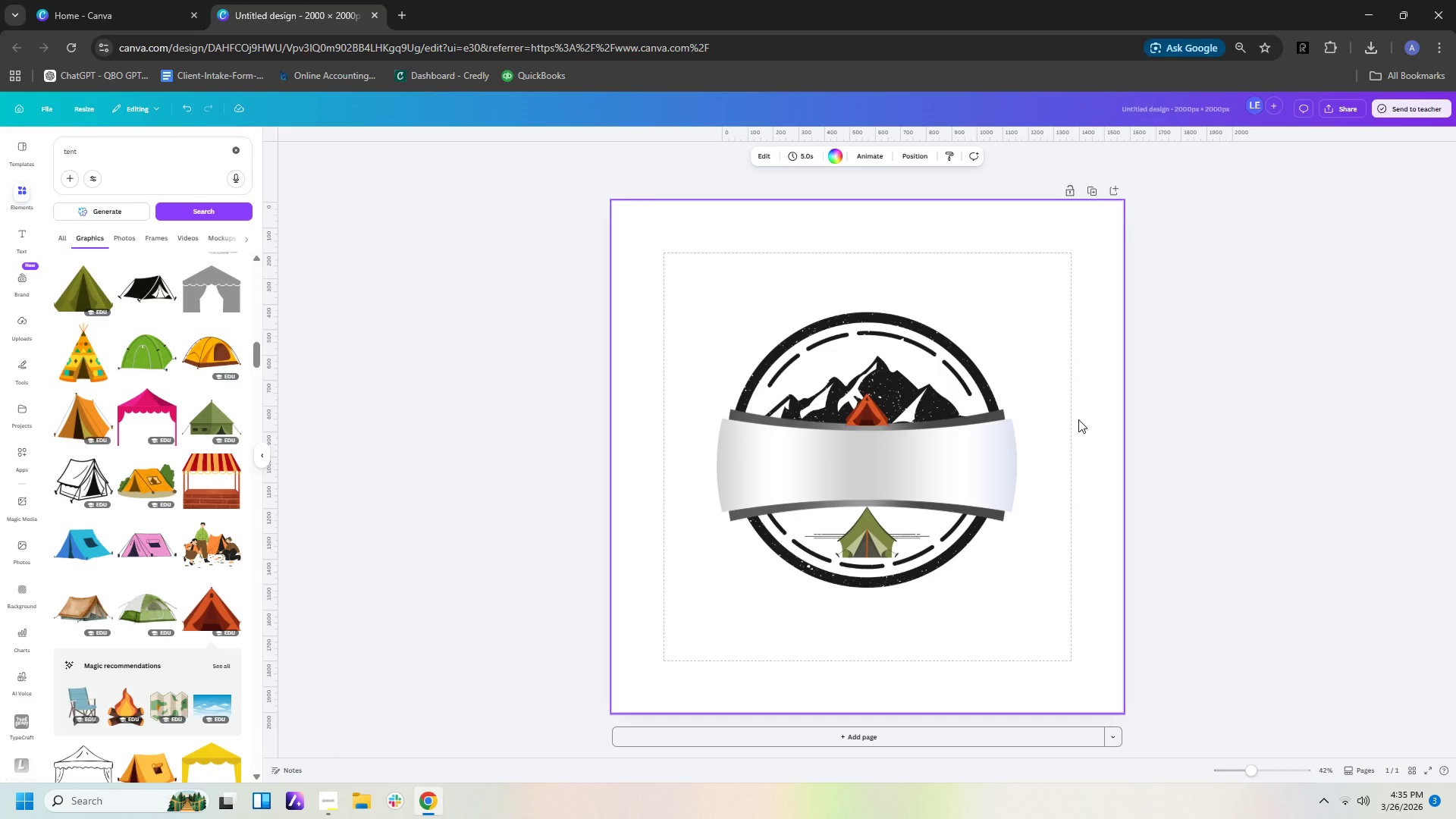 
left_click_drag(start_coordinate=[105, 155], to_coordinate=[0, 130])
 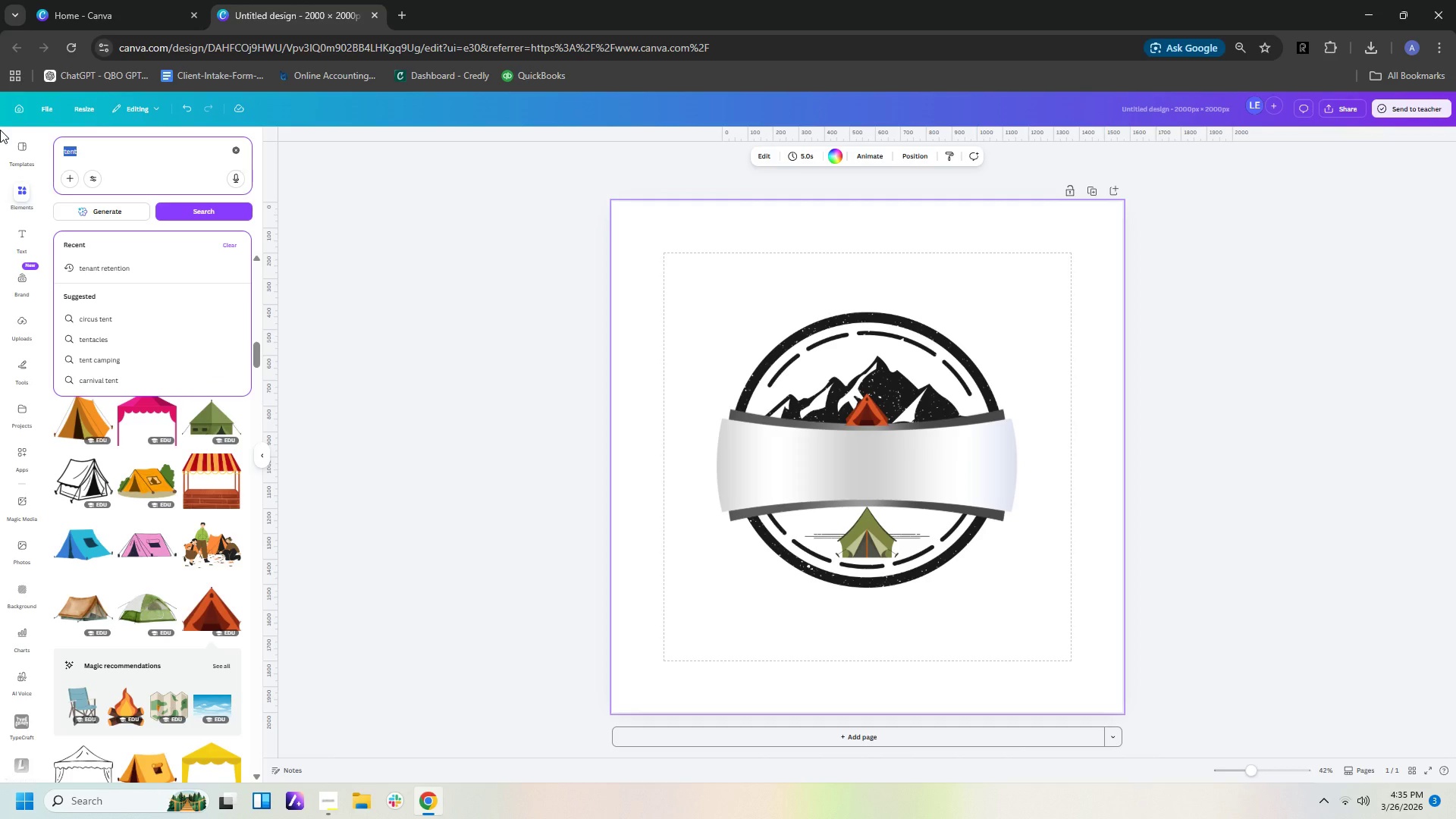 
type(wifi signal)
 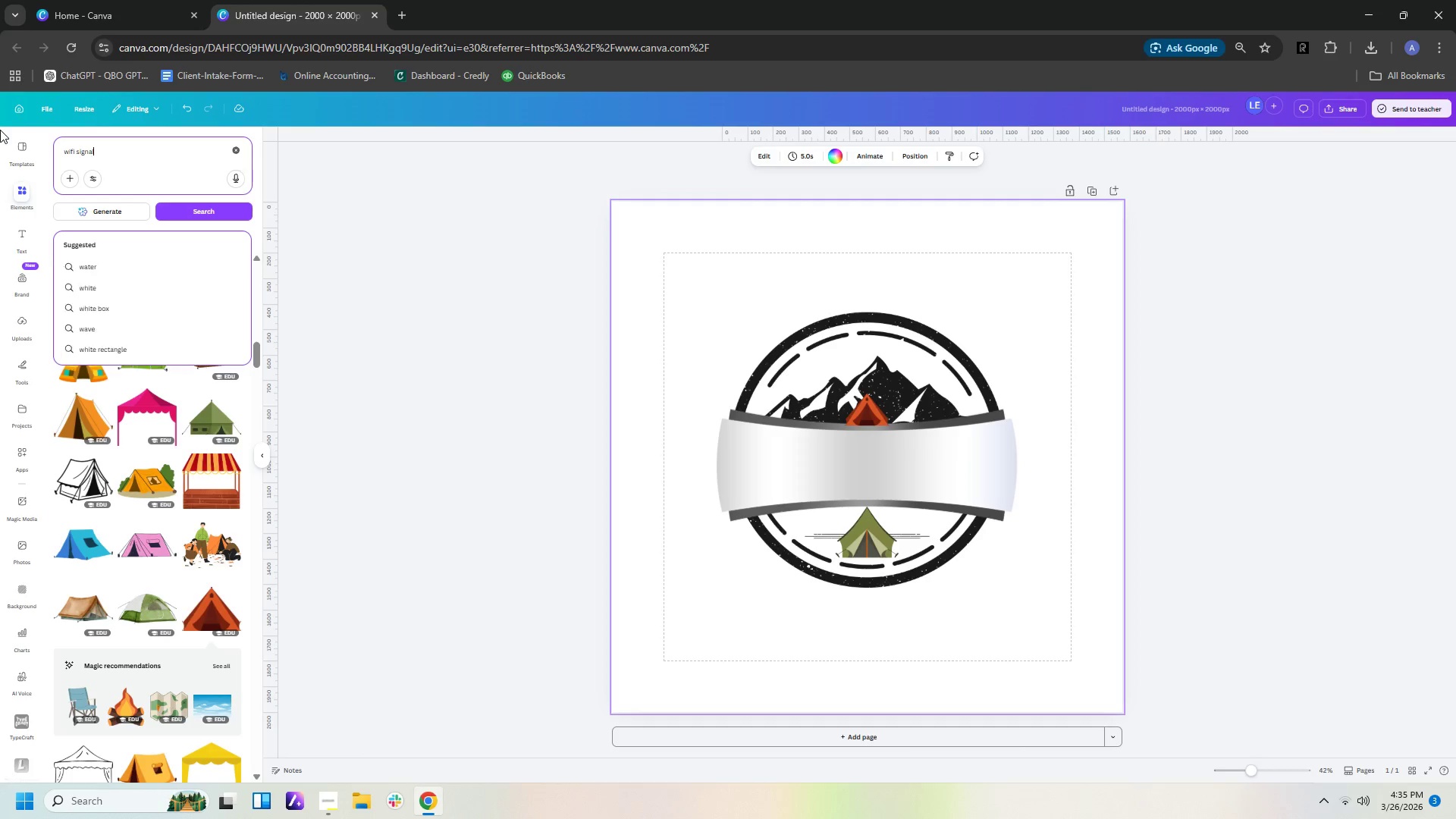 
key(Enter)
 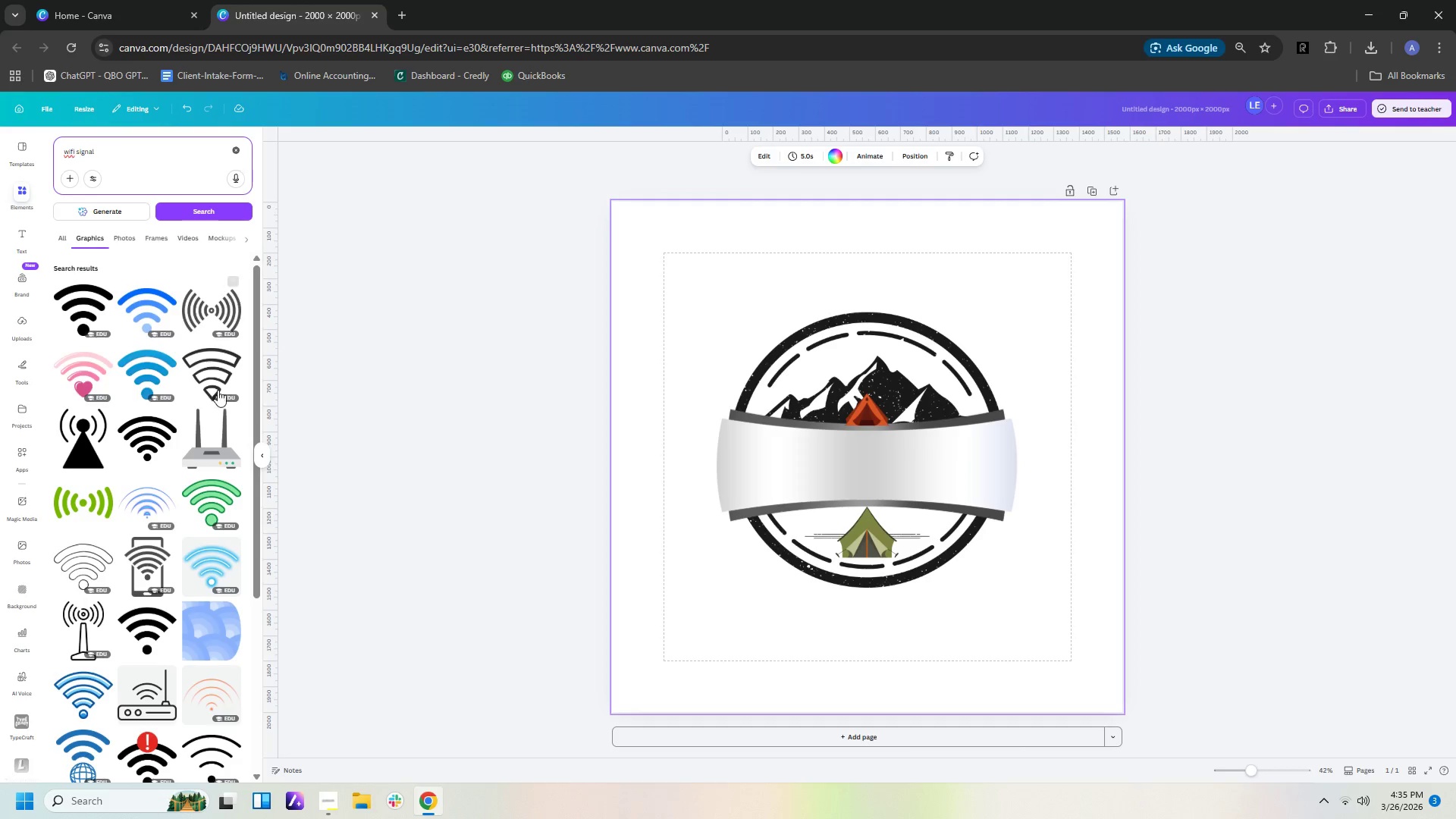 
left_click([97, 568])
 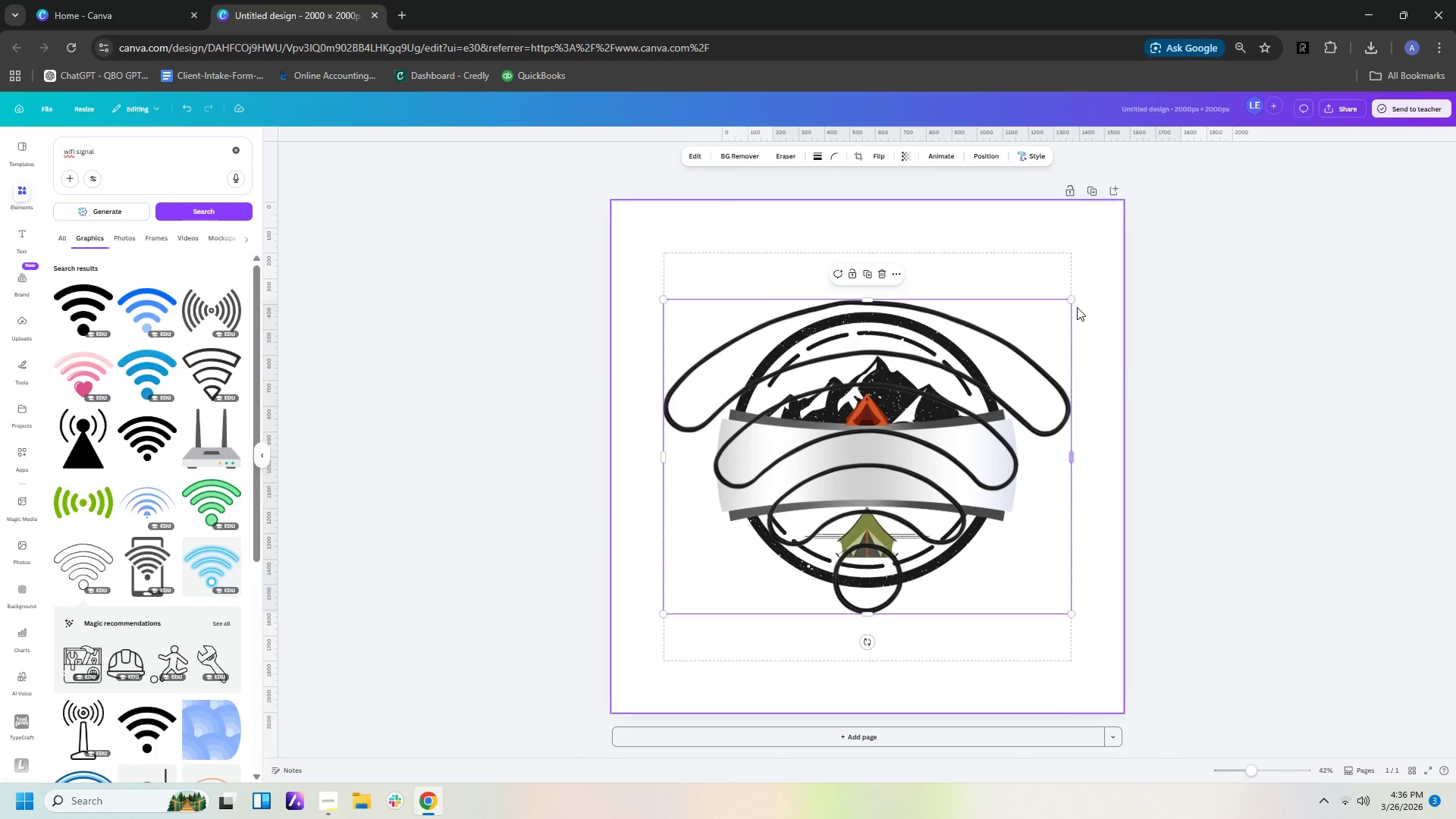 
left_click_drag(start_coordinate=[1072, 296], to_coordinate=[704, 573])
 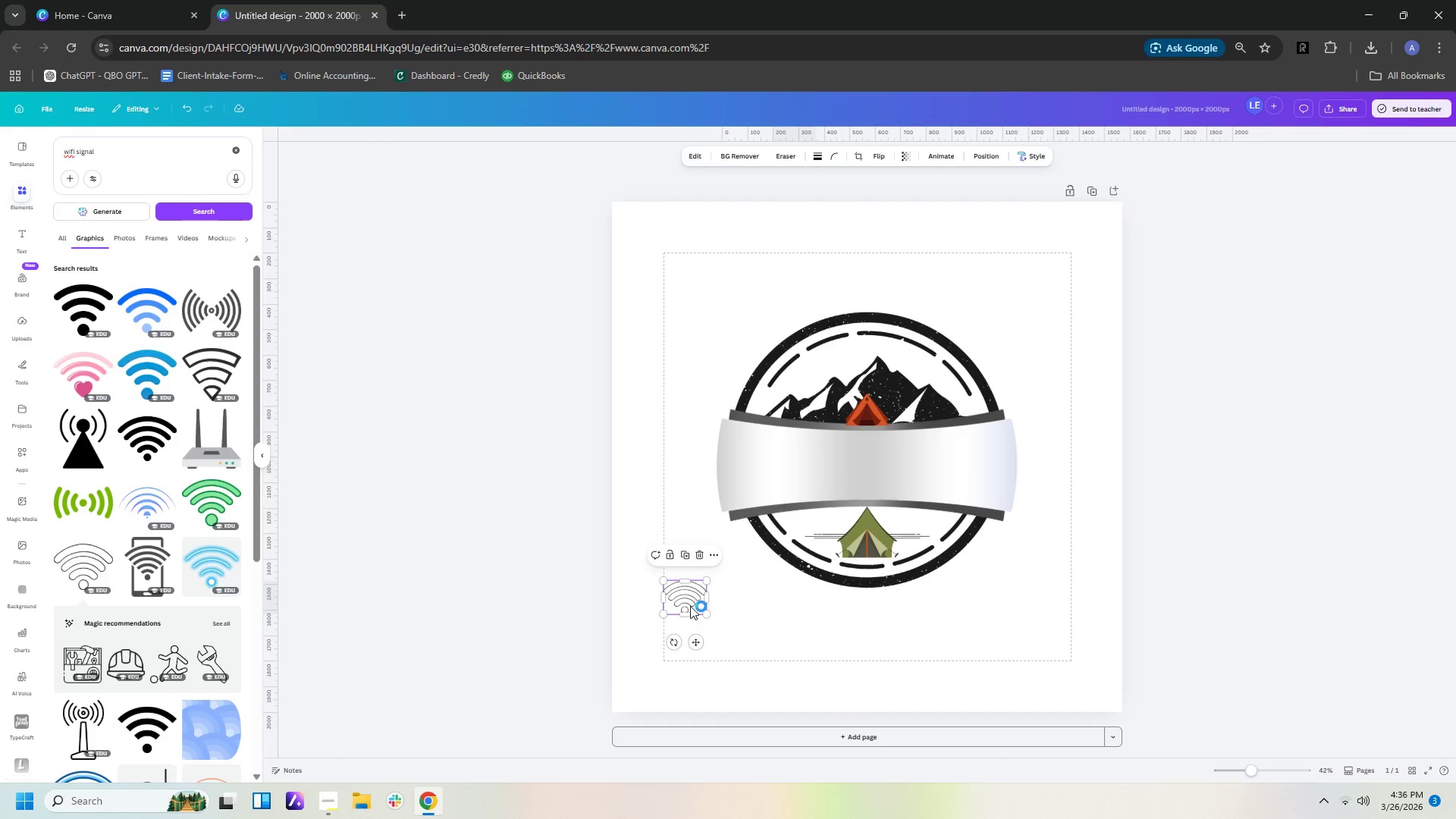 
key(Delete)
 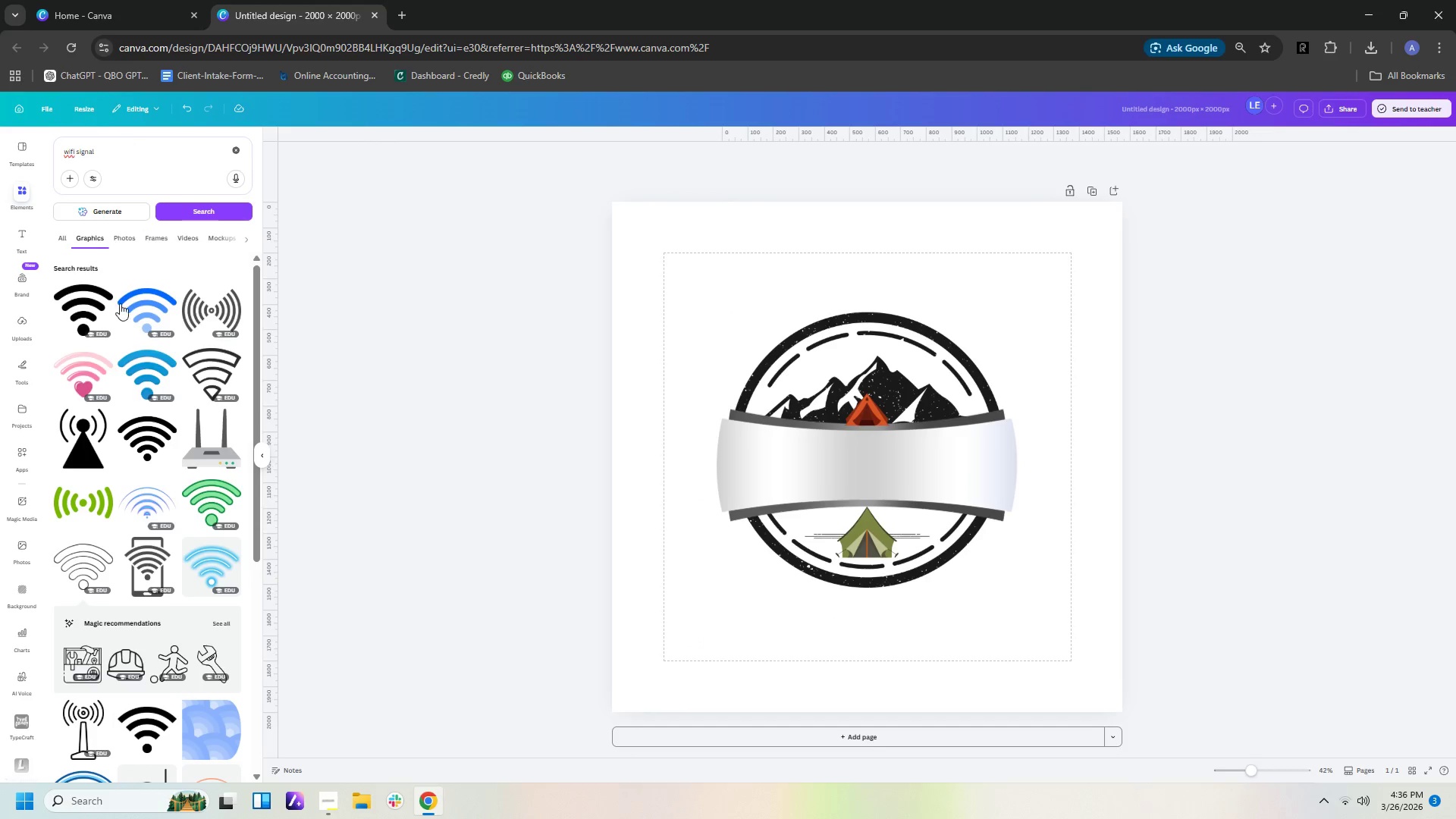 
scroll: coordinate [121, 430], scroll_direction: down, amount: 17.0
 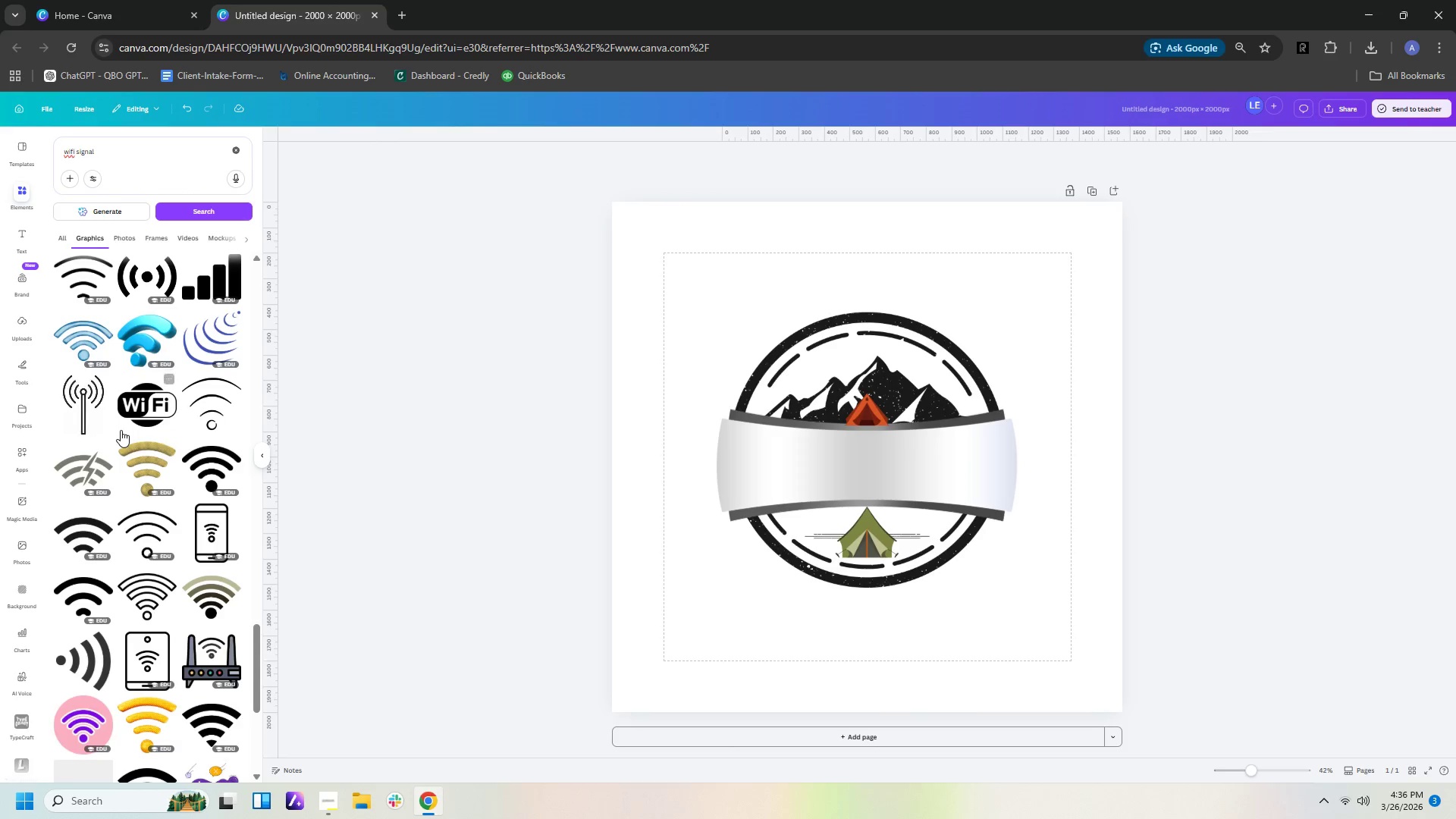 
scroll: coordinate [121, 431], scroll_direction: down, amount: 14.0
 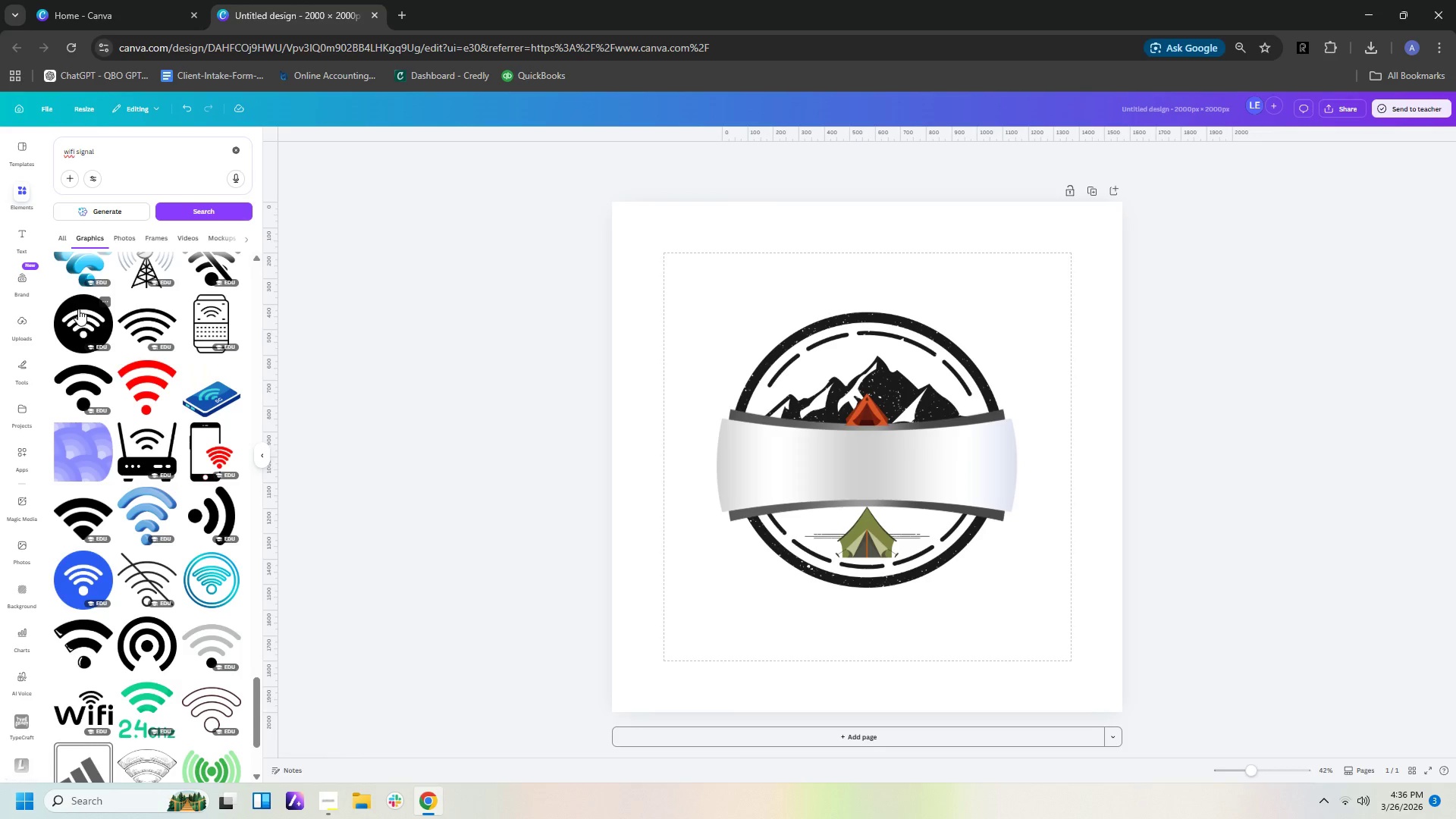 
scroll: coordinate [182, 419], scroll_direction: up, amount: 48.0
 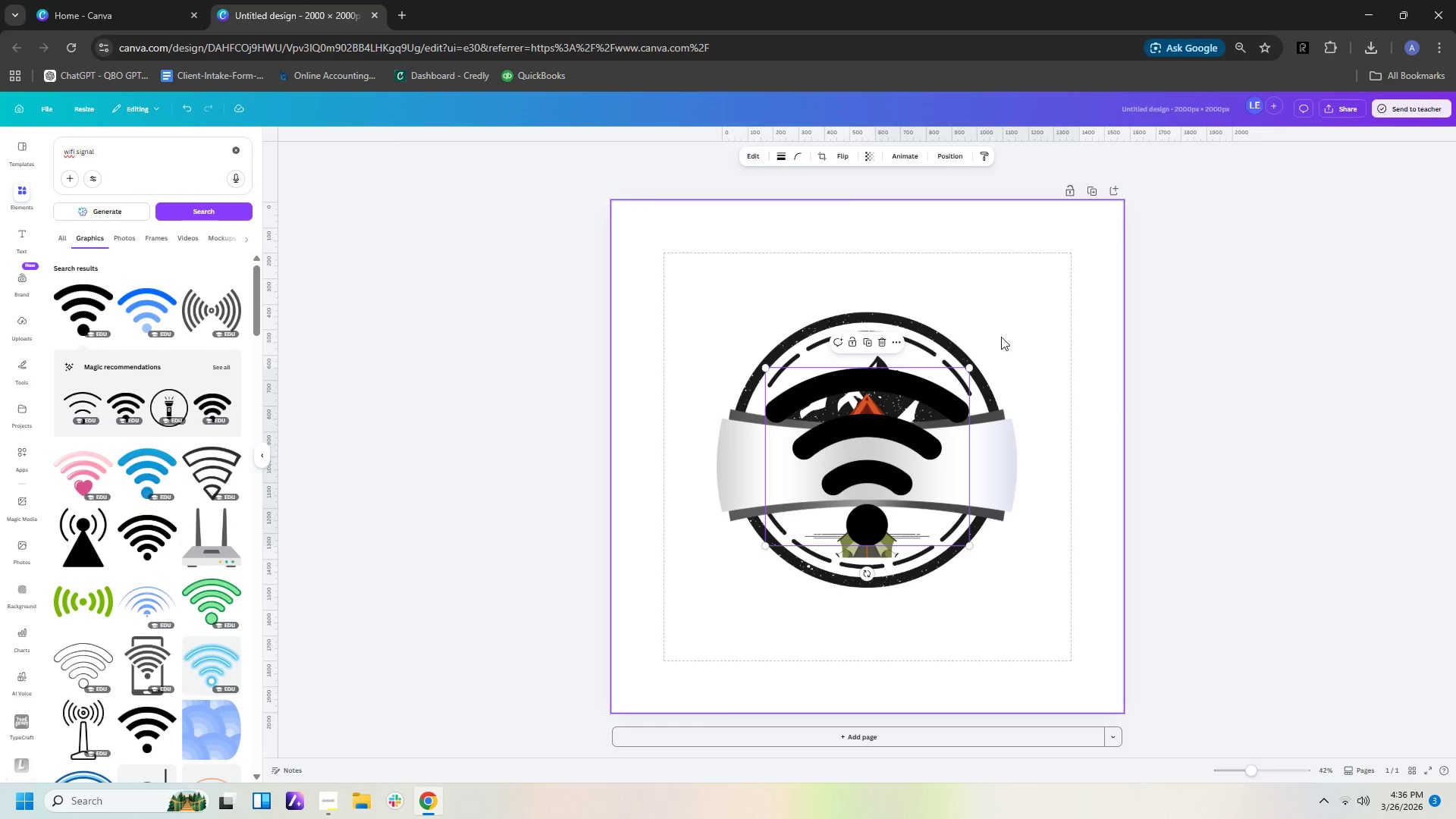 
left_click([762, 152])
 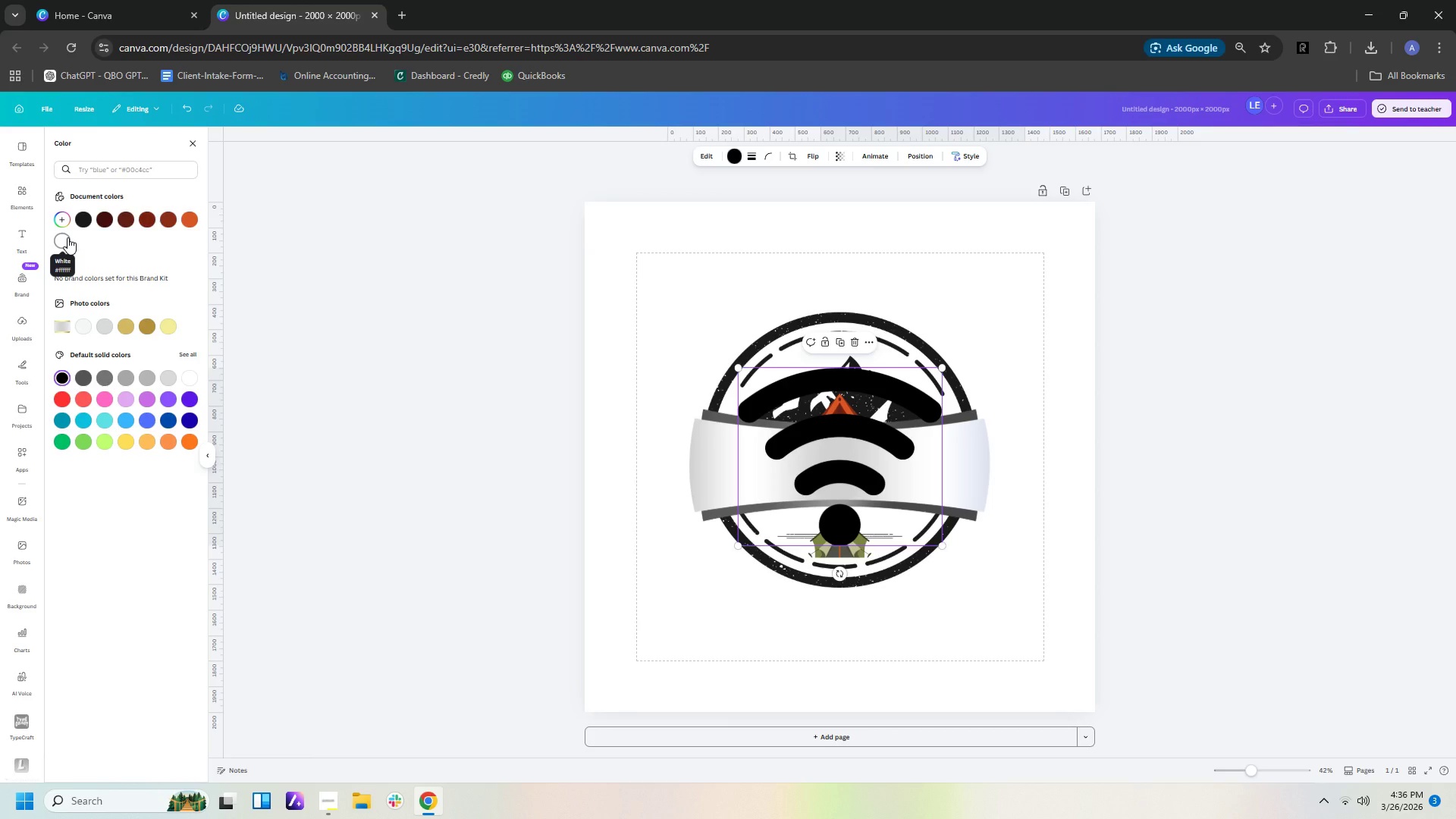 
left_click([61, 239])
 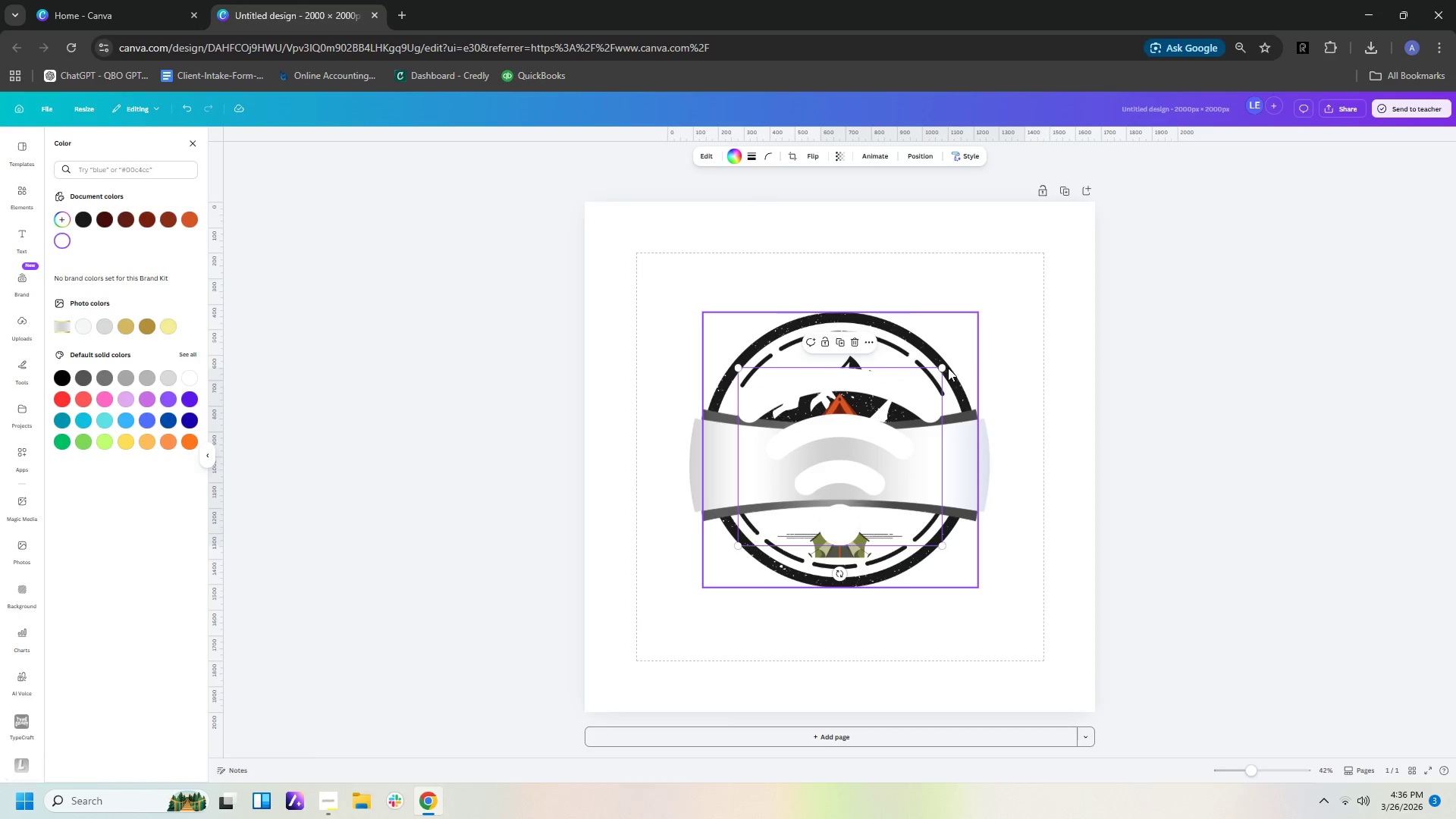 
left_click_drag(start_coordinate=[941, 368], to_coordinate=[798, 500])
 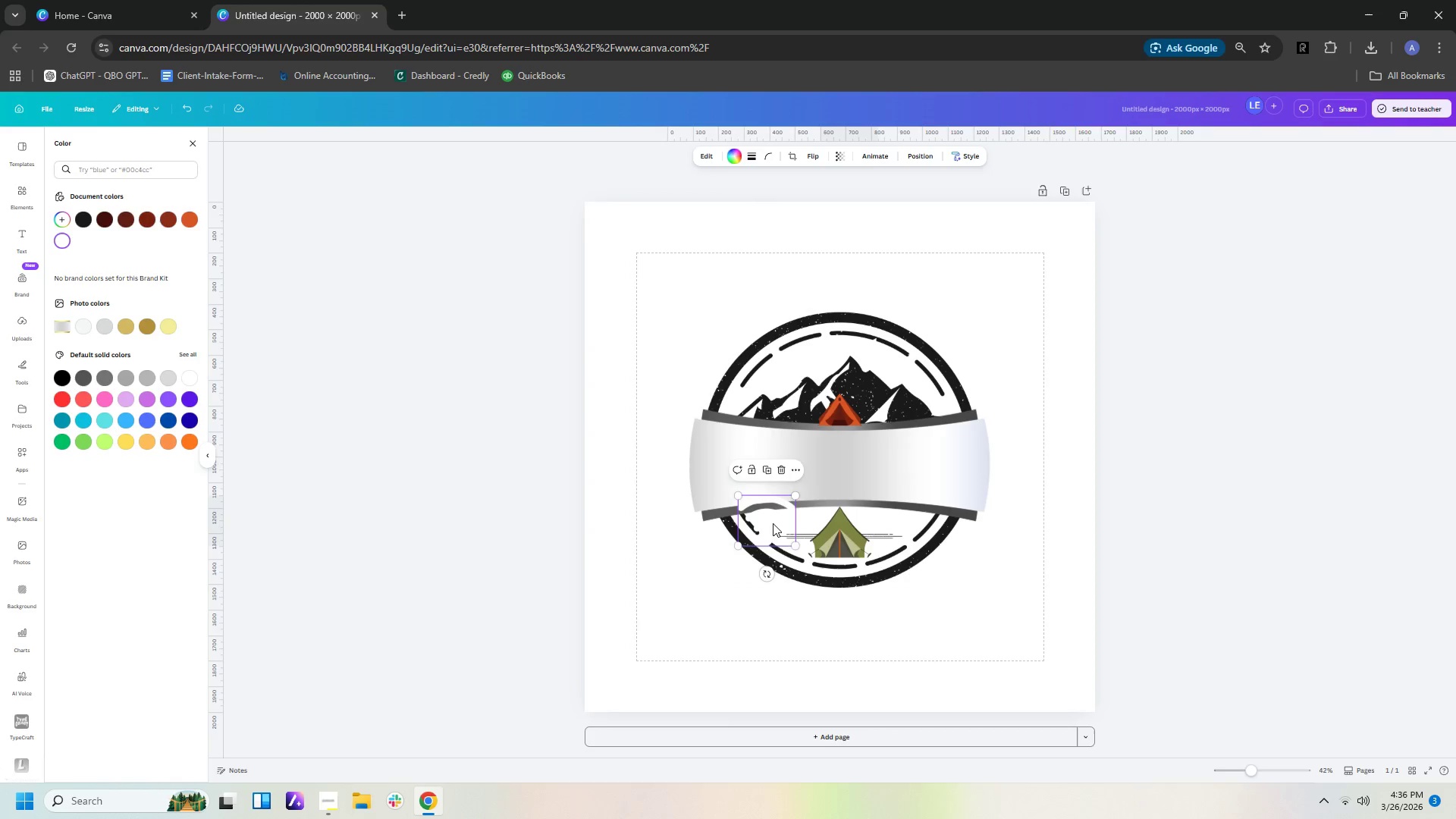 
left_click_drag(start_coordinate=[769, 525], to_coordinate=[877, 411])
 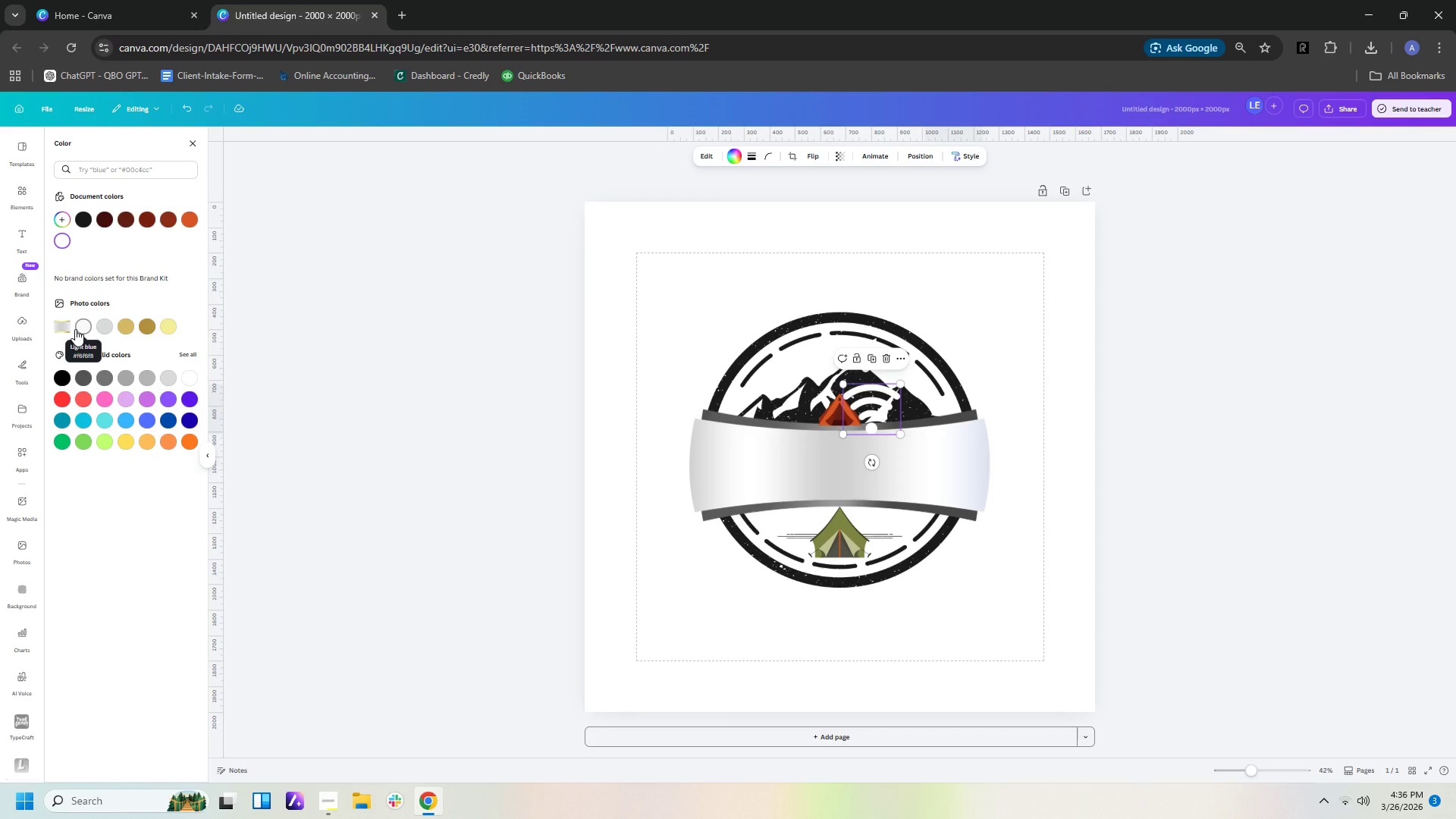 
wait(12.92)
 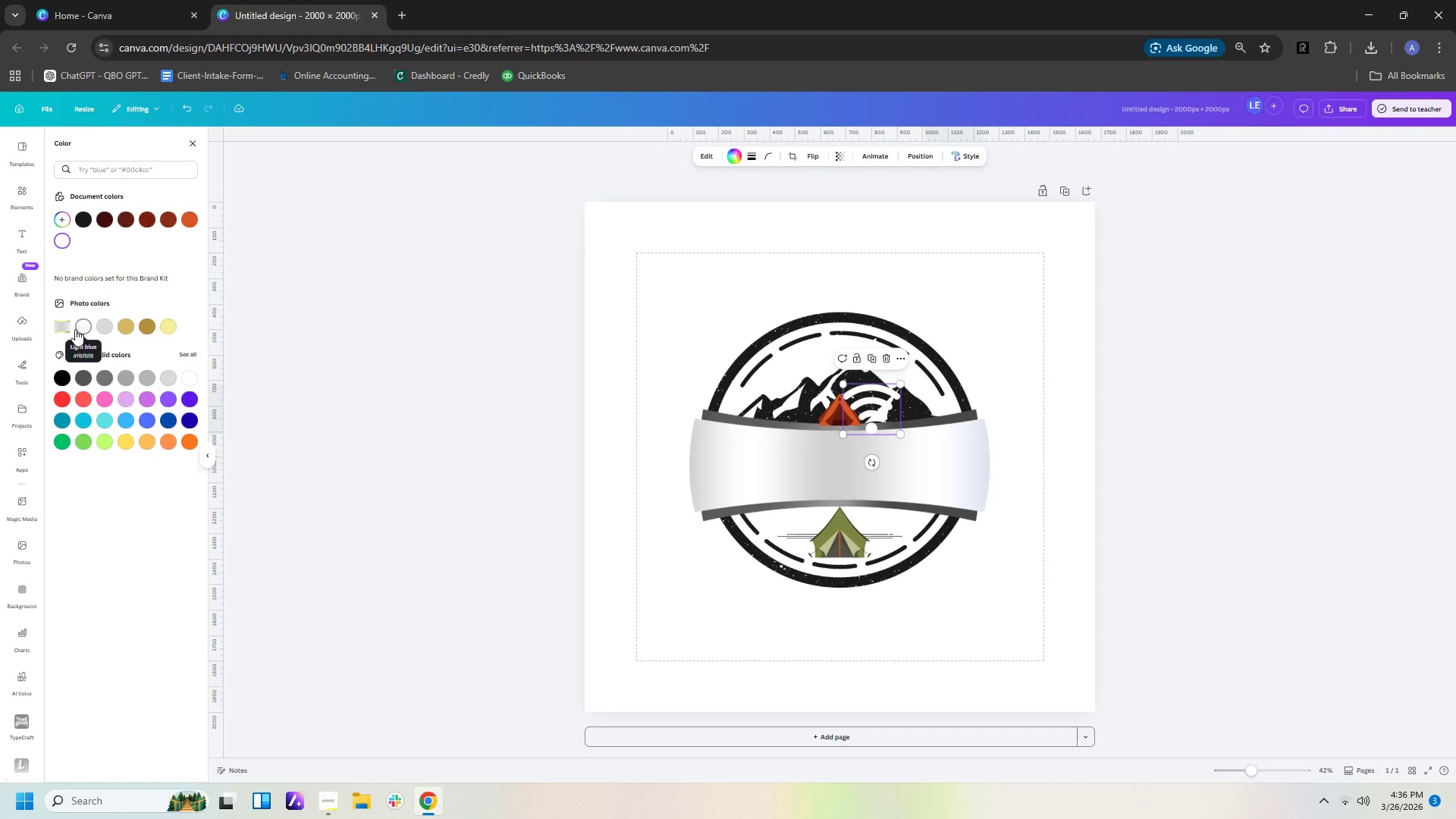 
left_click([24, 363])
 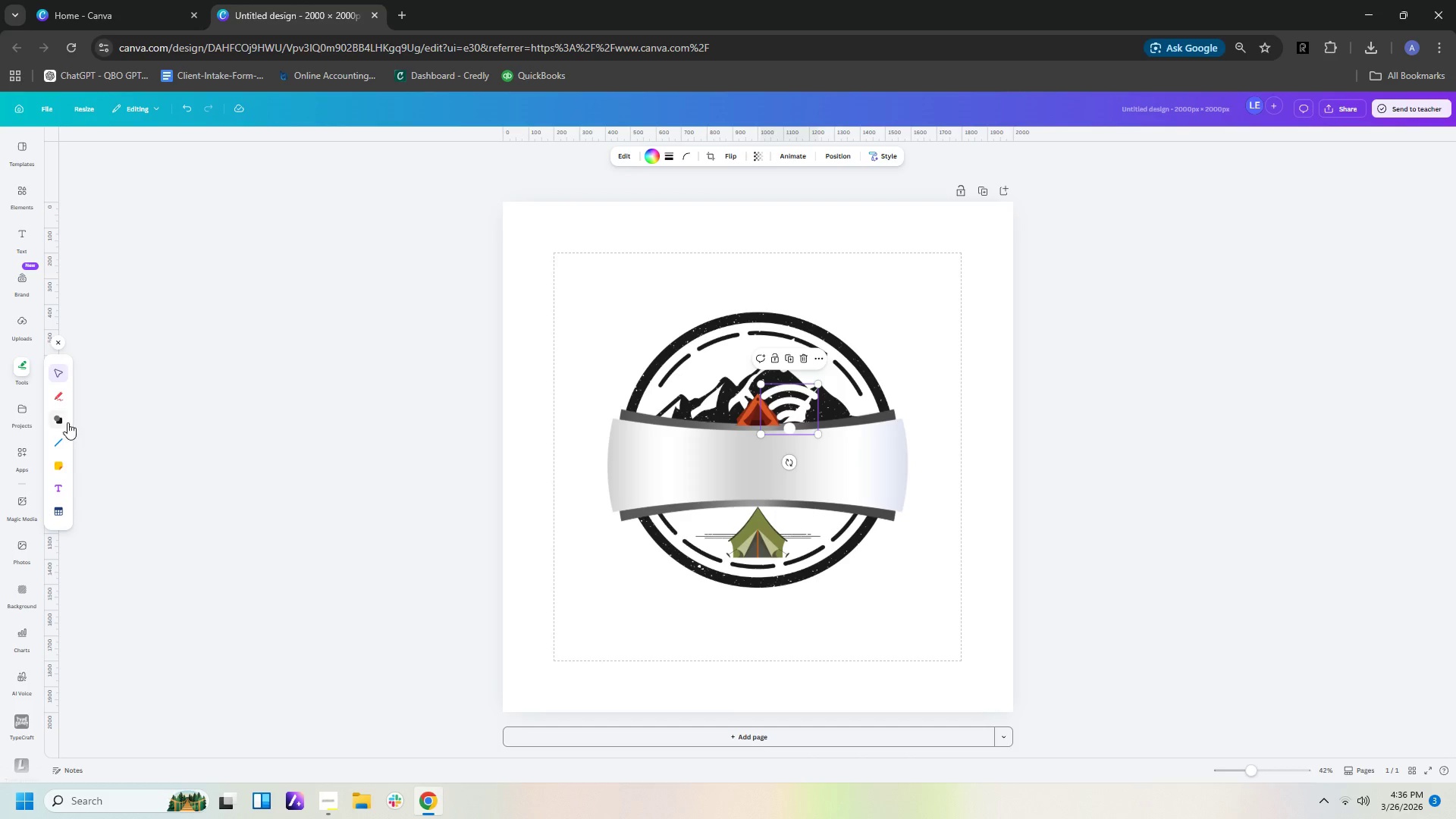 
left_click([55, 422])
 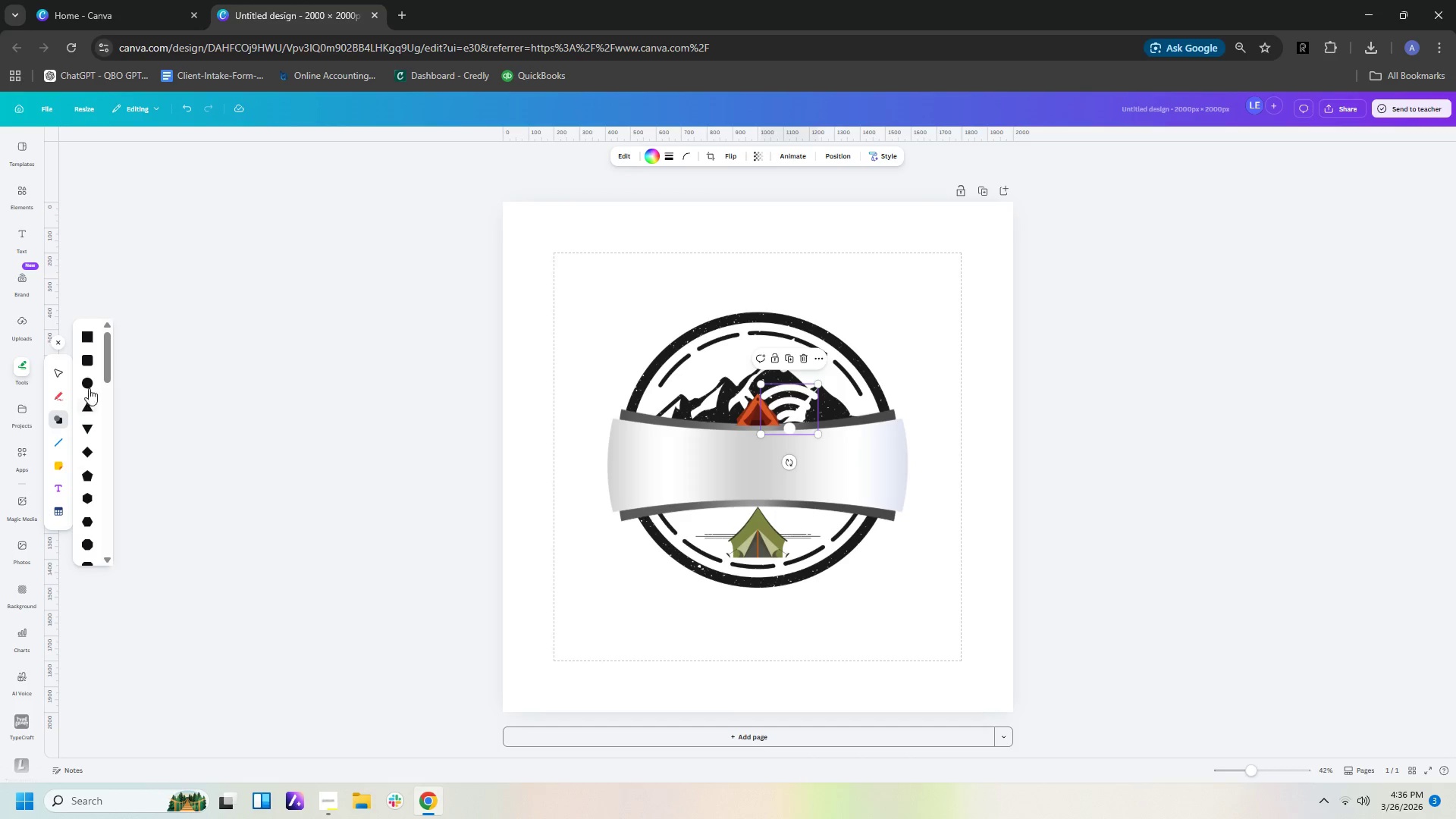 
left_click([91, 383])
 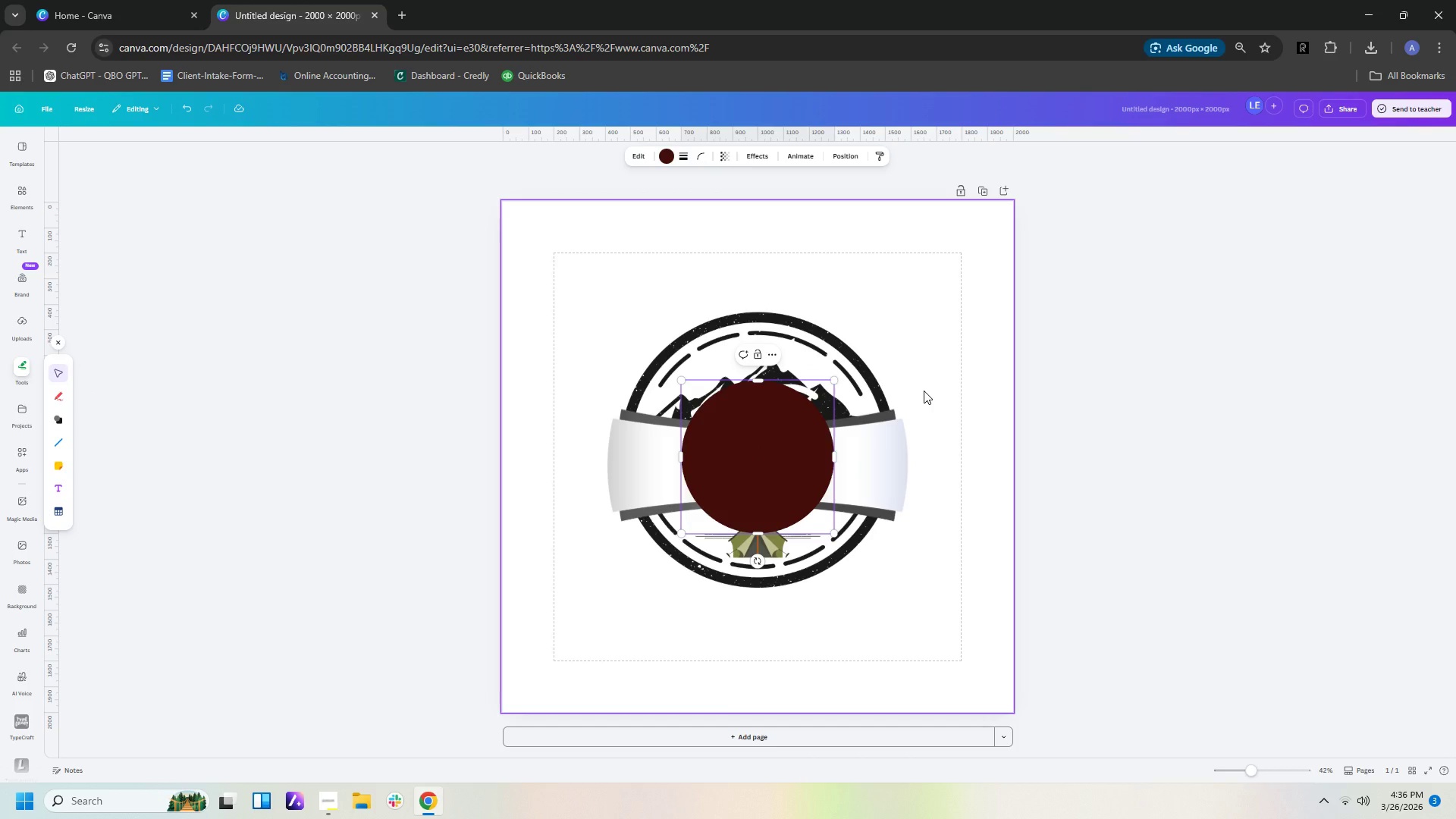 
key(Delete)
 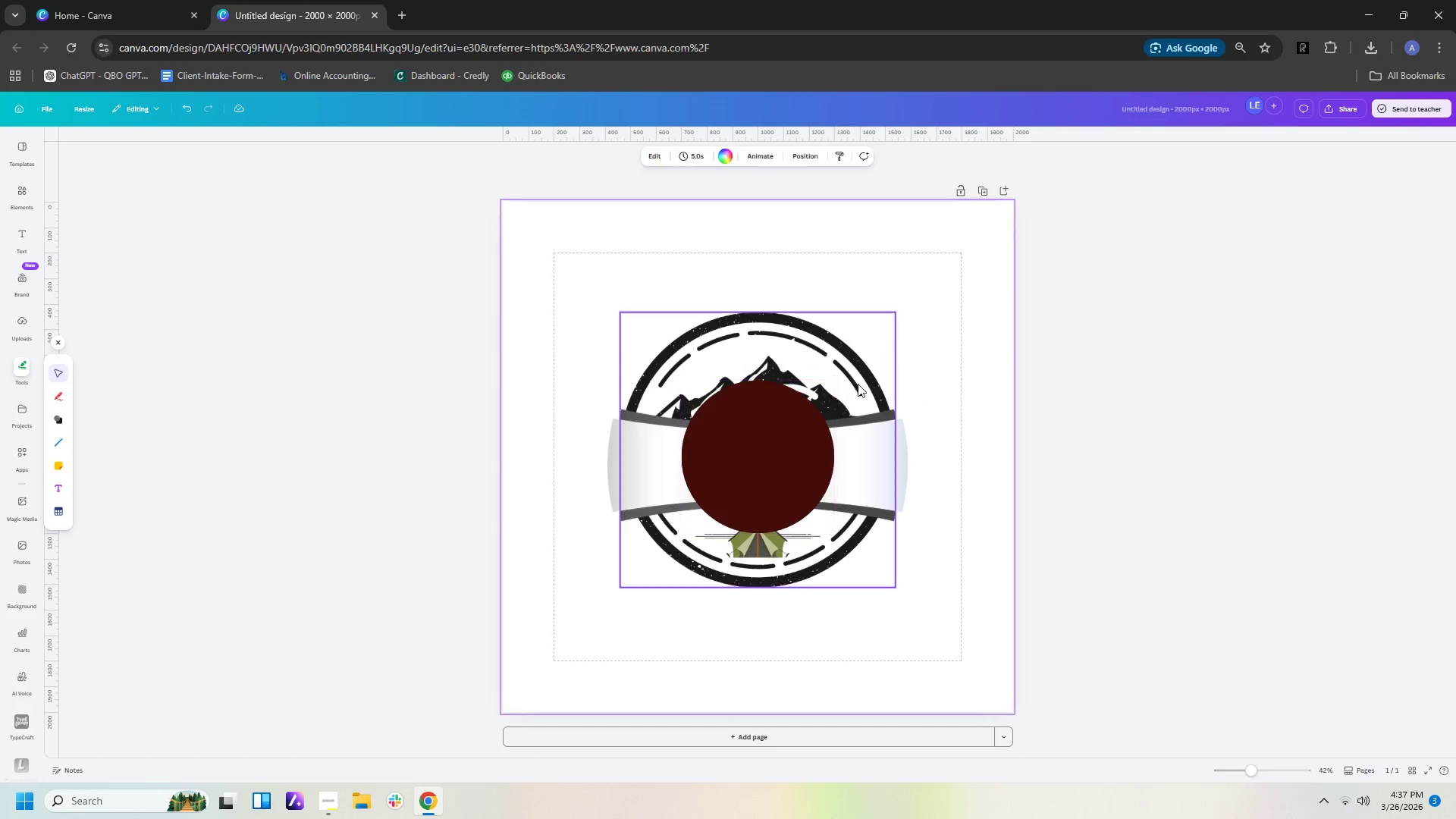 
left_click([795, 429])
 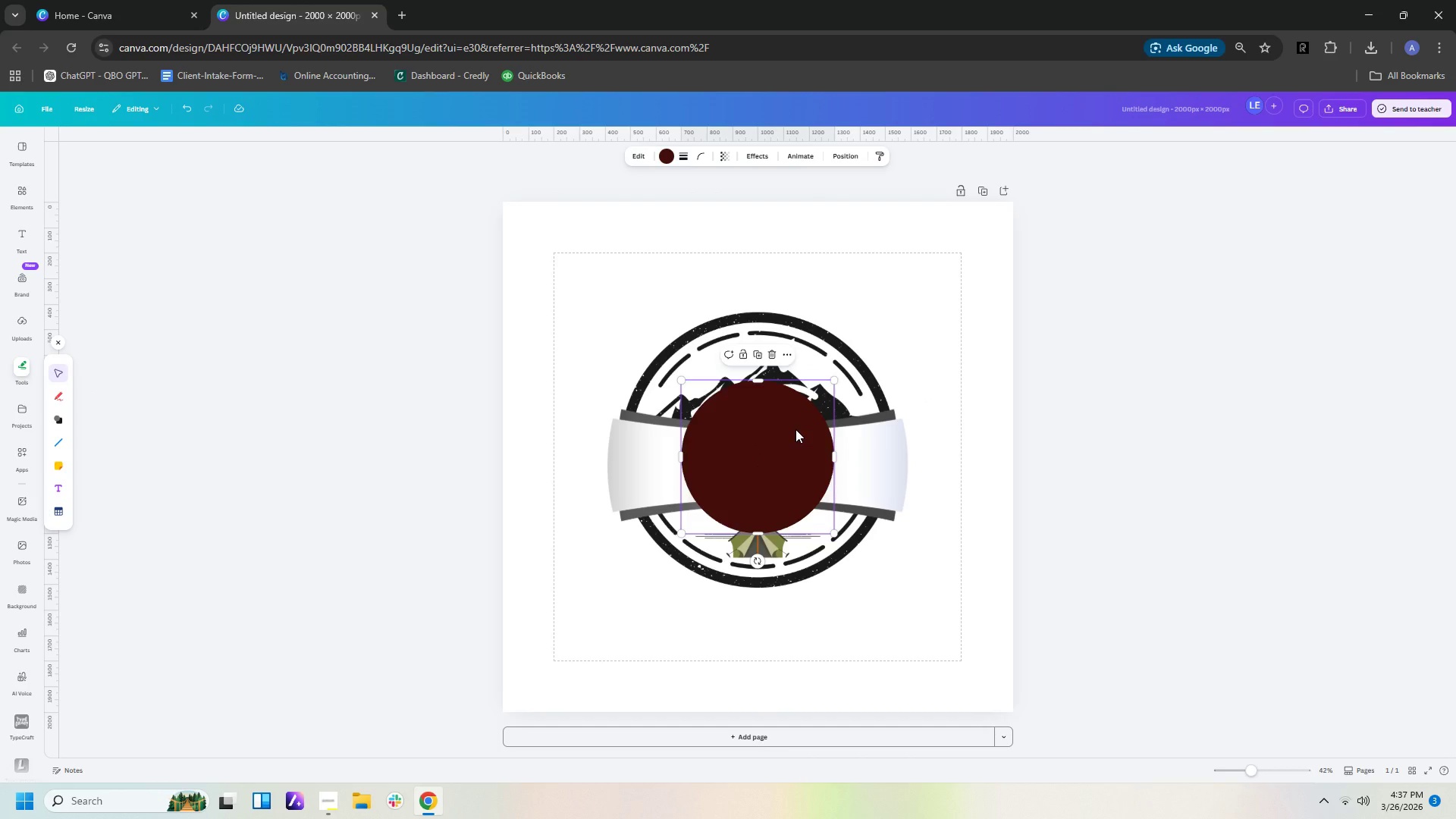 
key(Delete)
 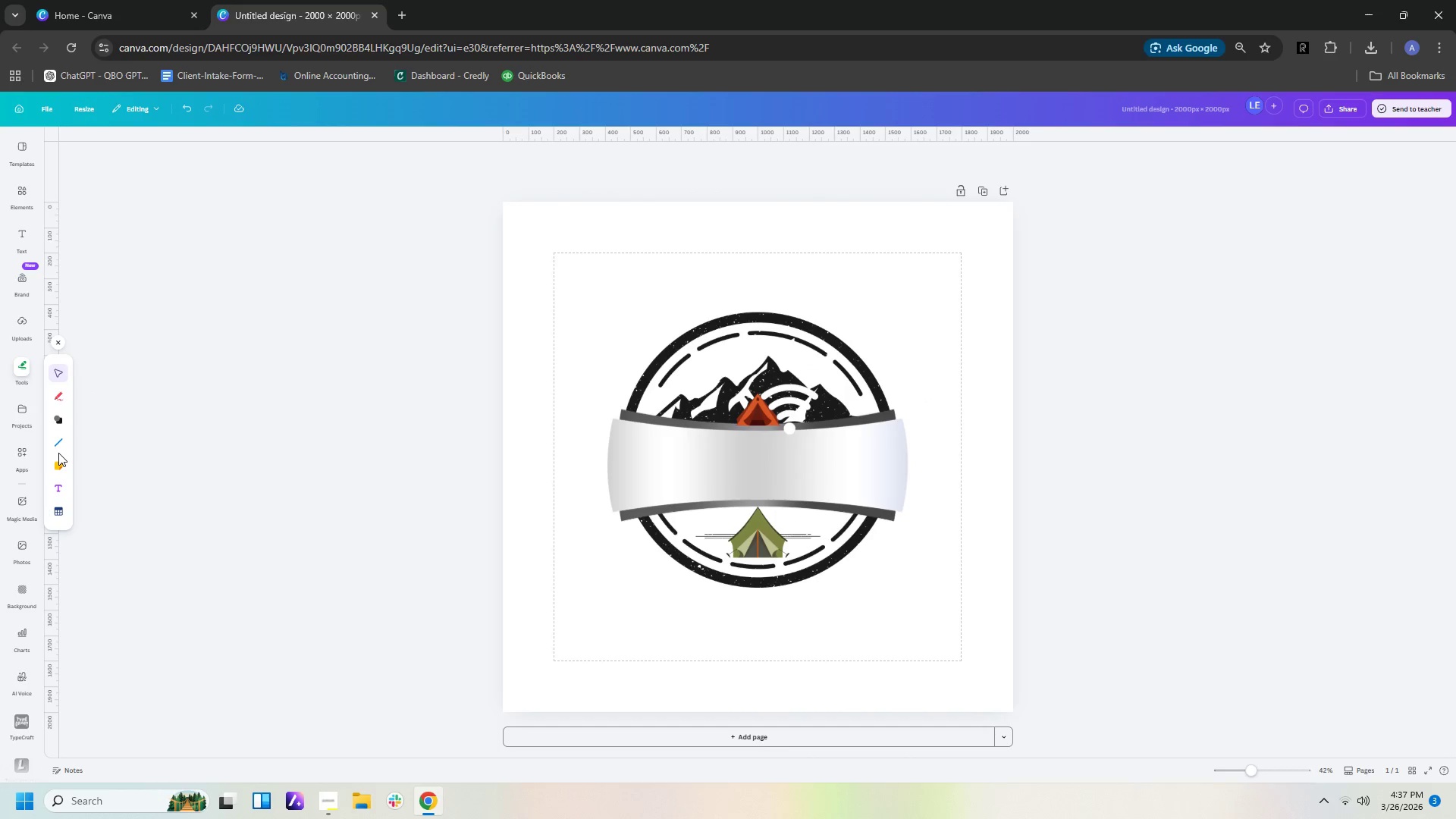 
left_click([57, 422])
 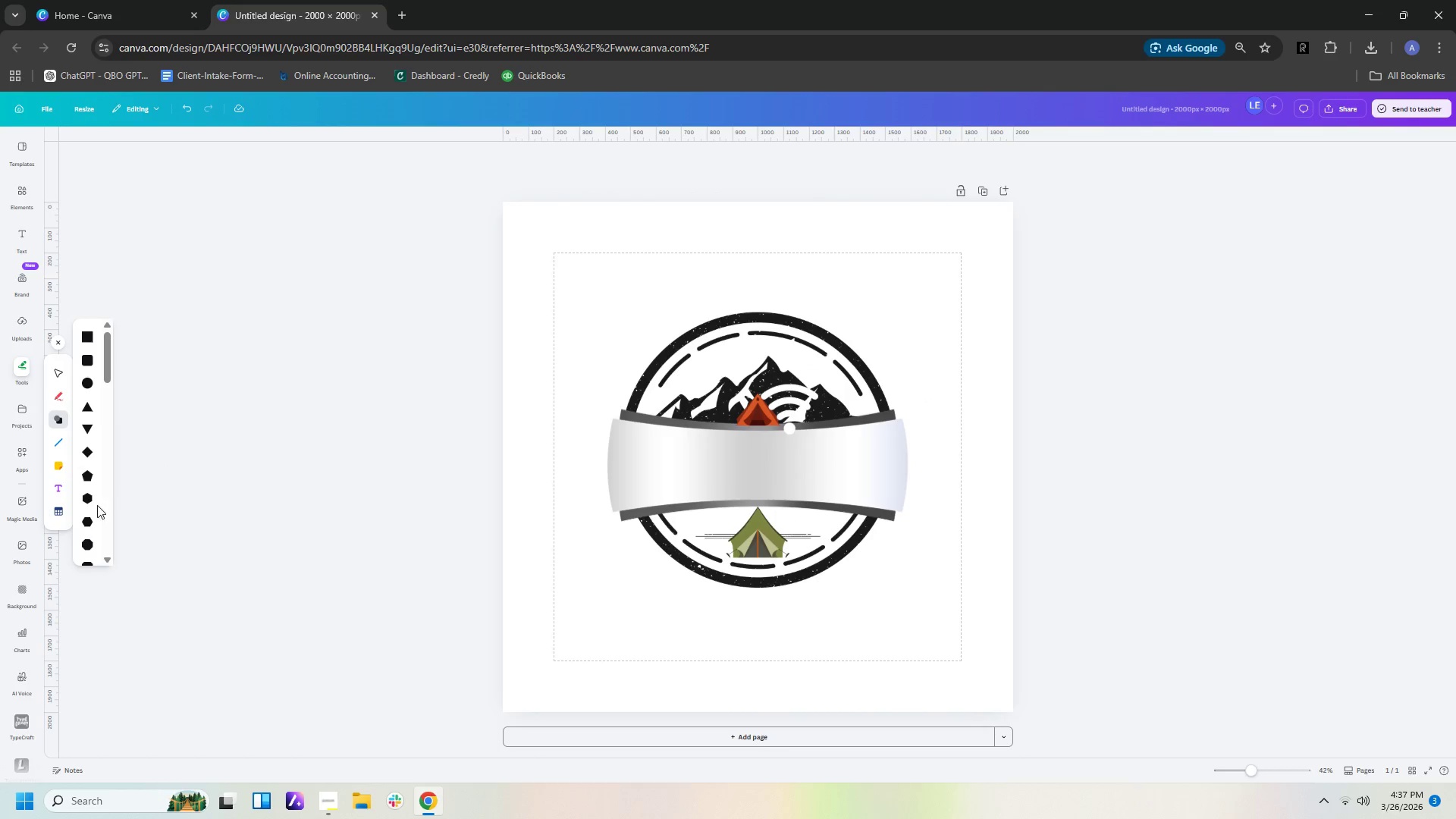 
scroll: coordinate [88, 513], scroll_direction: down, amount: 12.0
 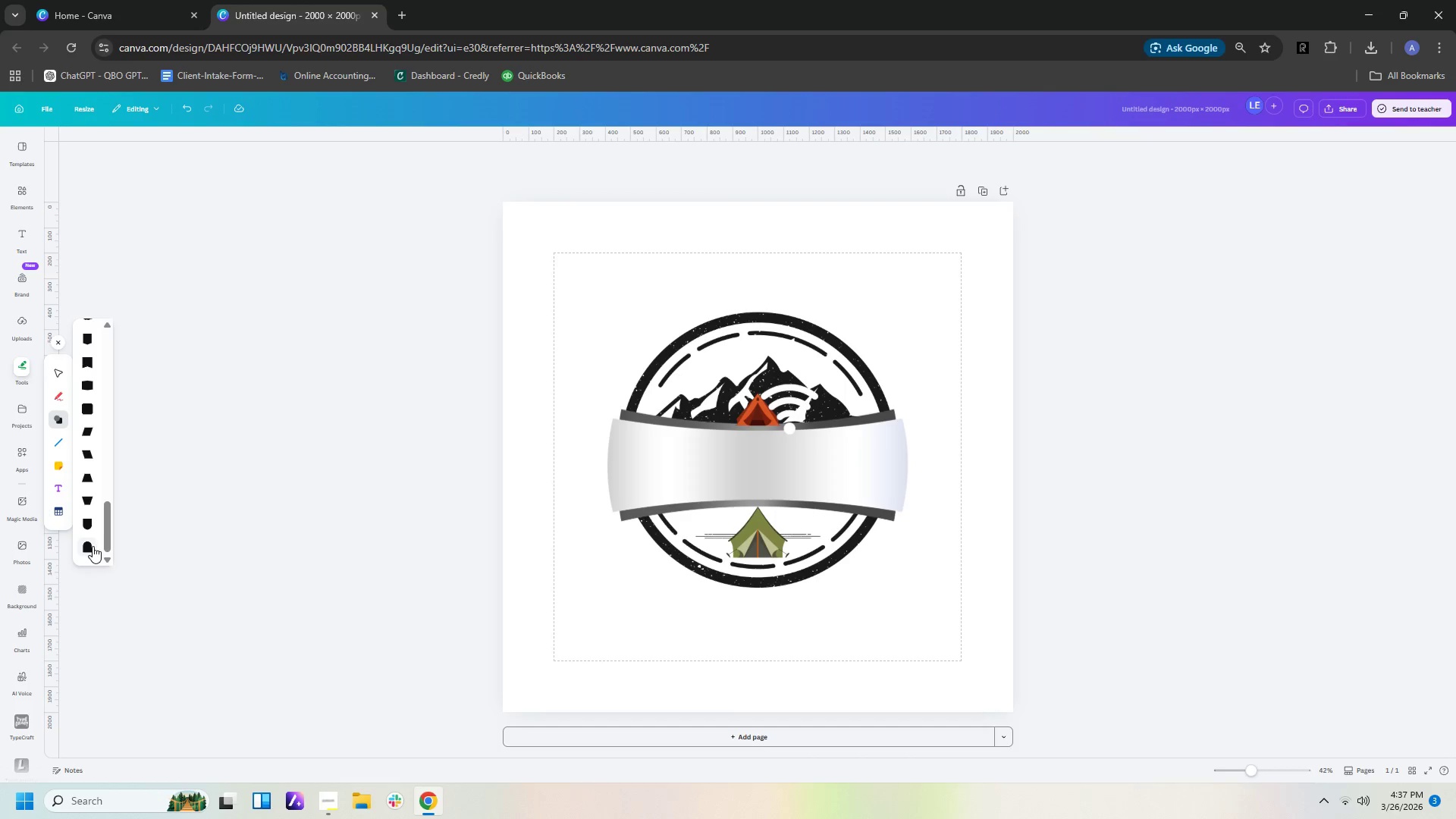 
left_click([93, 546])
 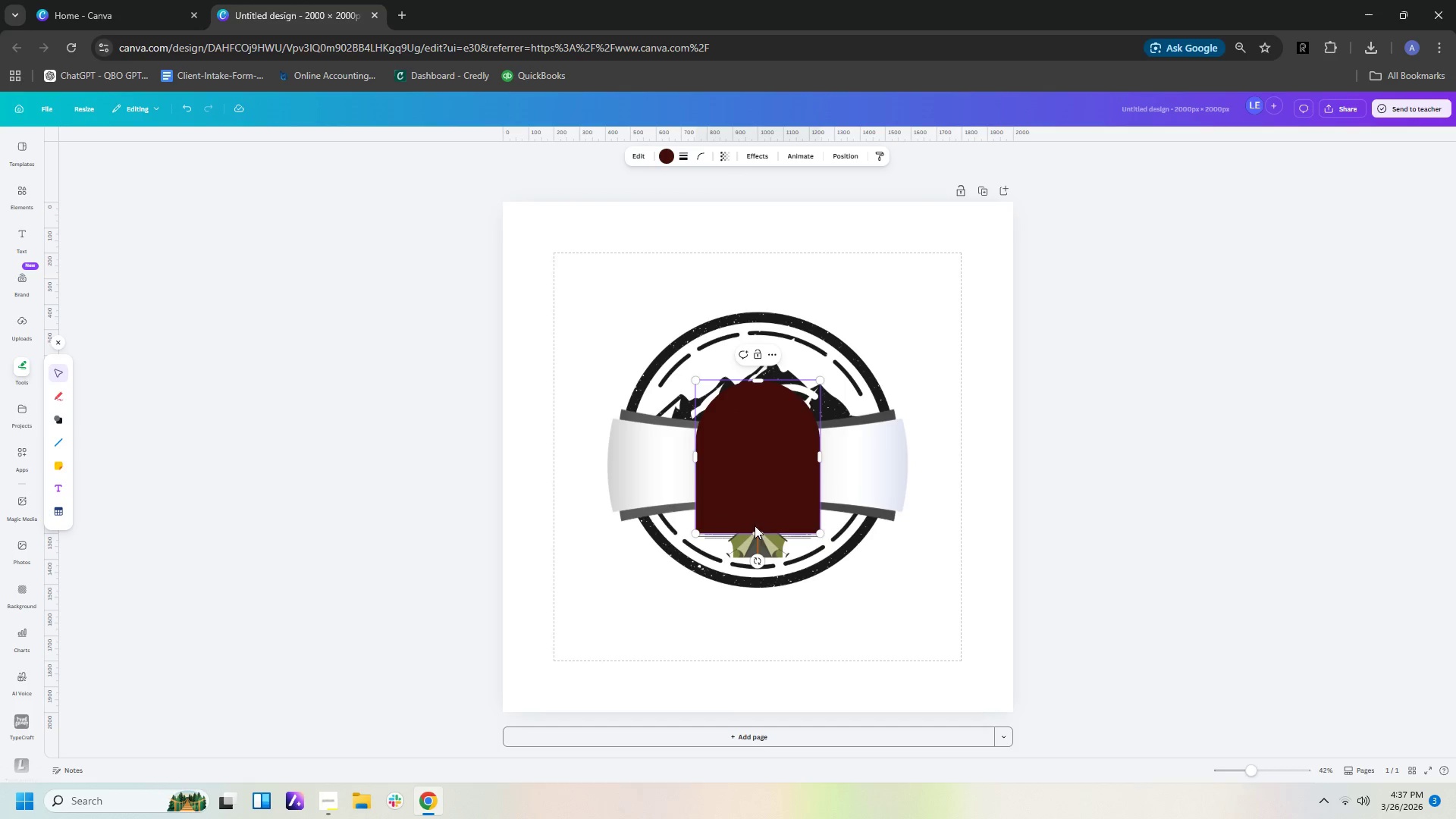 
left_click_drag(start_coordinate=[755, 532], to_coordinate=[755, 448])
 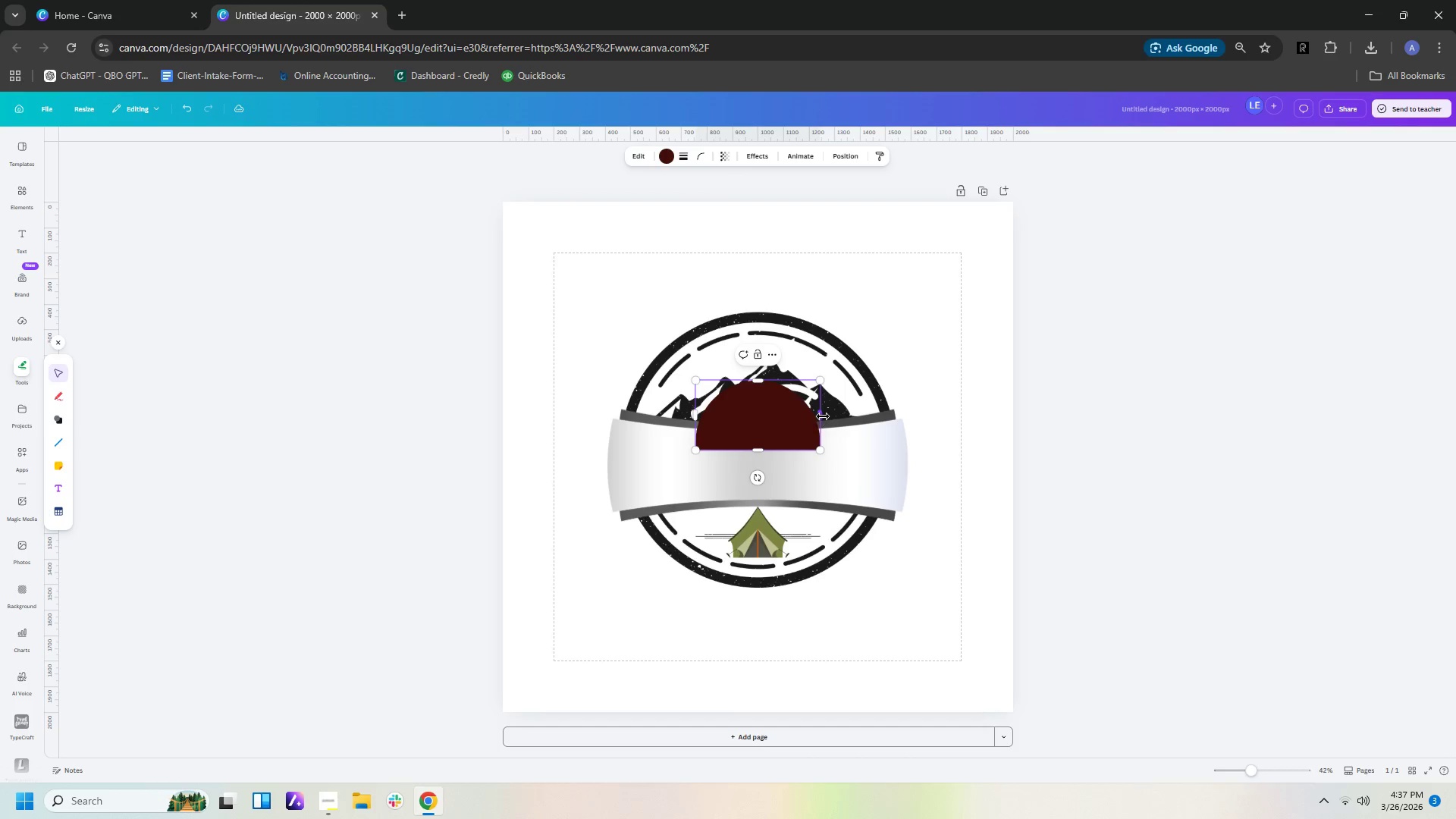 
left_click_drag(start_coordinate=[823, 416], to_coordinate=[890, 401])
 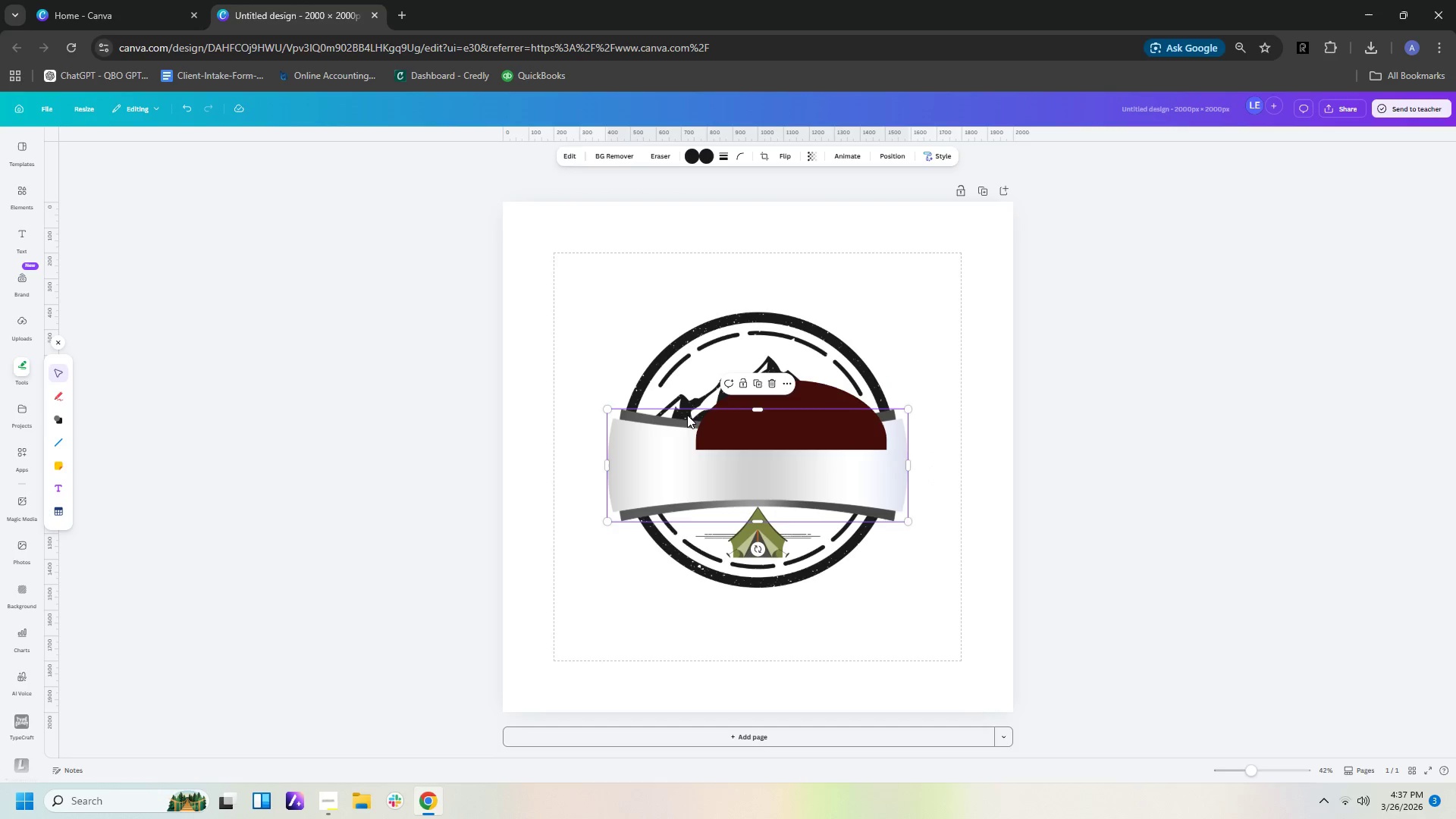 
left_click([727, 414])
 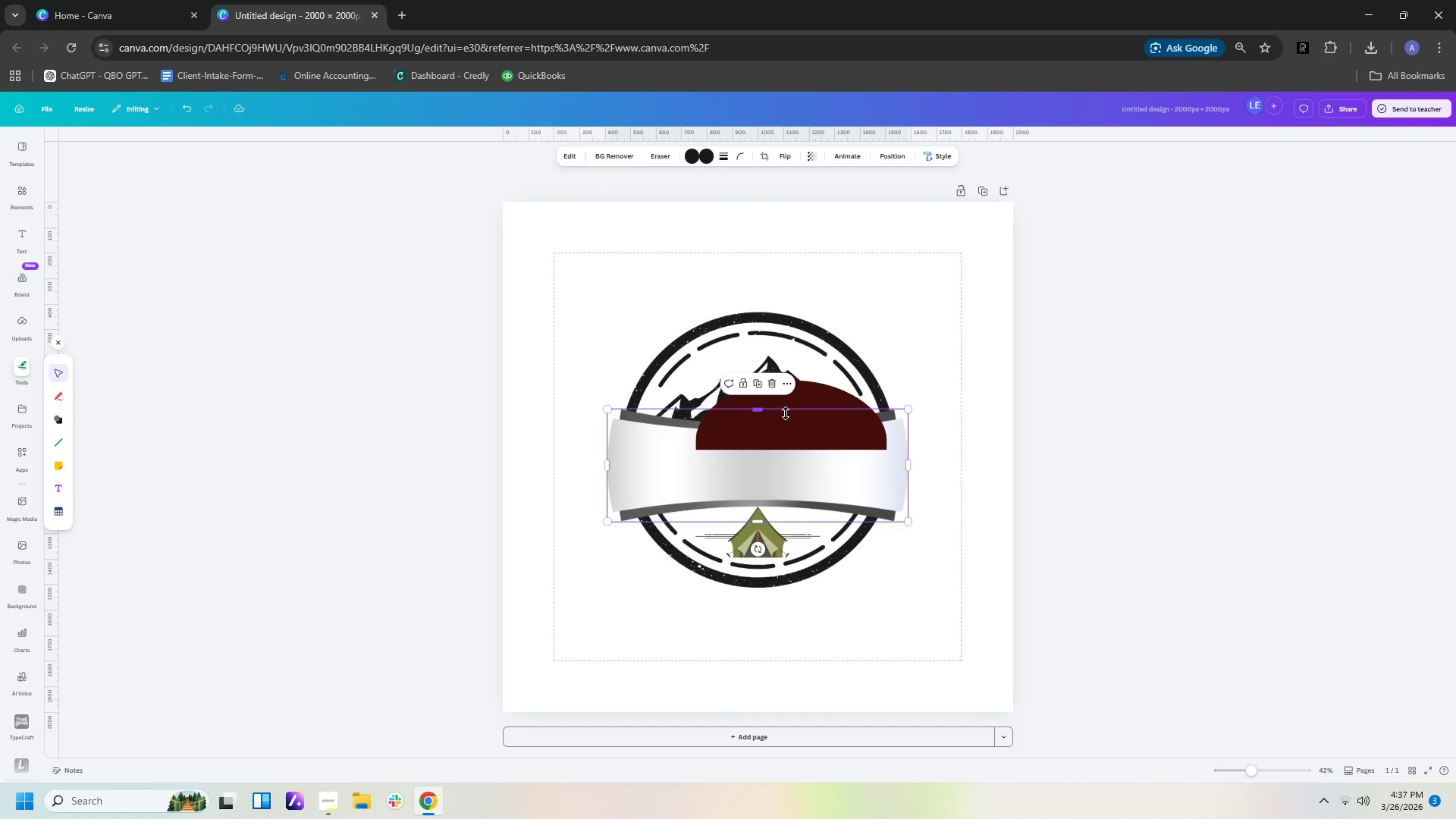 
left_click([817, 407])
 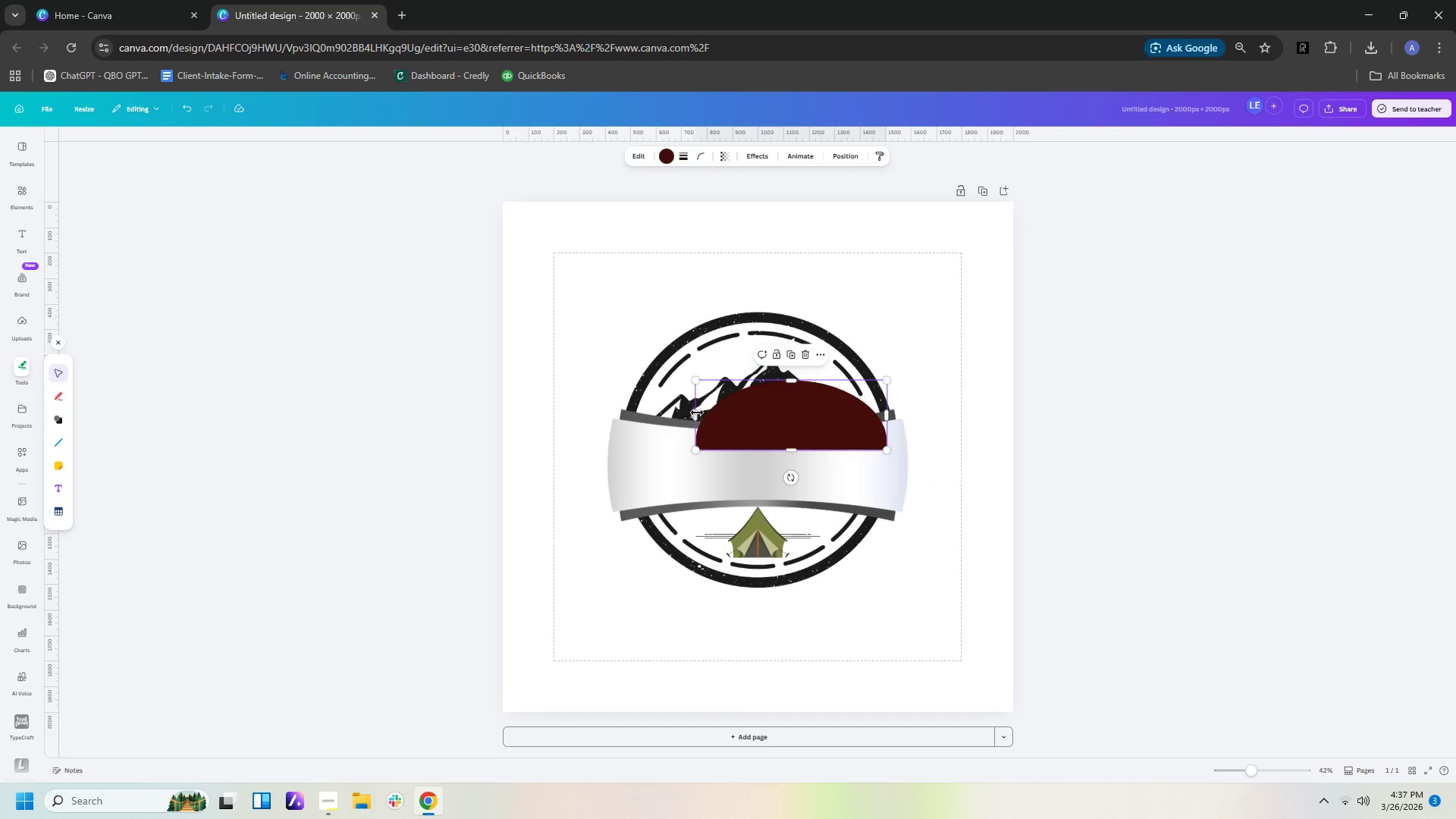 
left_click_drag(start_coordinate=[692, 416], to_coordinate=[625, 412])
 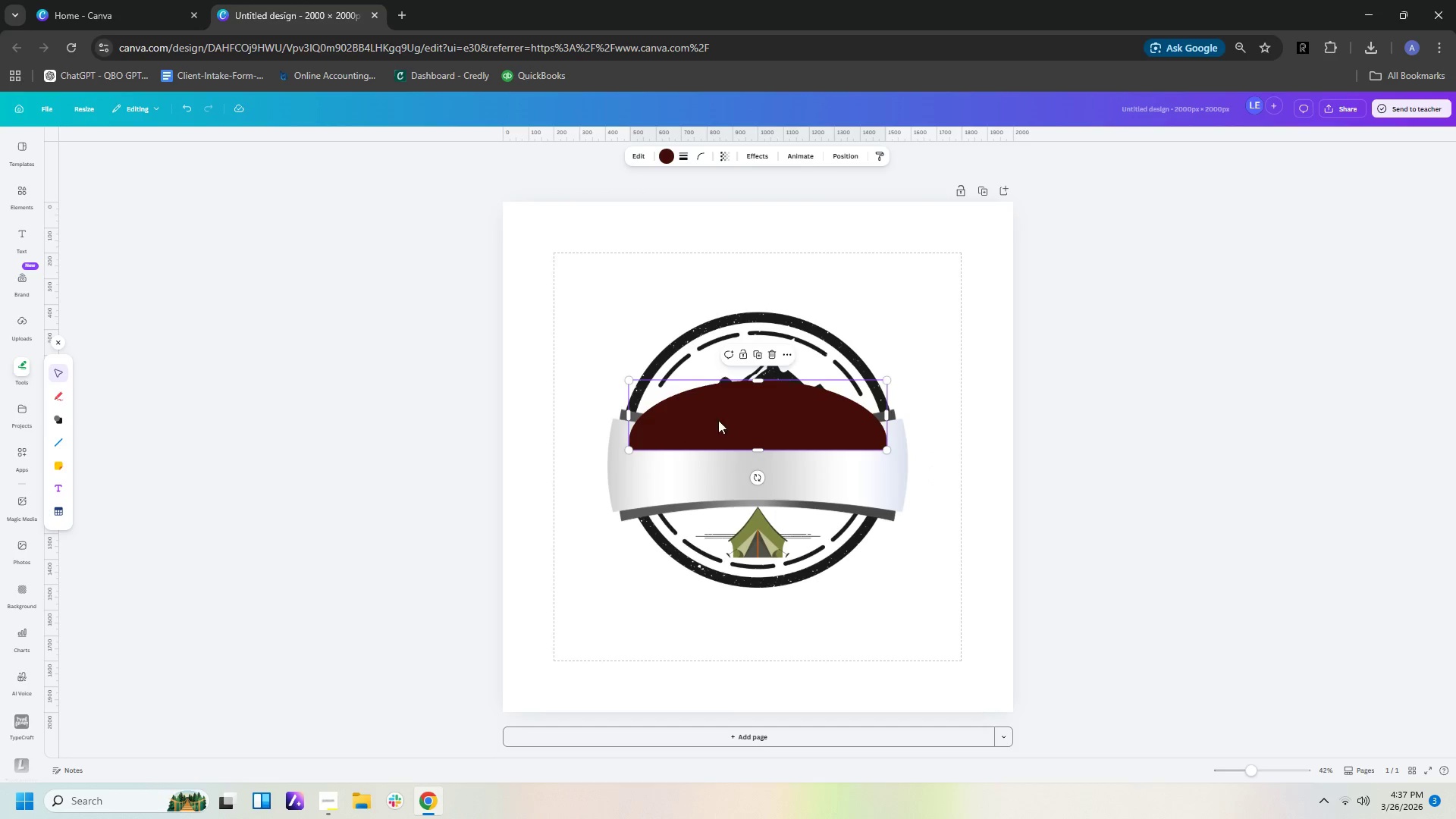 
left_click_drag(start_coordinate=[746, 418], to_coordinate=[746, 388])
 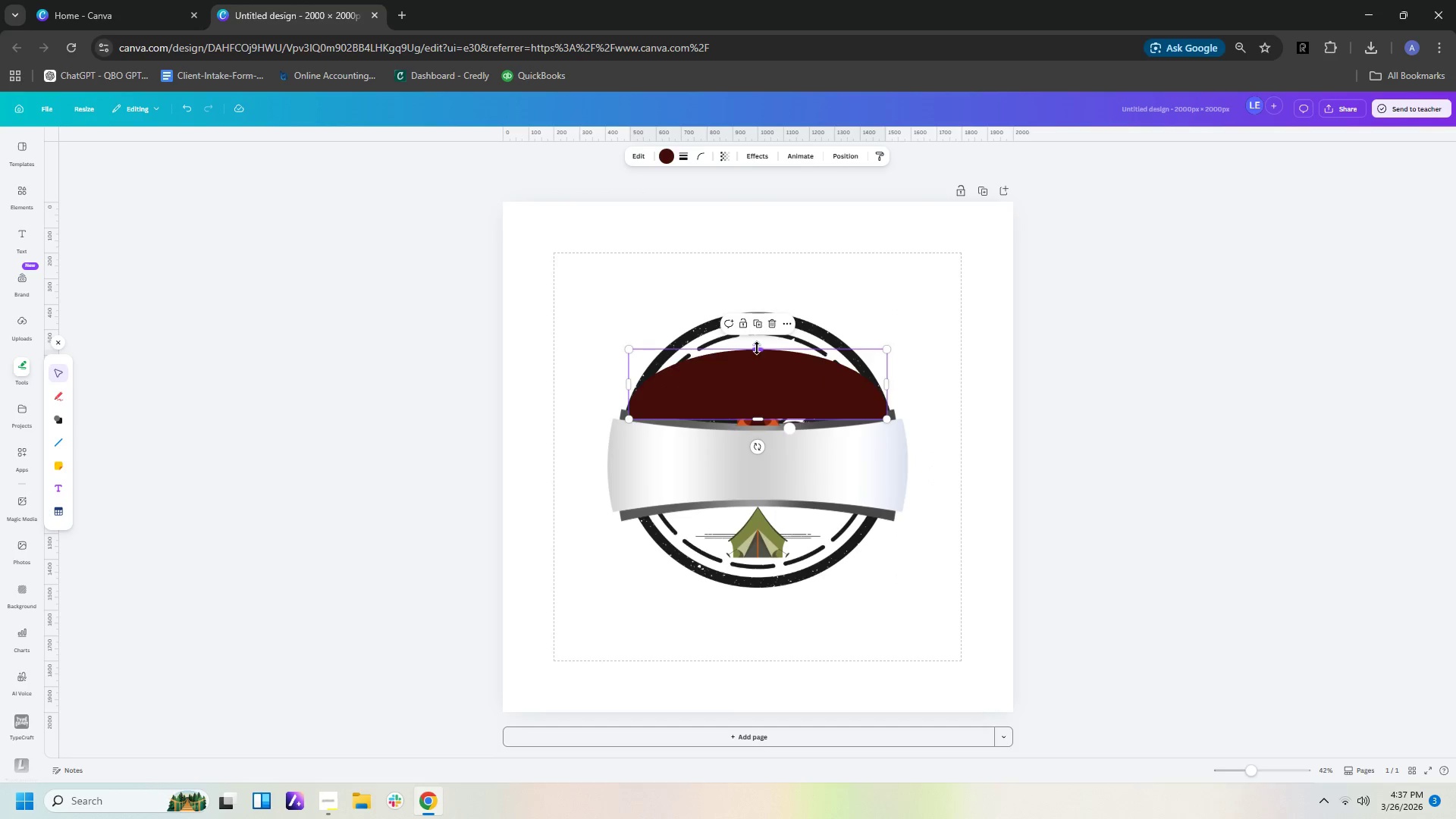 
left_click_drag(start_coordinate=[757, 347], to_coordinate=[756, 312])
 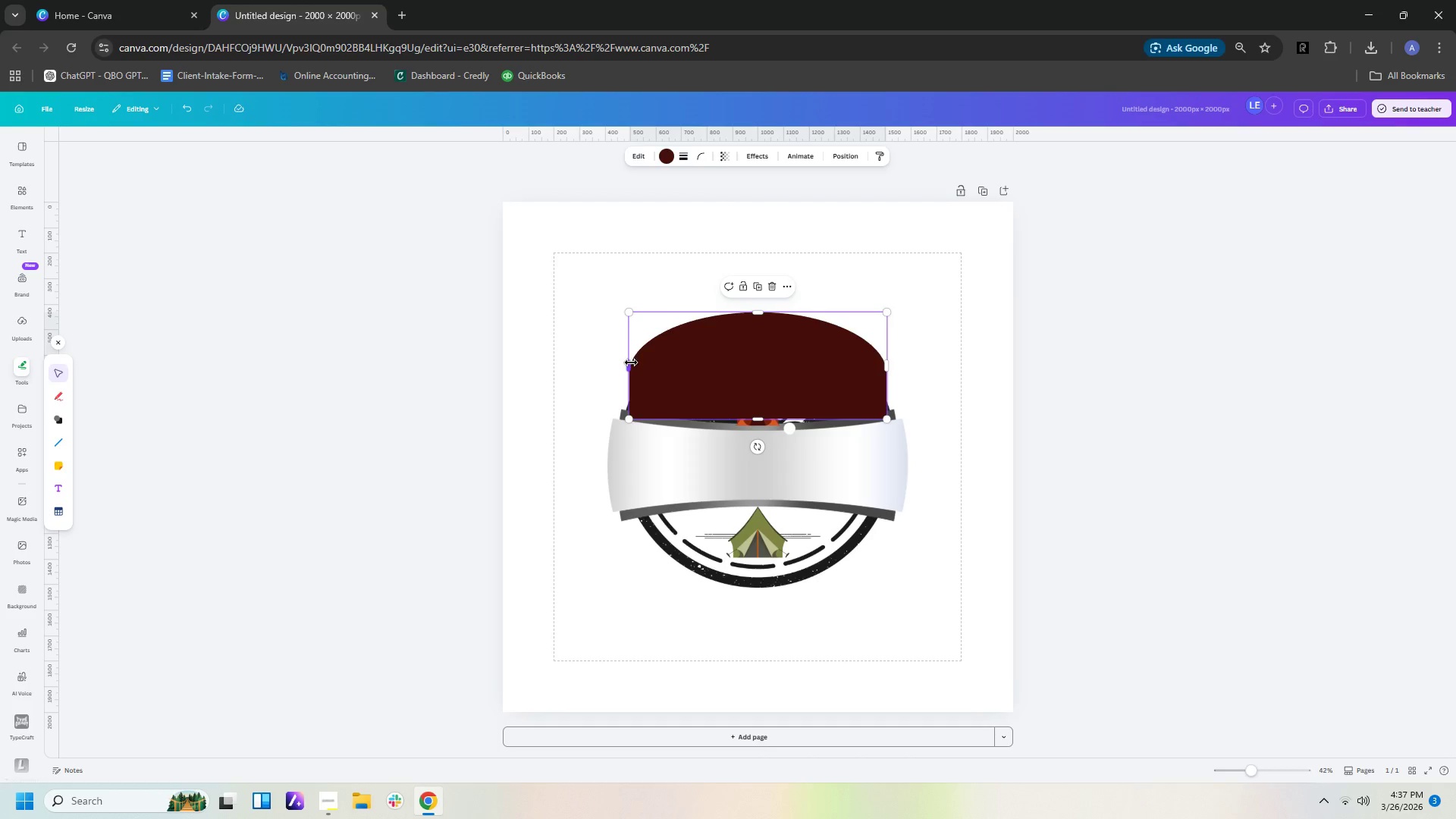 
left_click_drag(start_coordinate=[631, 362], to_coordinate=[664, 397])
 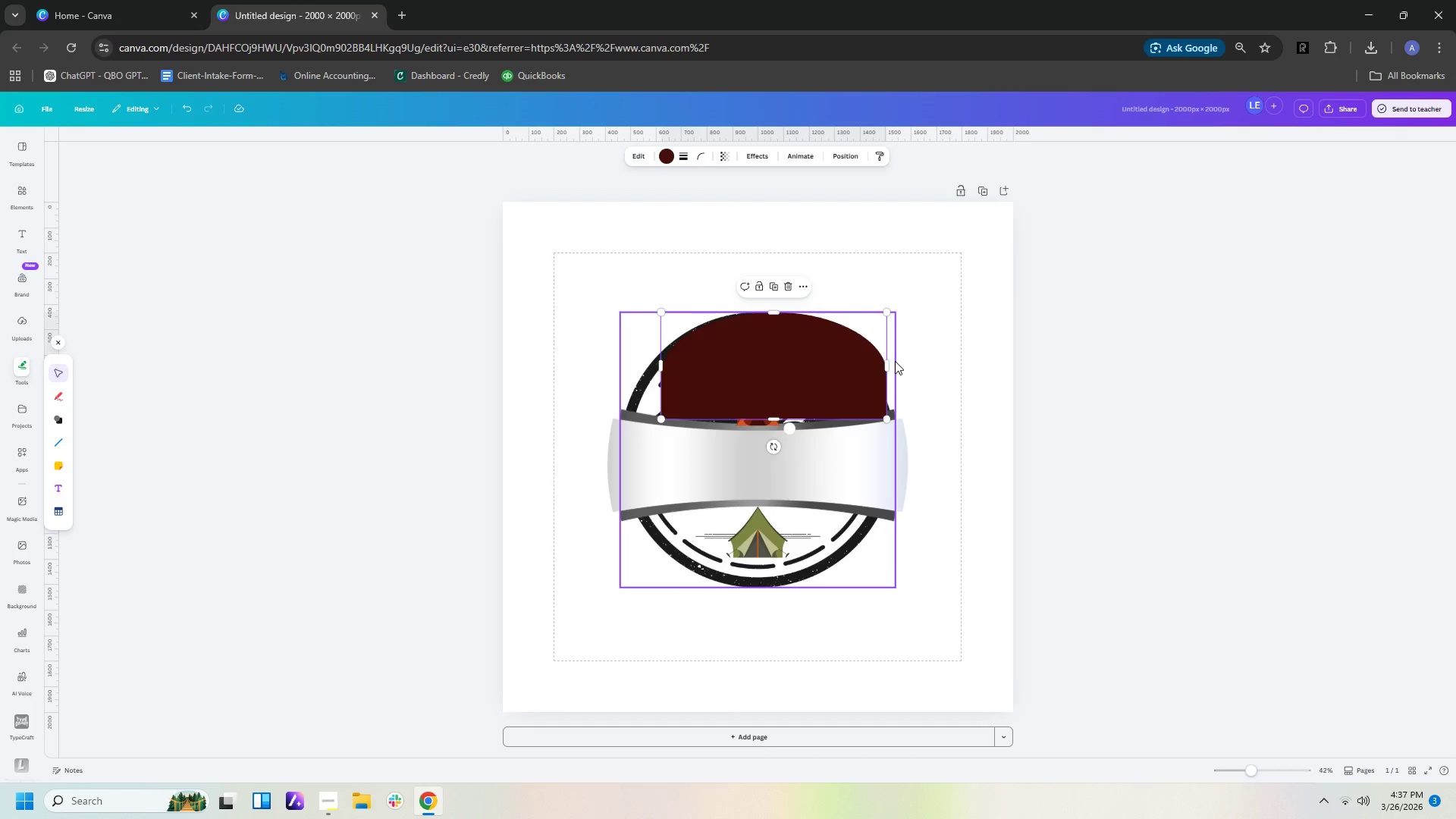 
left_click_drag(start_coordinate=[889, 364], to_coordinate=[852, 383])
 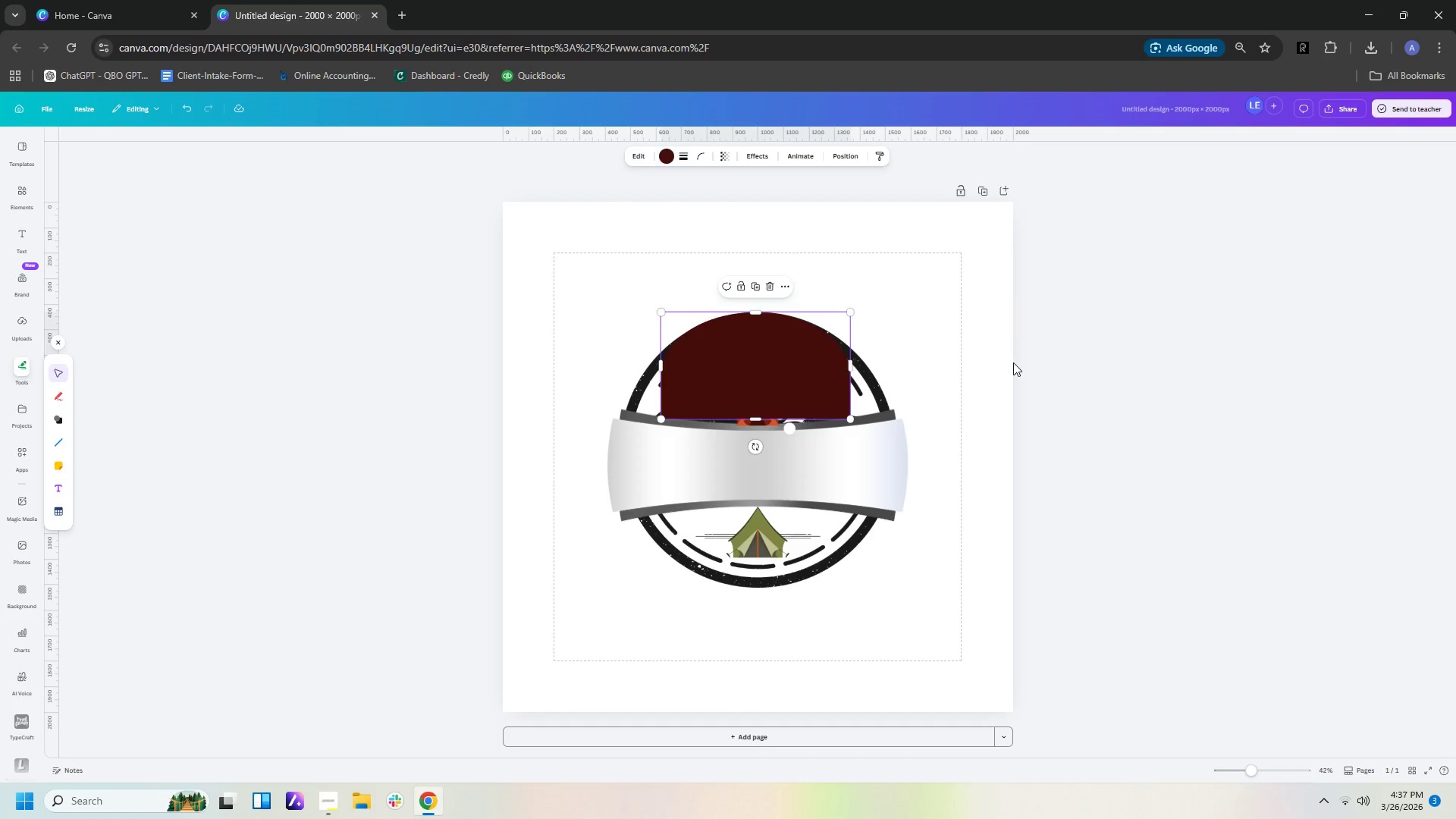 
left_click([1013, 362])
 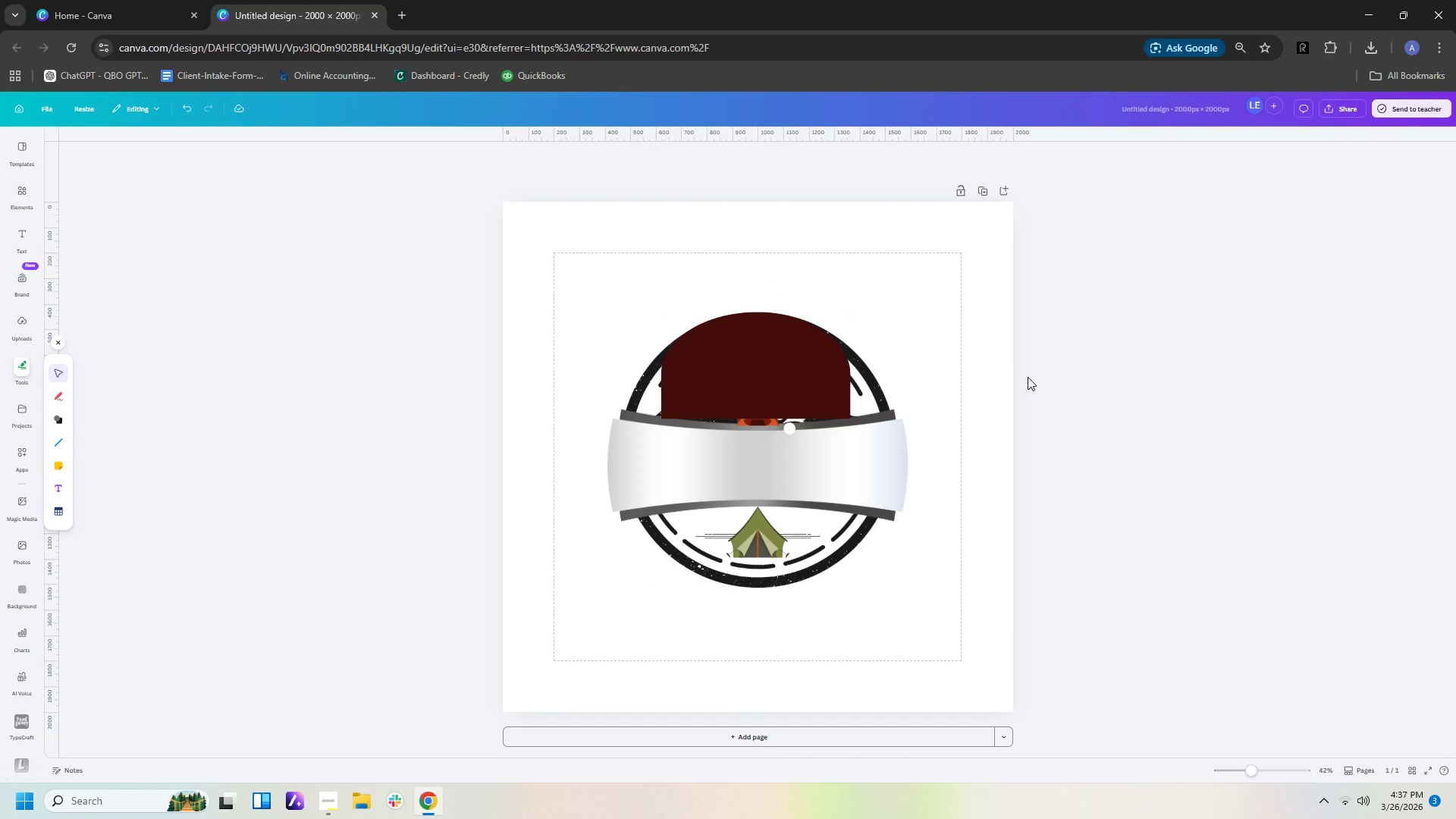 
wait(10.34)
 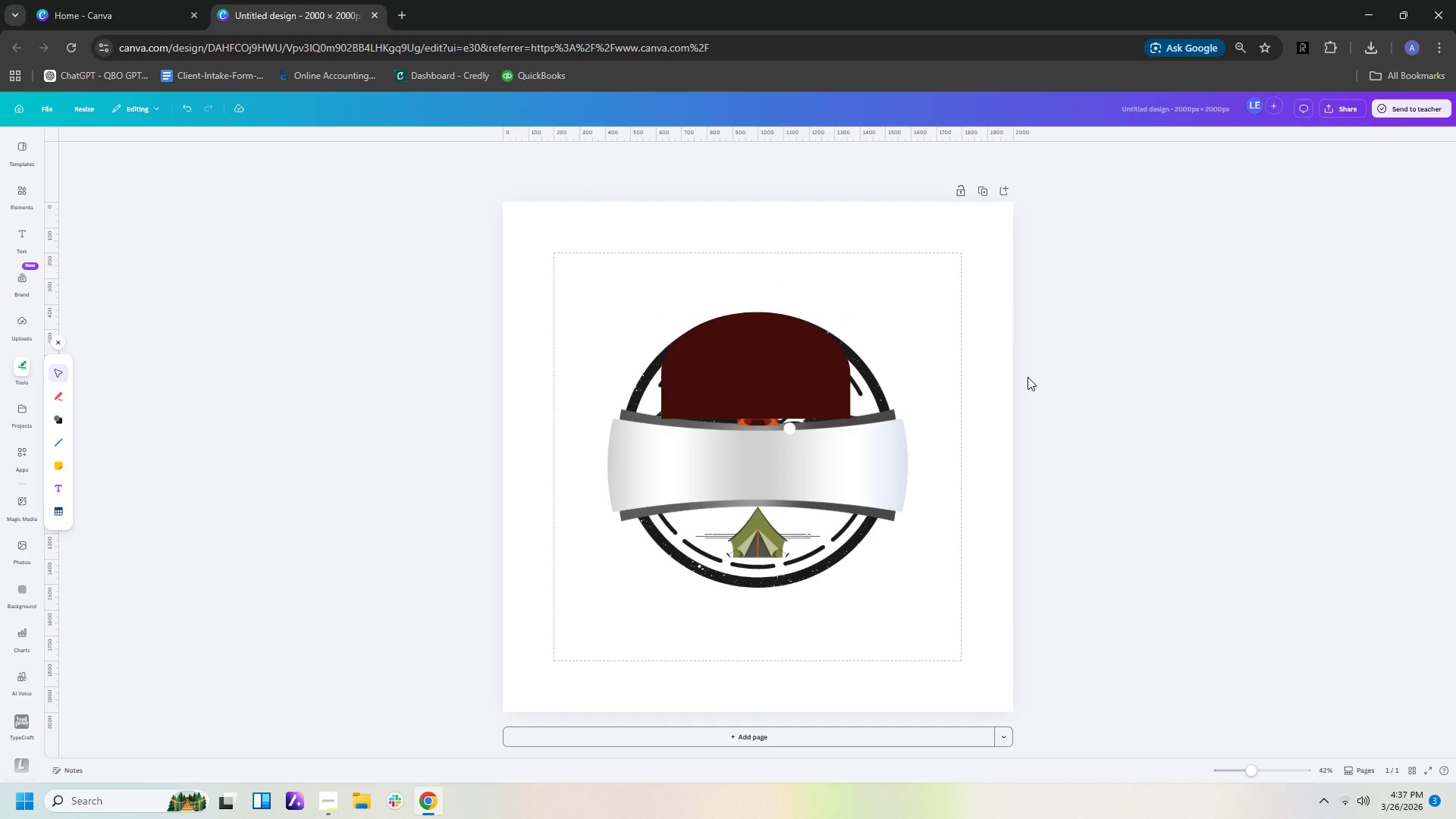 
left_click([57, 428])
 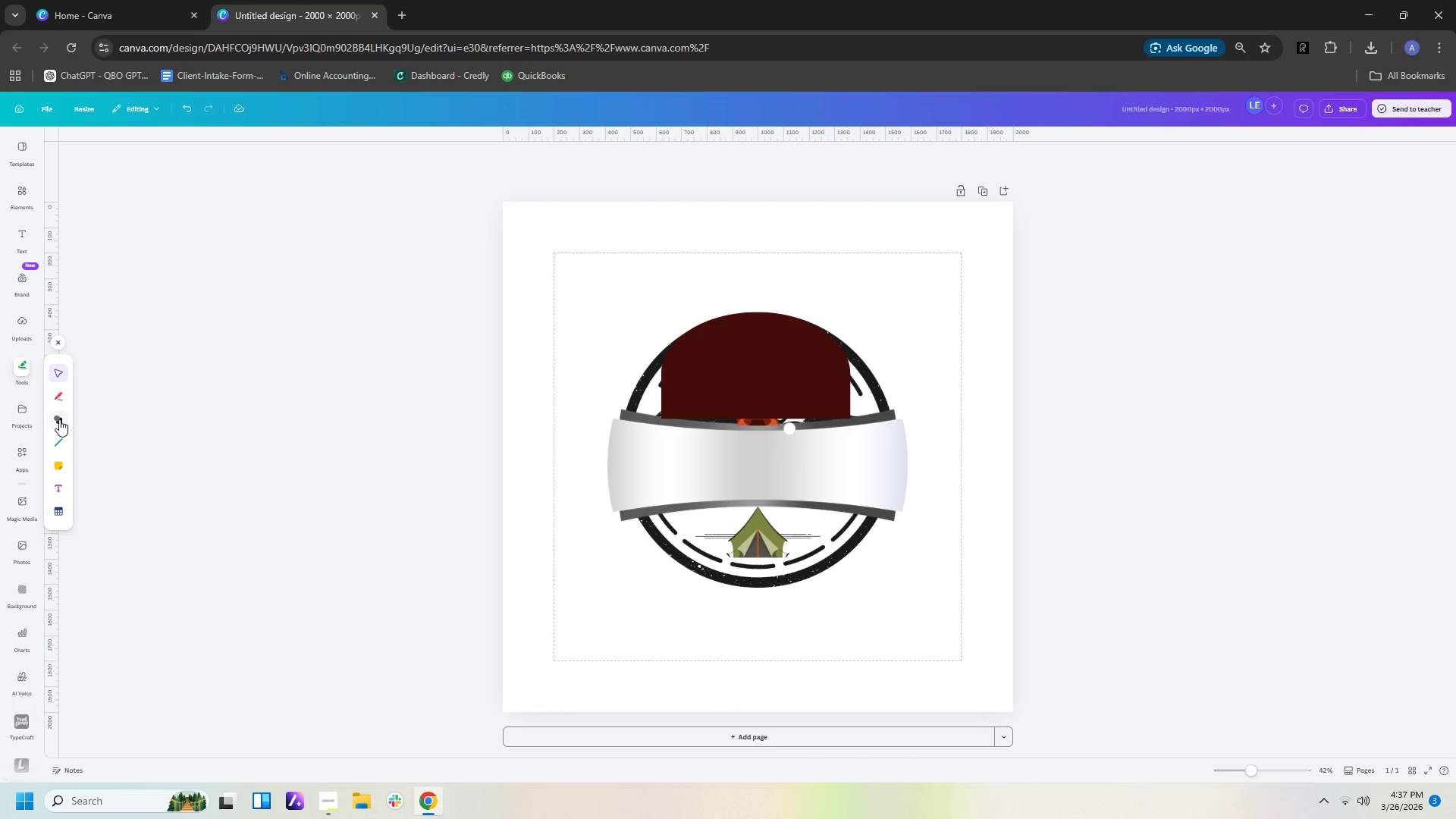 
left_click([59, 419])
 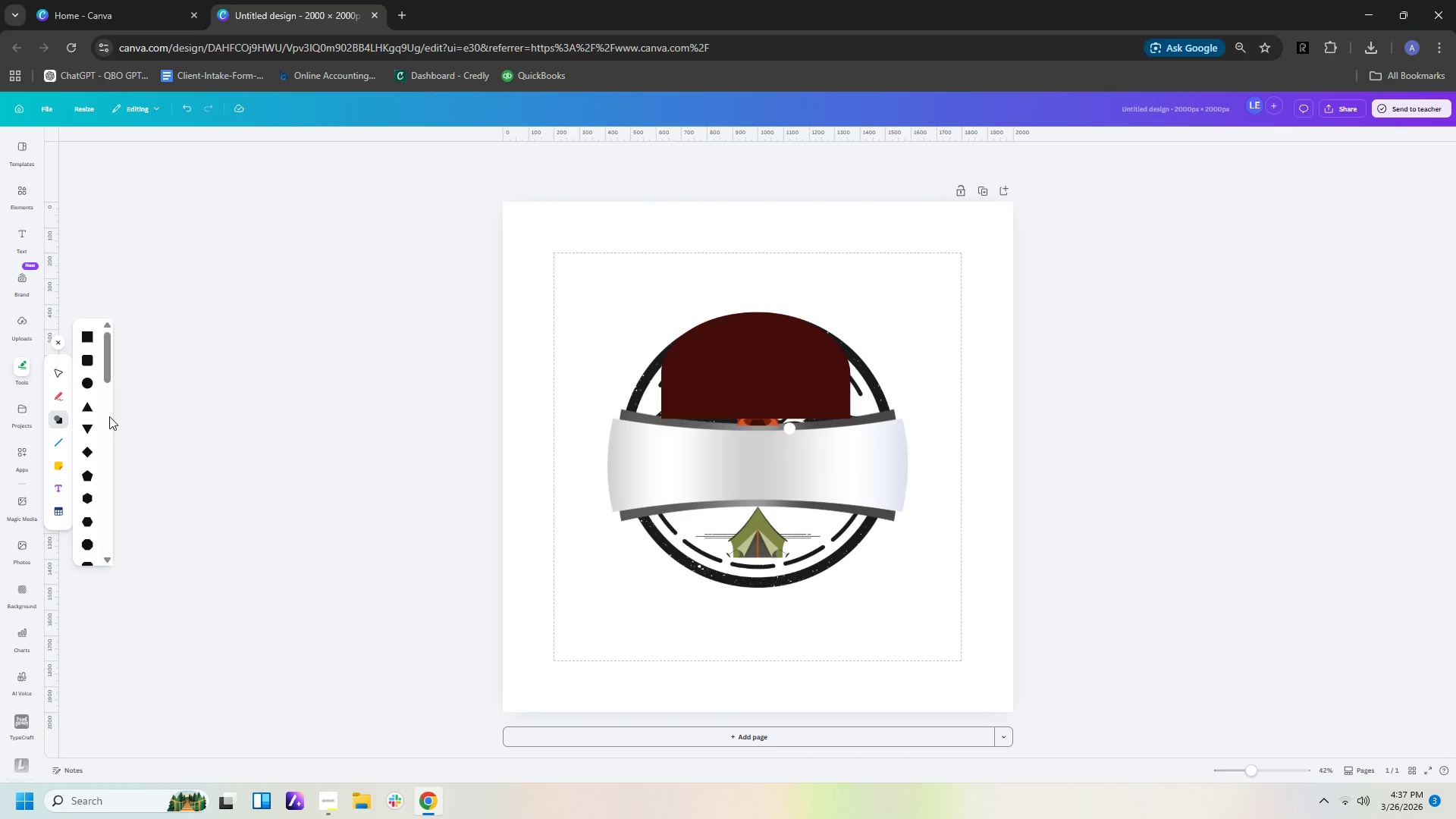 
scroll: coordinate [101, 422], scroll_direction: down, amount: 11.0
 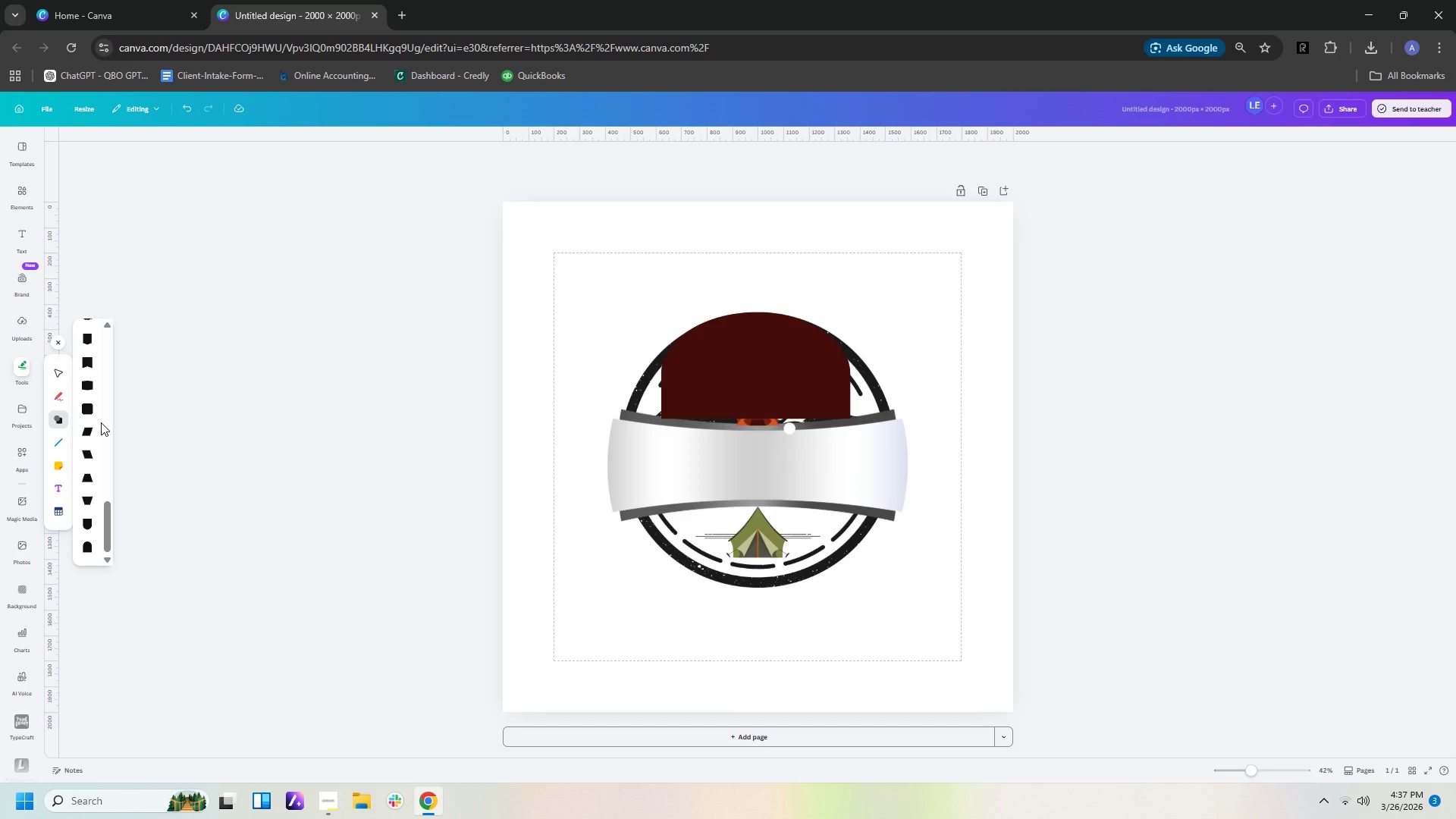 
scroll: coordinate [101, 422], scroll_direction: up, amount: 9.0
 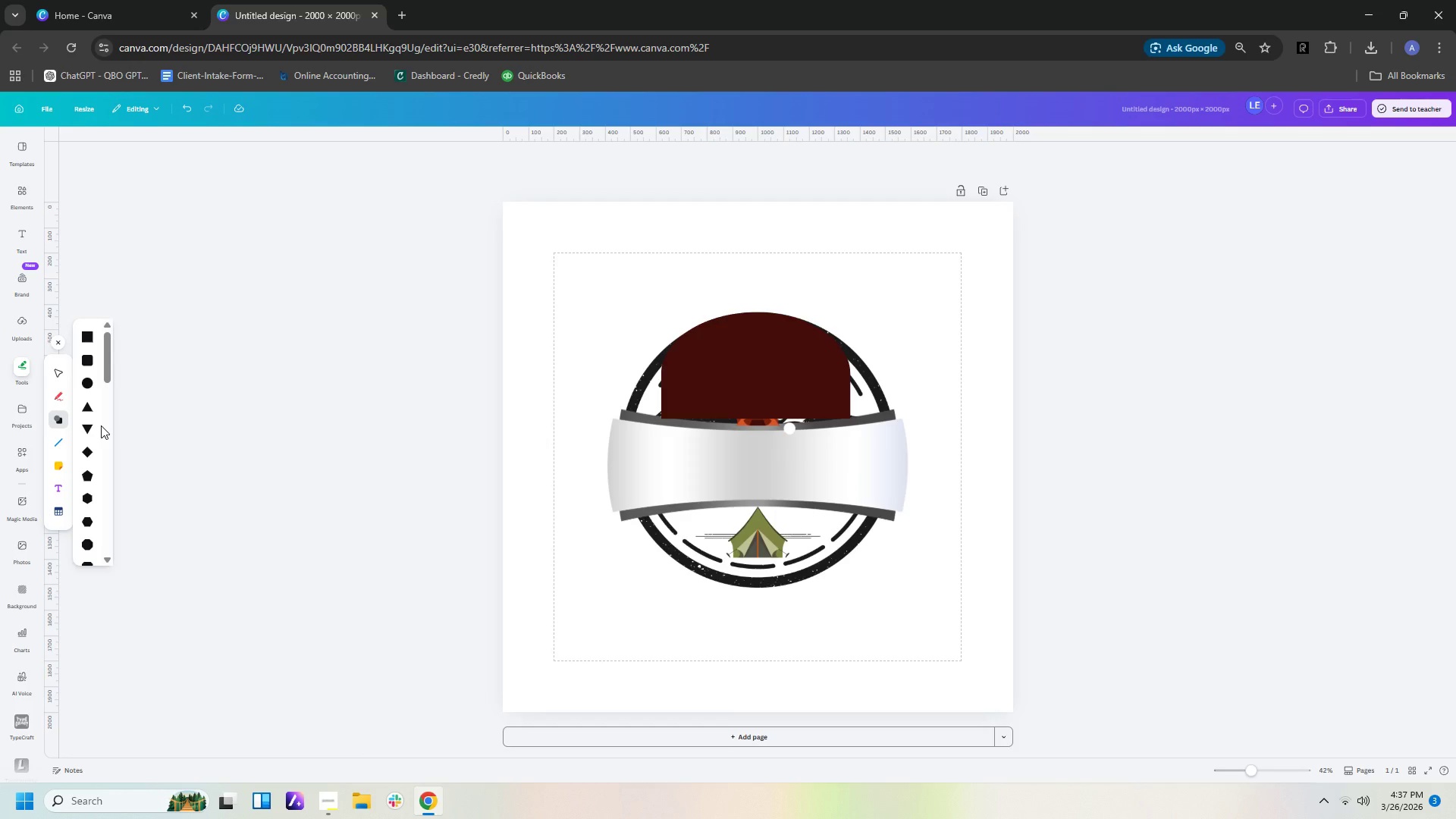 
wait(6.45)
 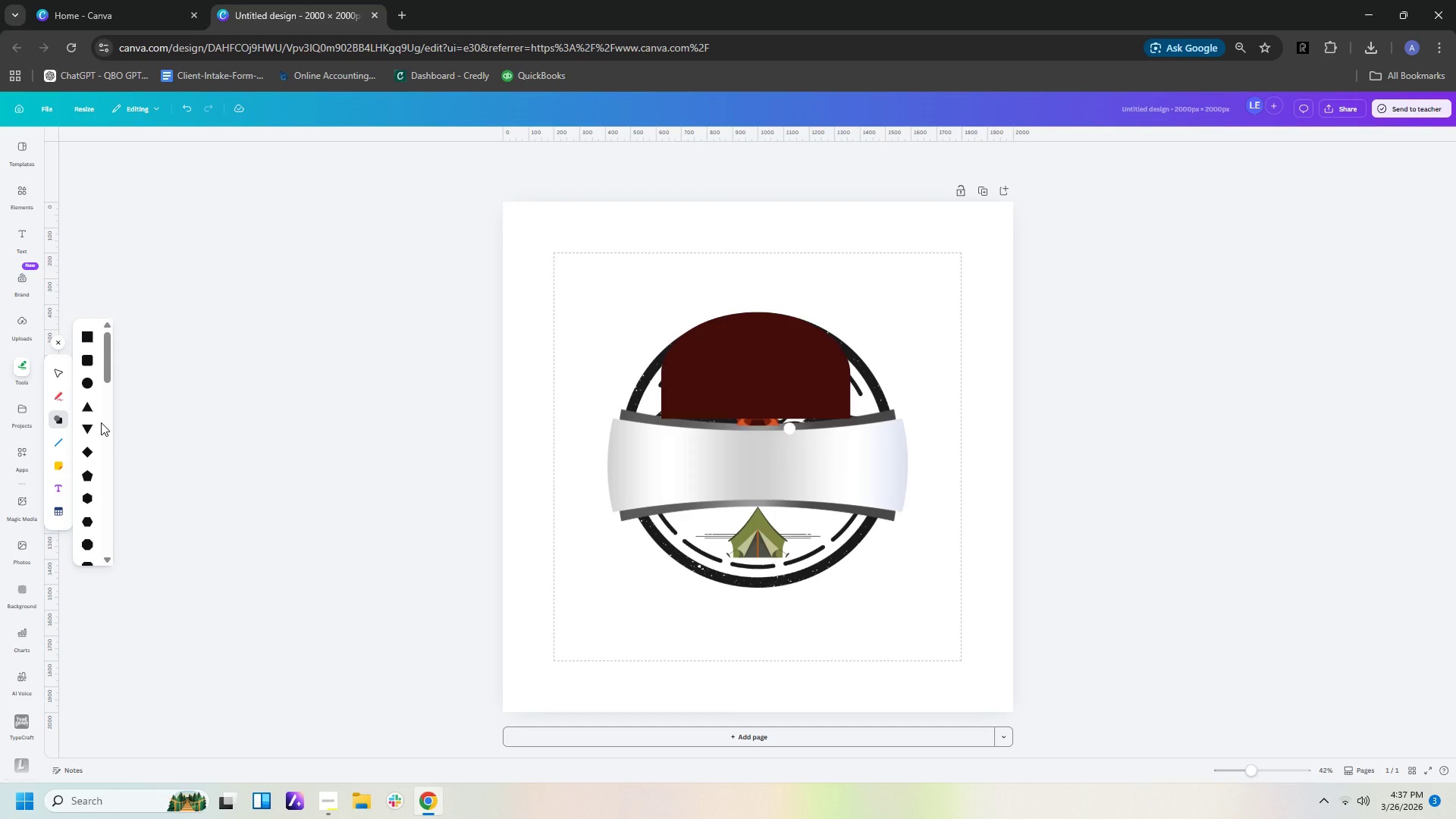 
left_click([819, 372])
 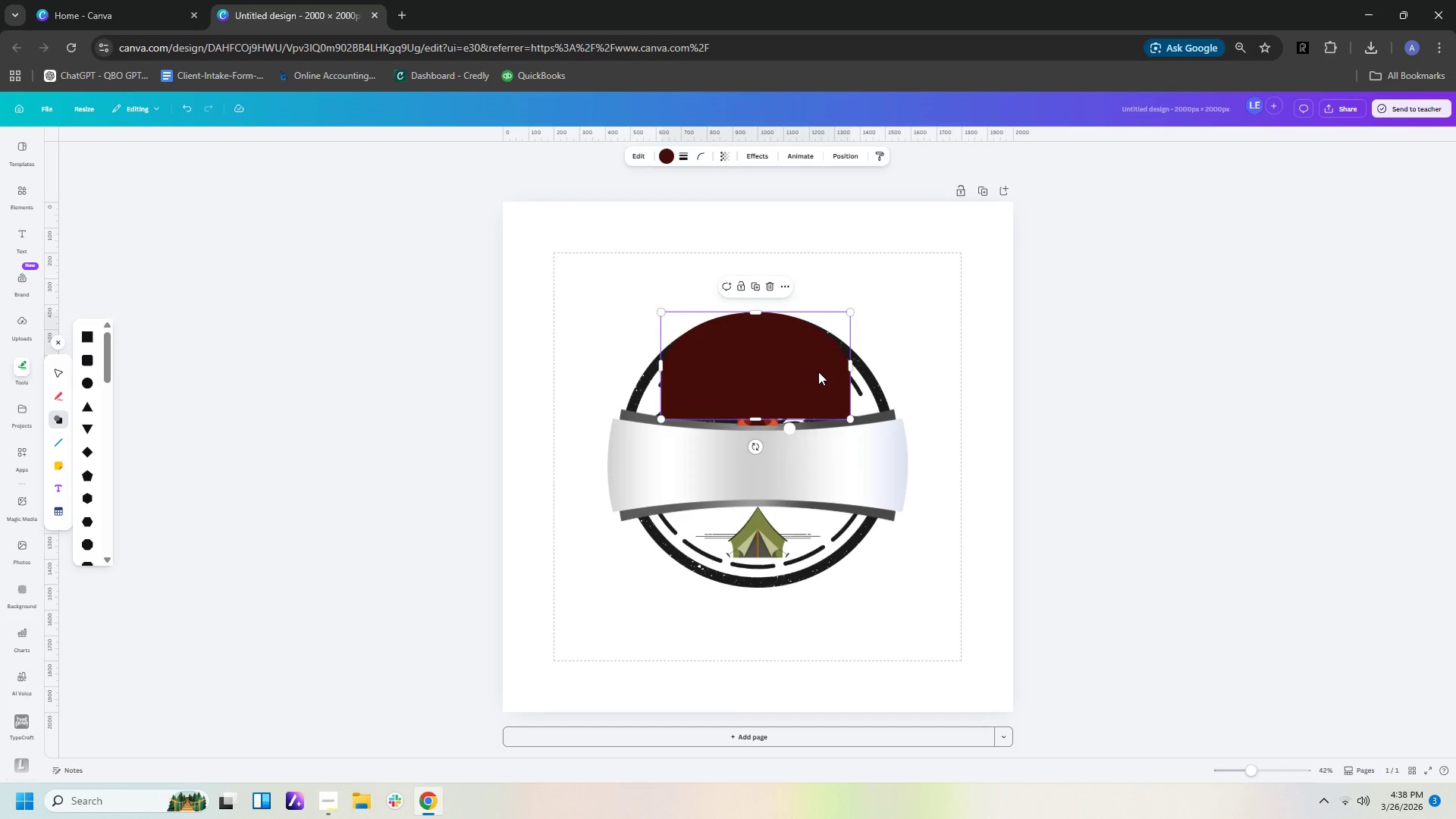 
key(Control+C)
 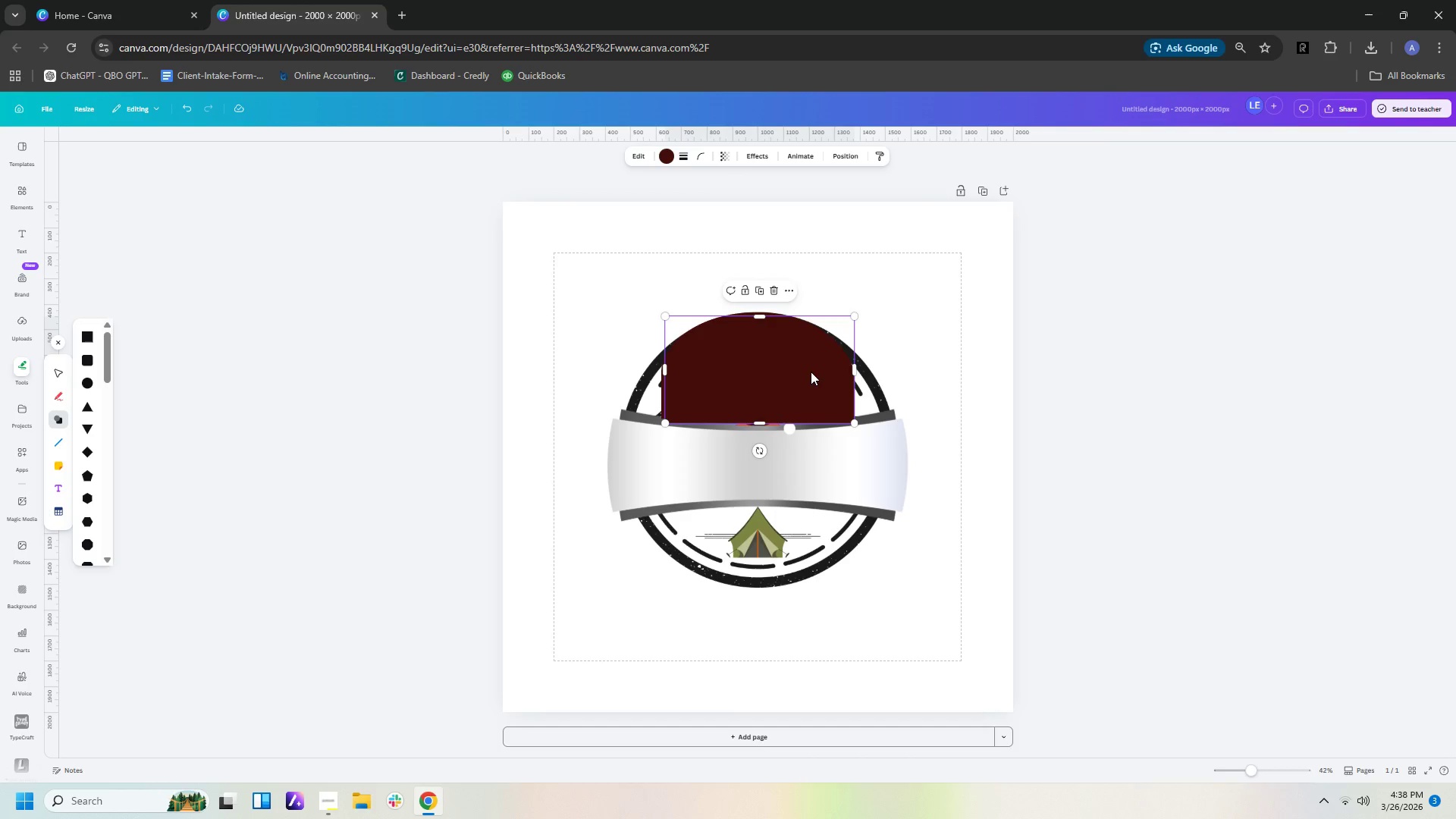 
key(Control+V)
 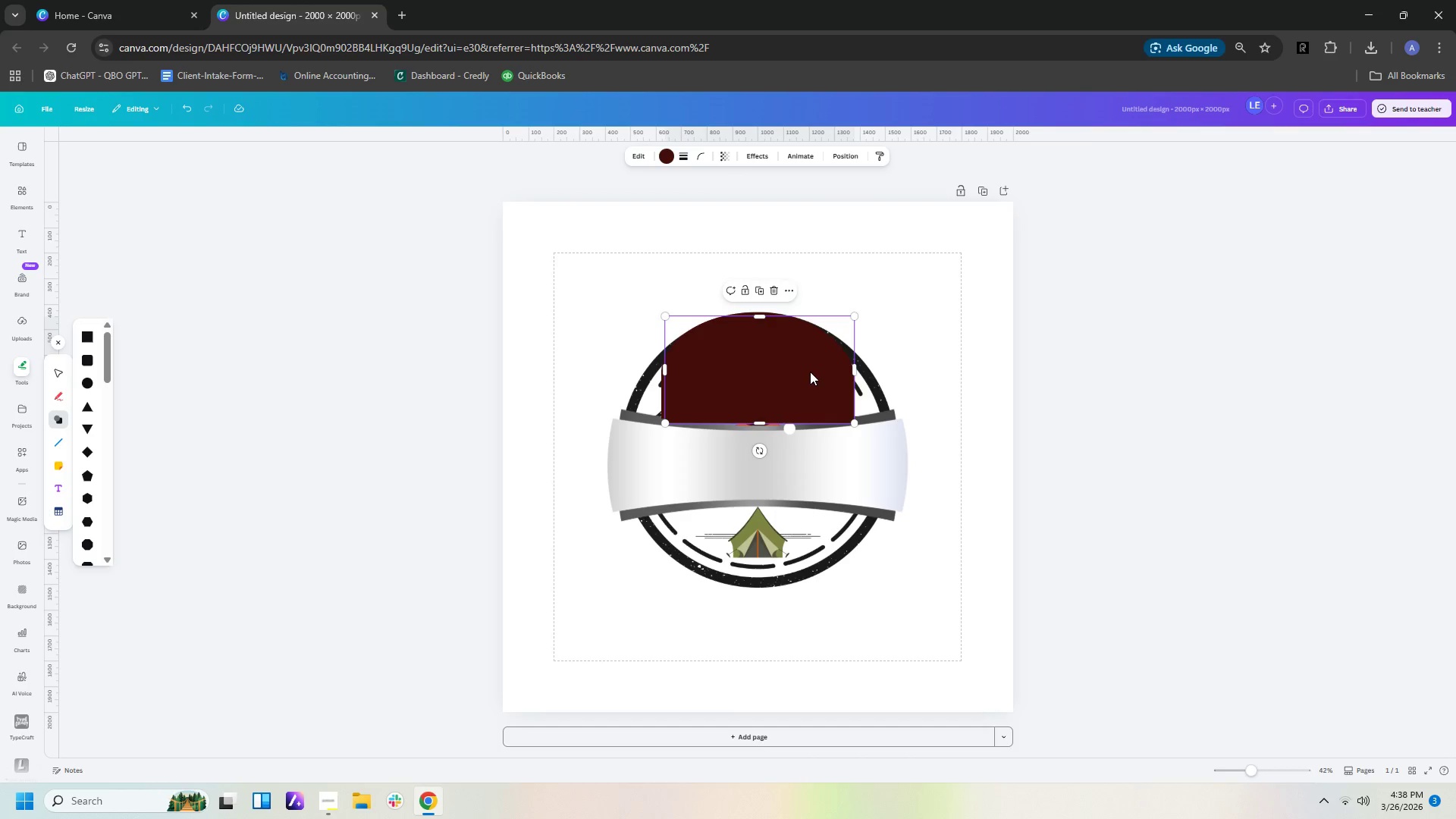 
left_click_drag(start_coordinate=[810, 372], to_coordinate=[835, 398])
 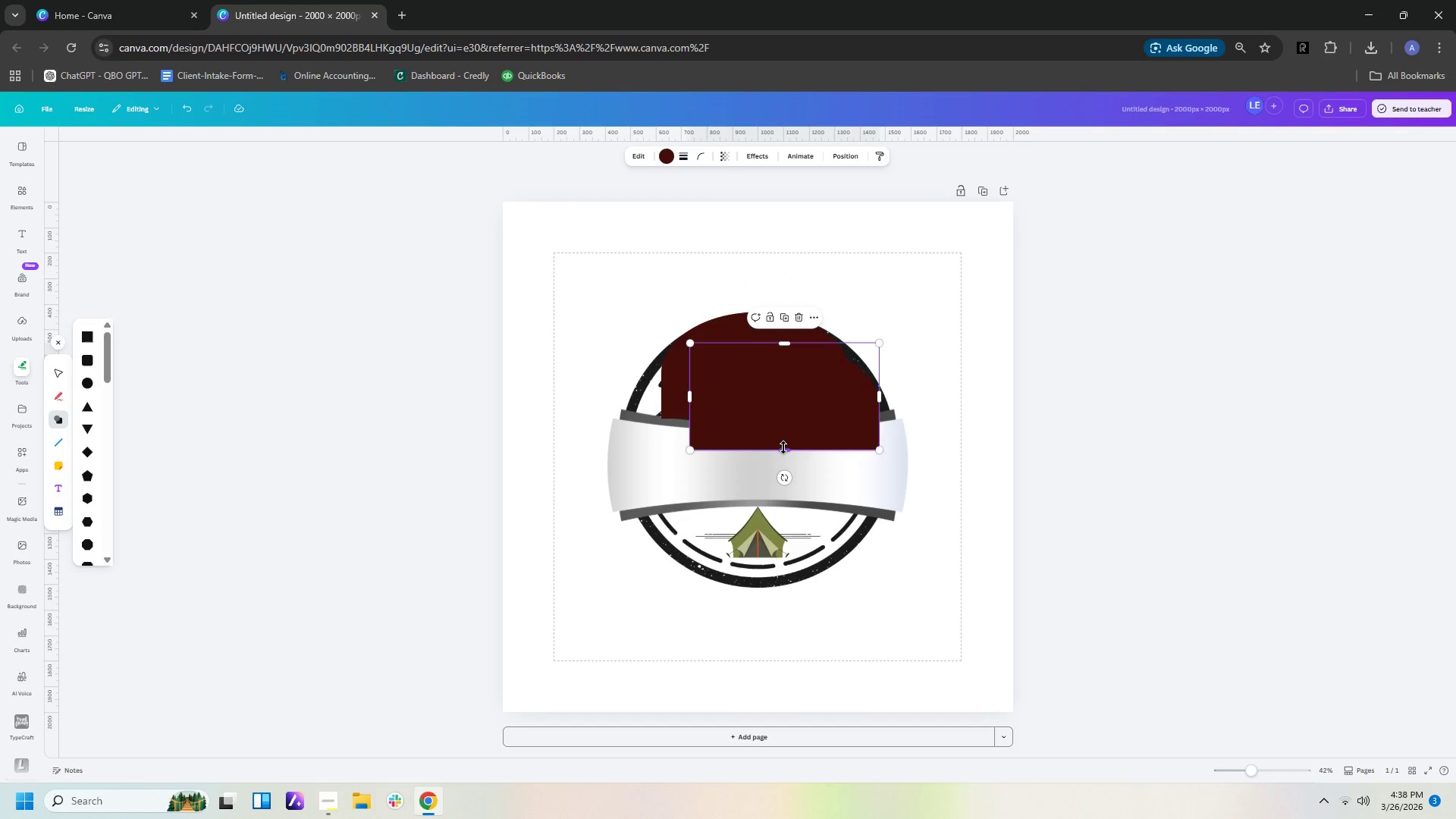 
left_click_drag(start_coordinate=[783, 447], to_coordinate=[795, 416])
 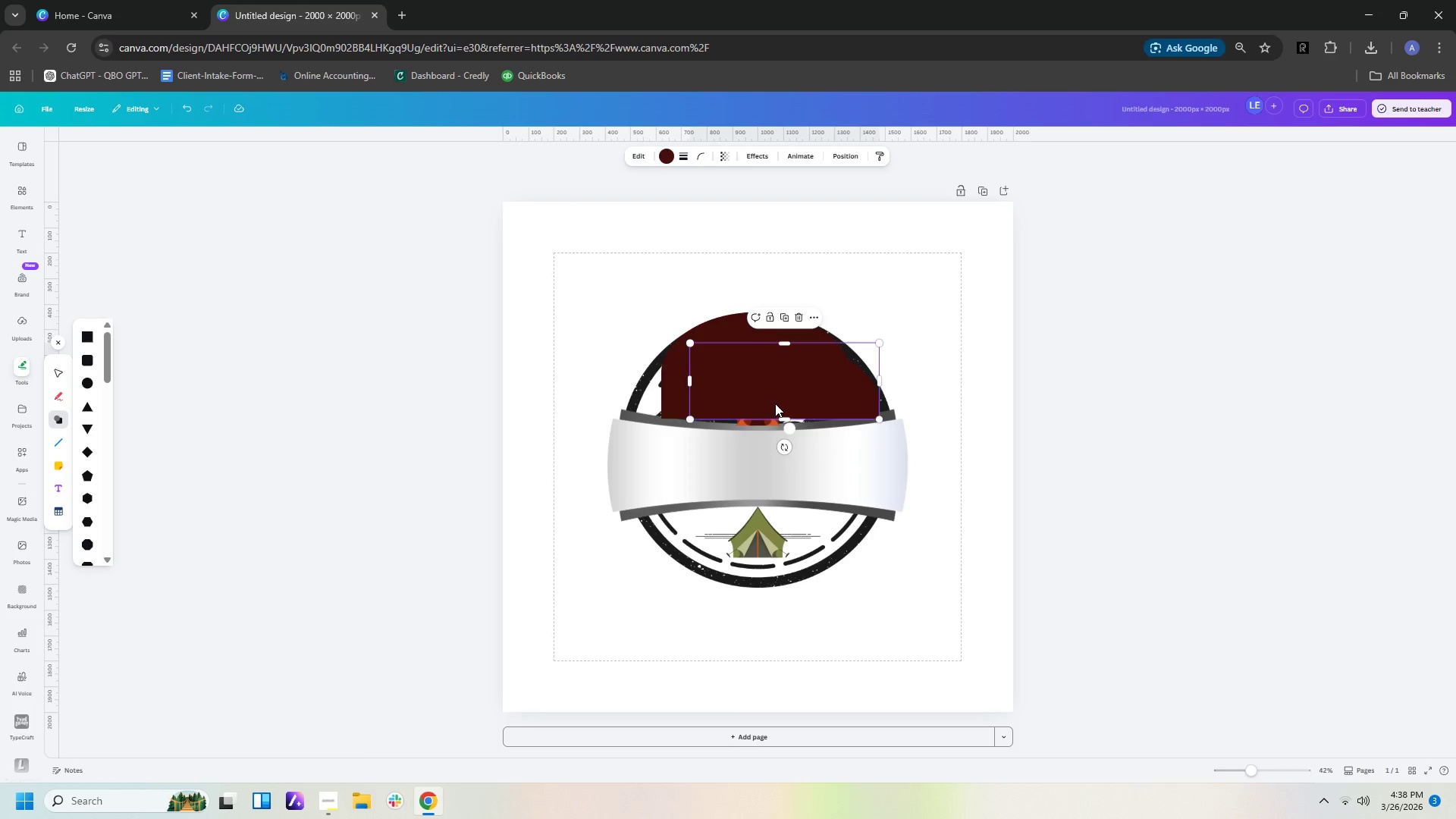 
key(Control+C)
 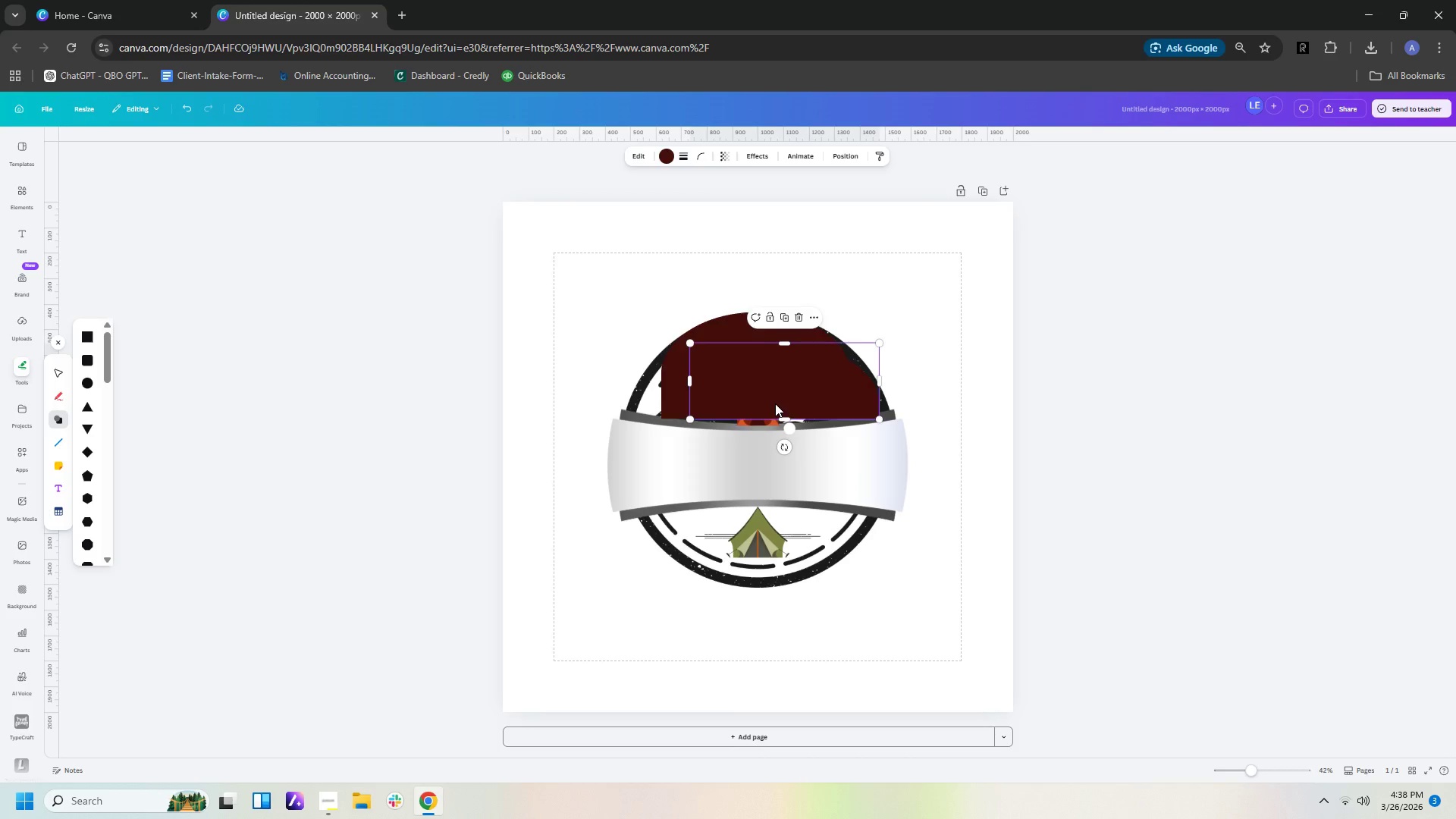 
key(Control+V)
 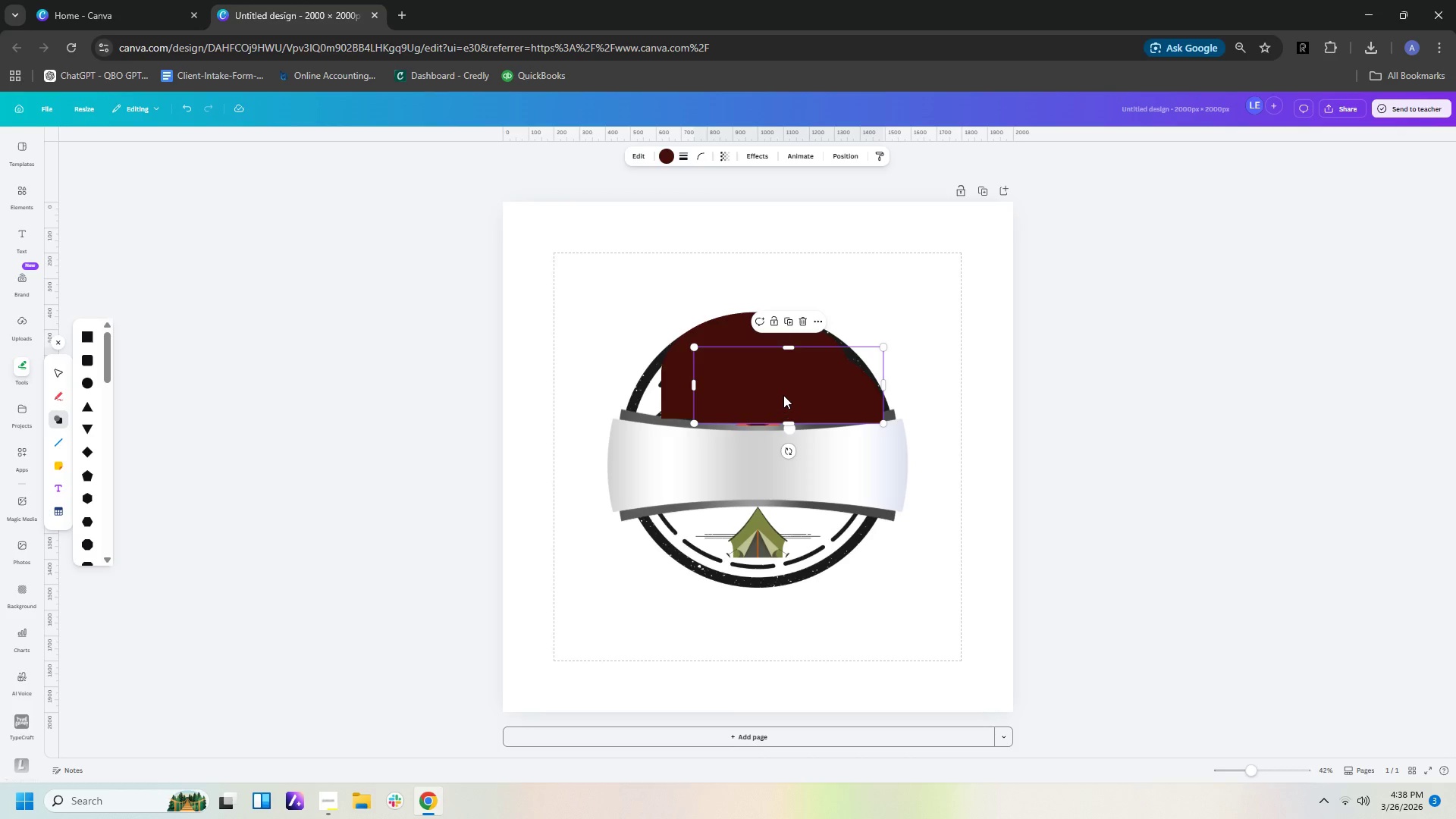 
left_click_drag(start_coordinate=[783, 395], to_coordinate=[720, 393])
 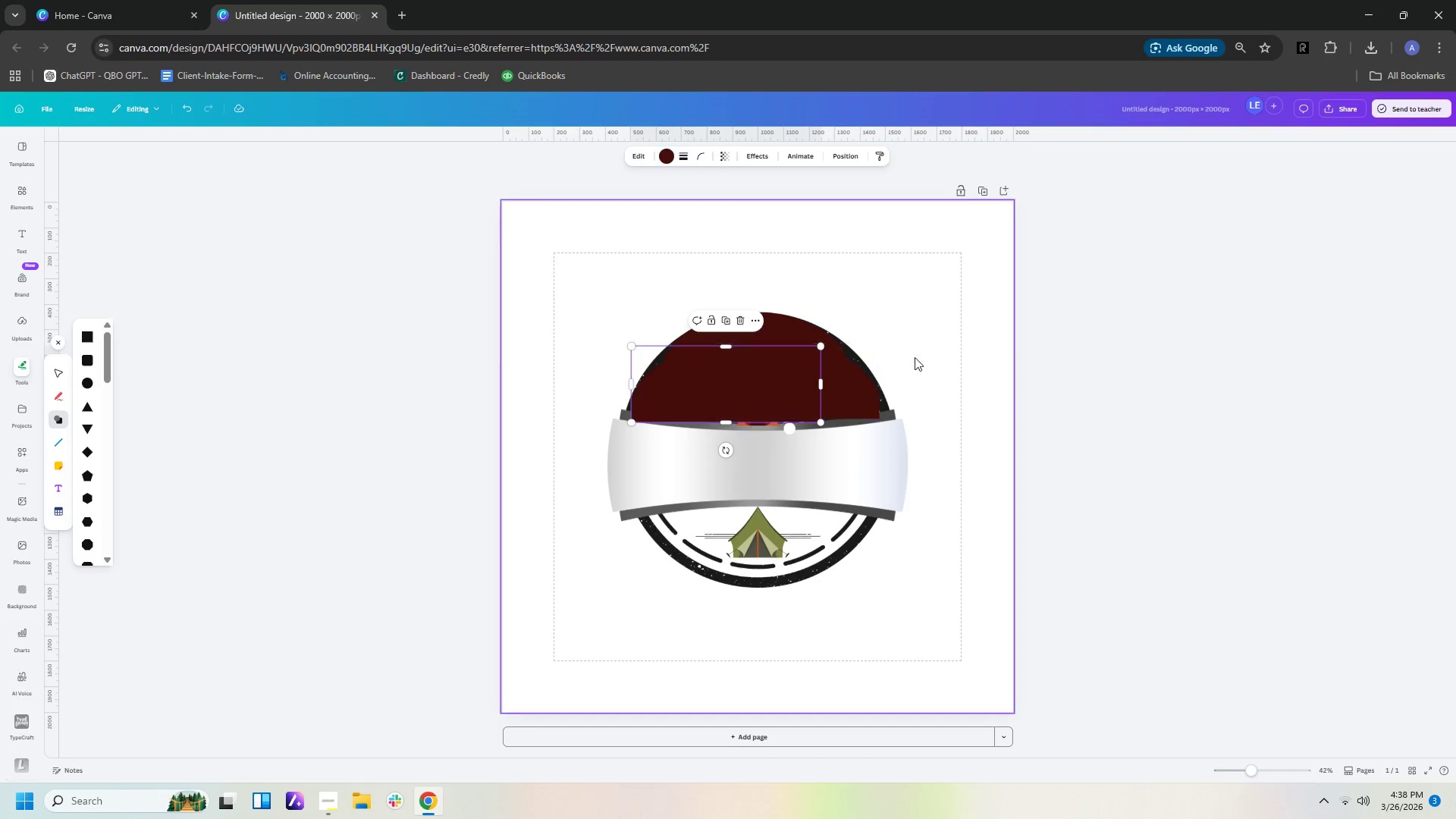 
left_click([924, 353])
 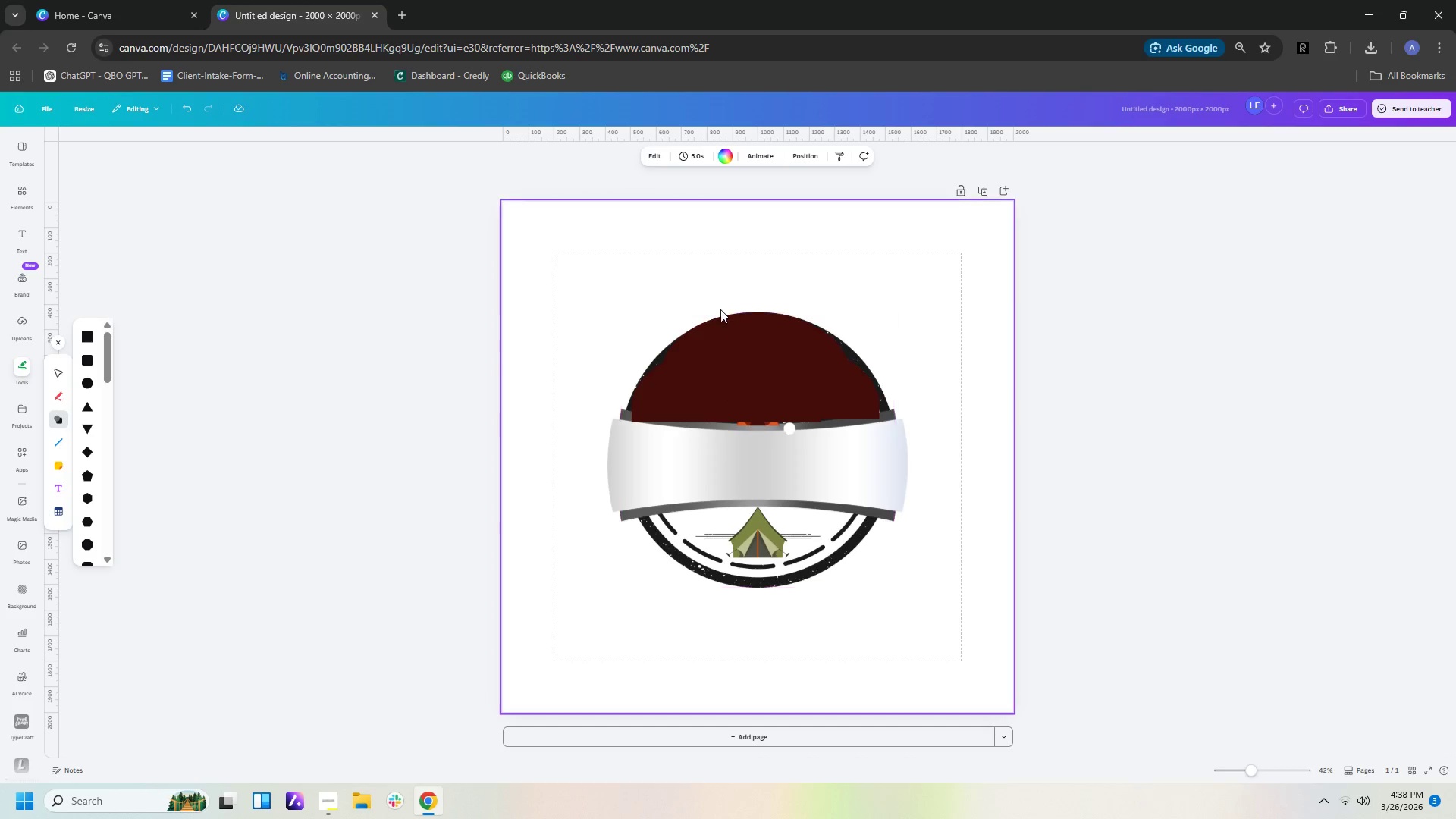 
right_click([783, 334])
 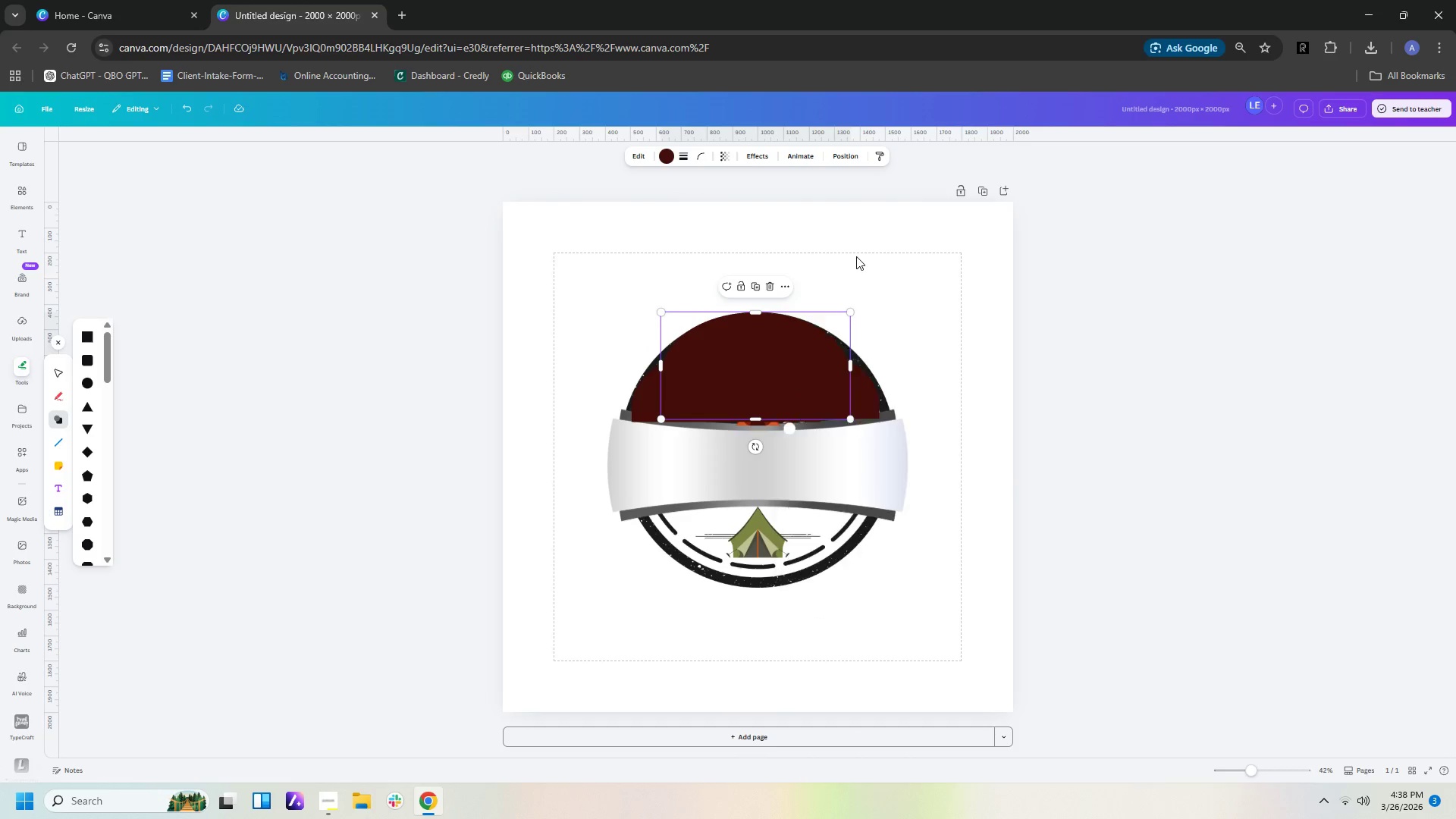 
double_click([789, 347])
 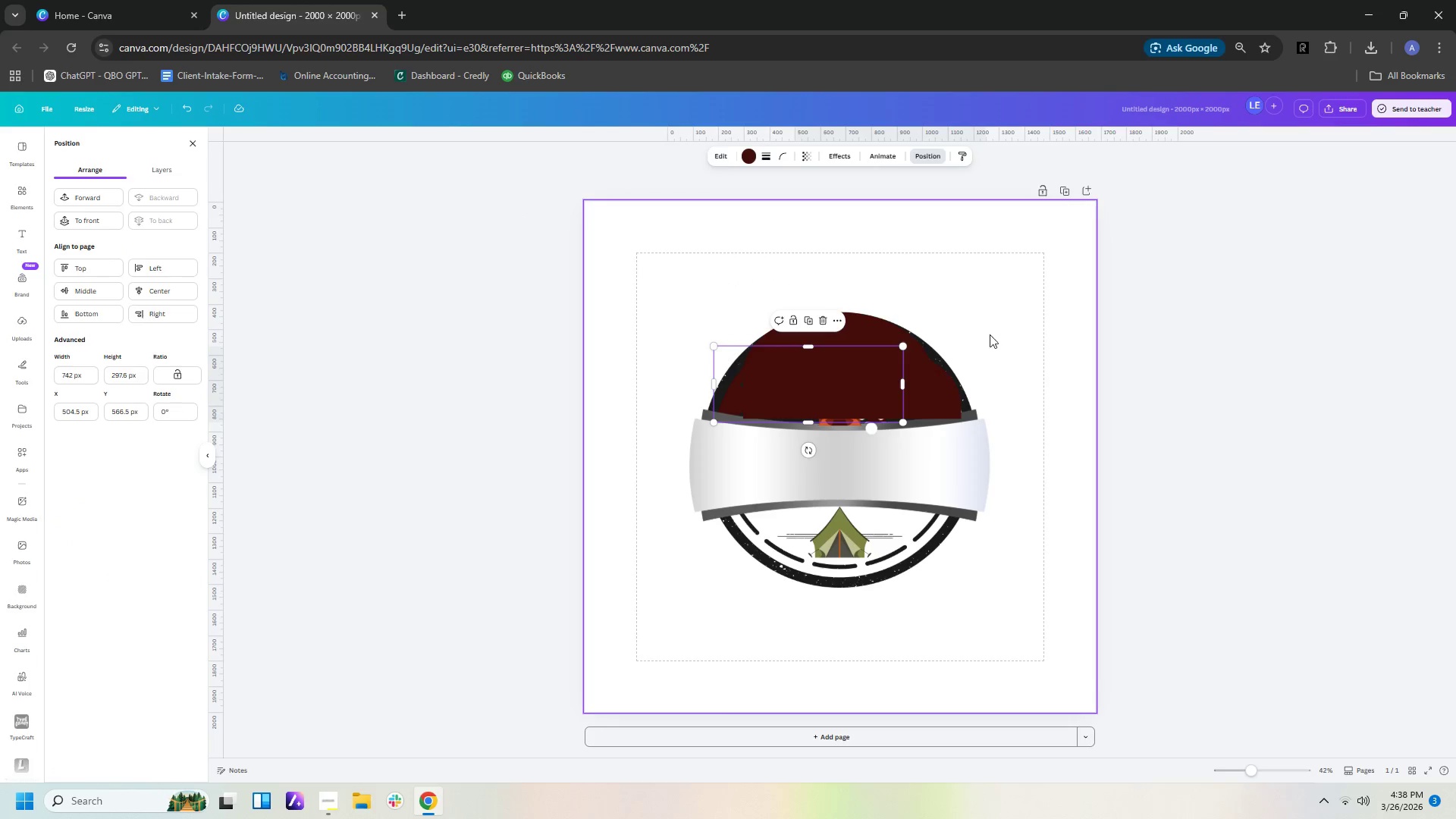 
left_click([871, 325])
 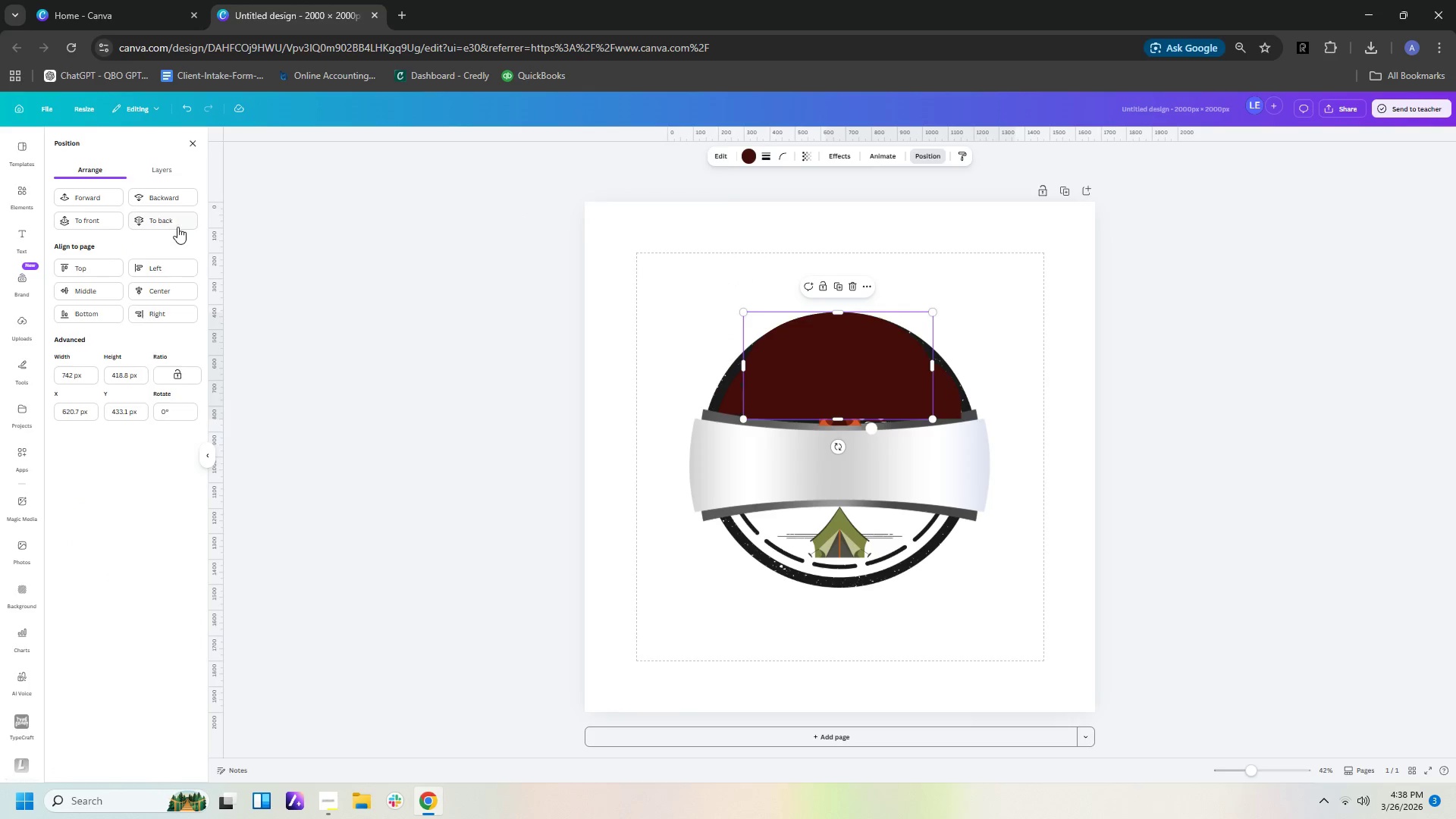 
left_click([181, 224])
 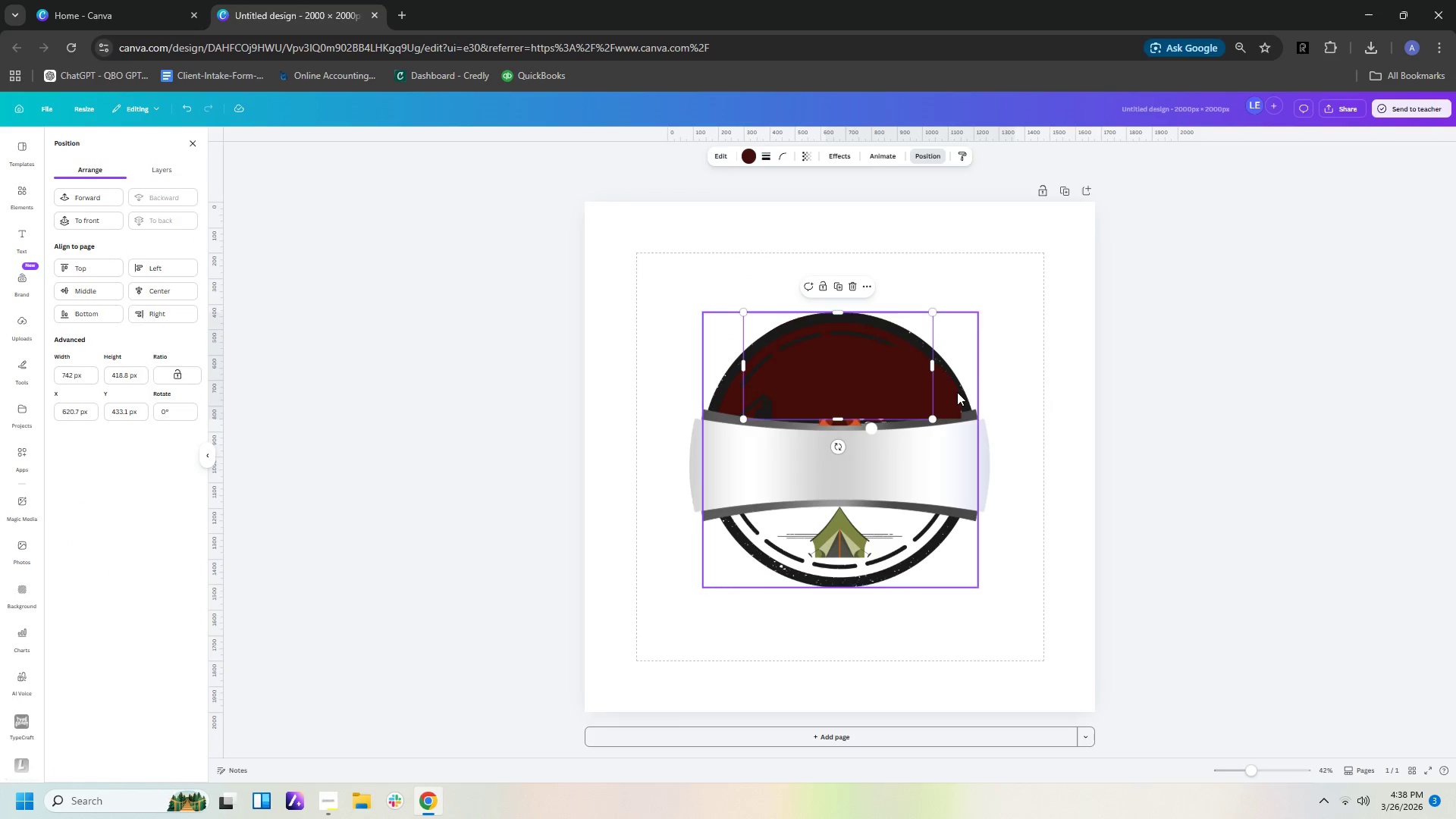 
left_click([956, 392])
 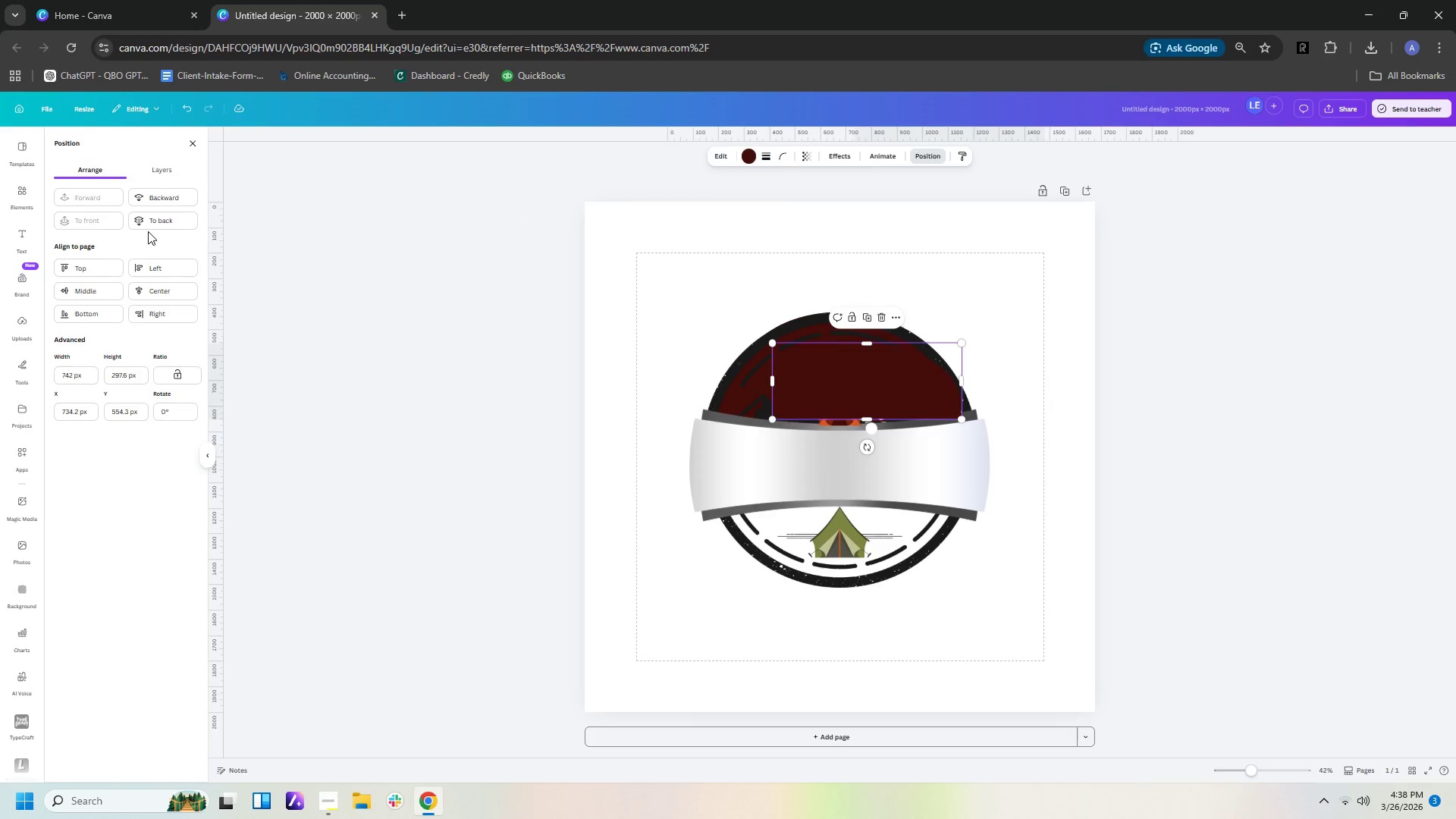 
left_click([153, 220])
 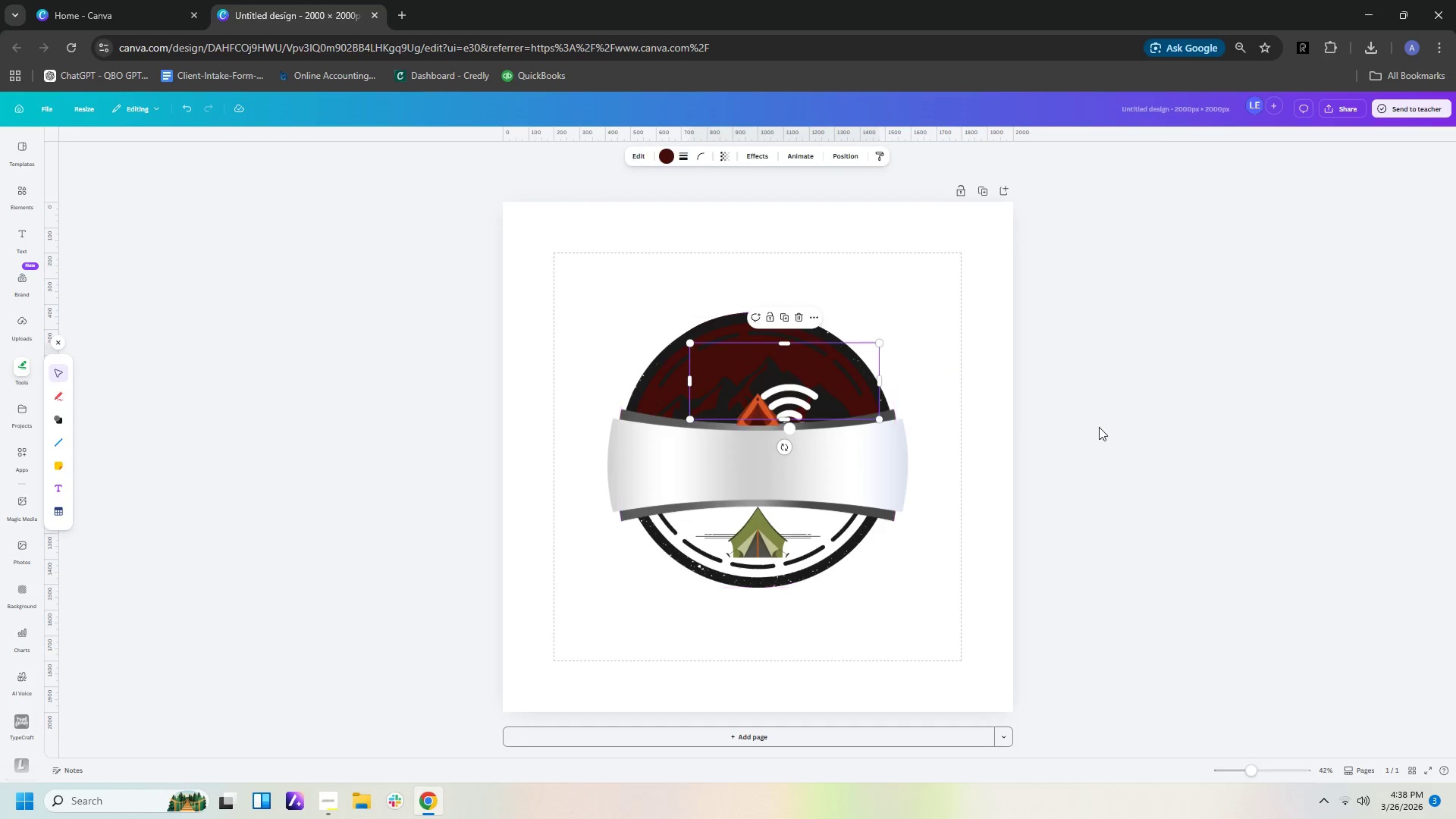 
left_click([1099, 427])
 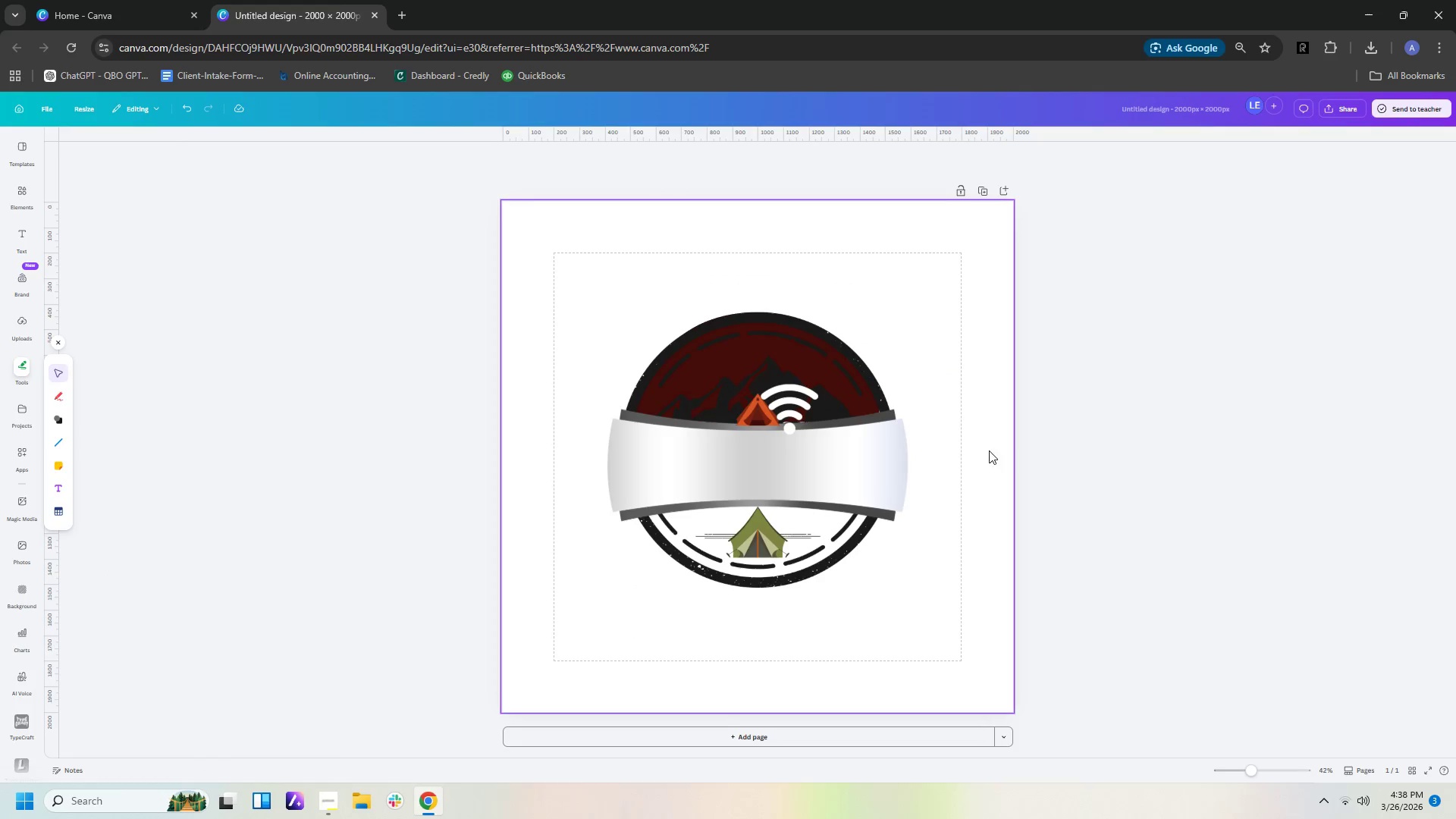 
left_click_drag(start_coordinate=[884, 461], to_coordinate=[1042, 555])
 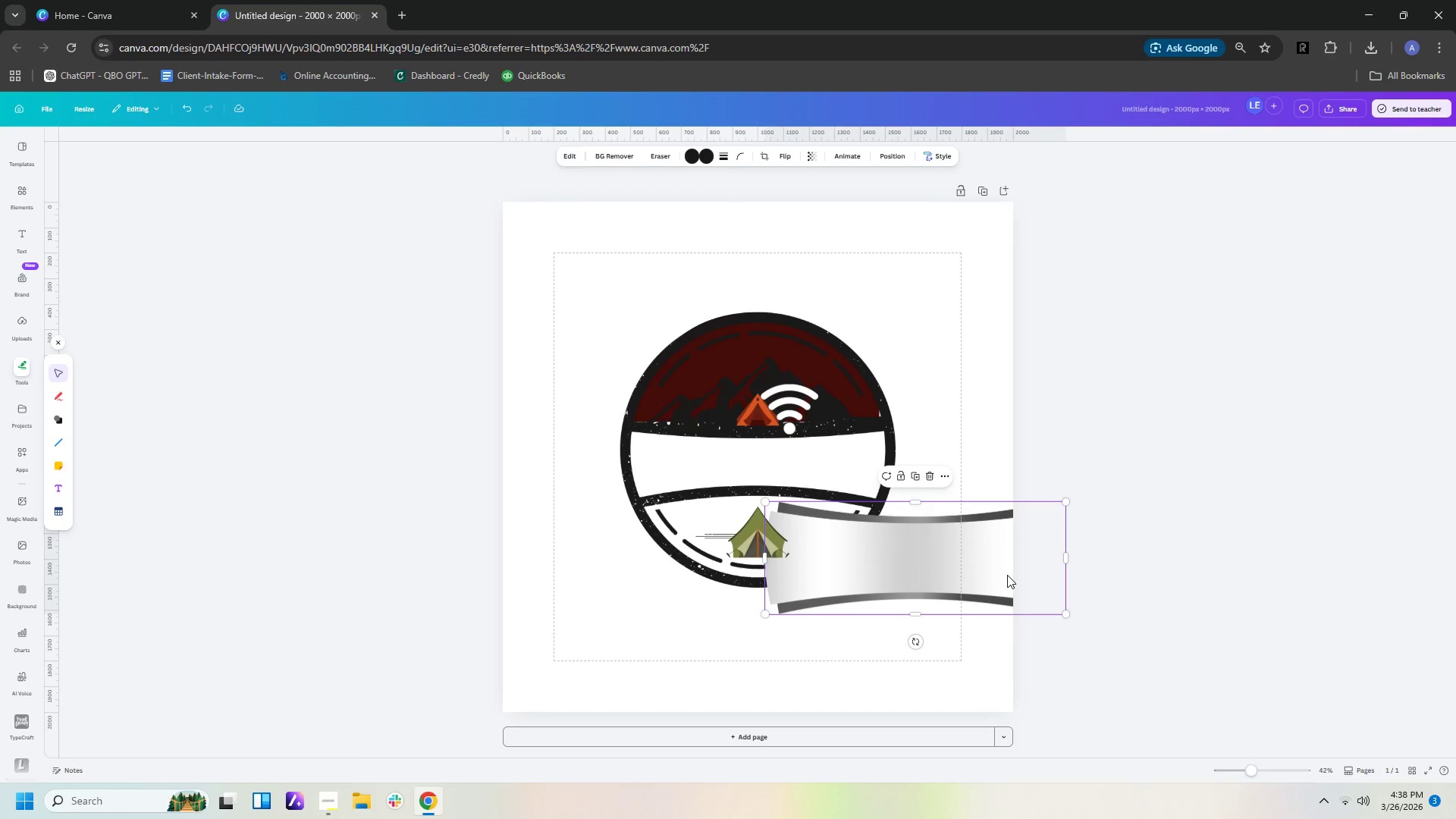 
key(Delete)
 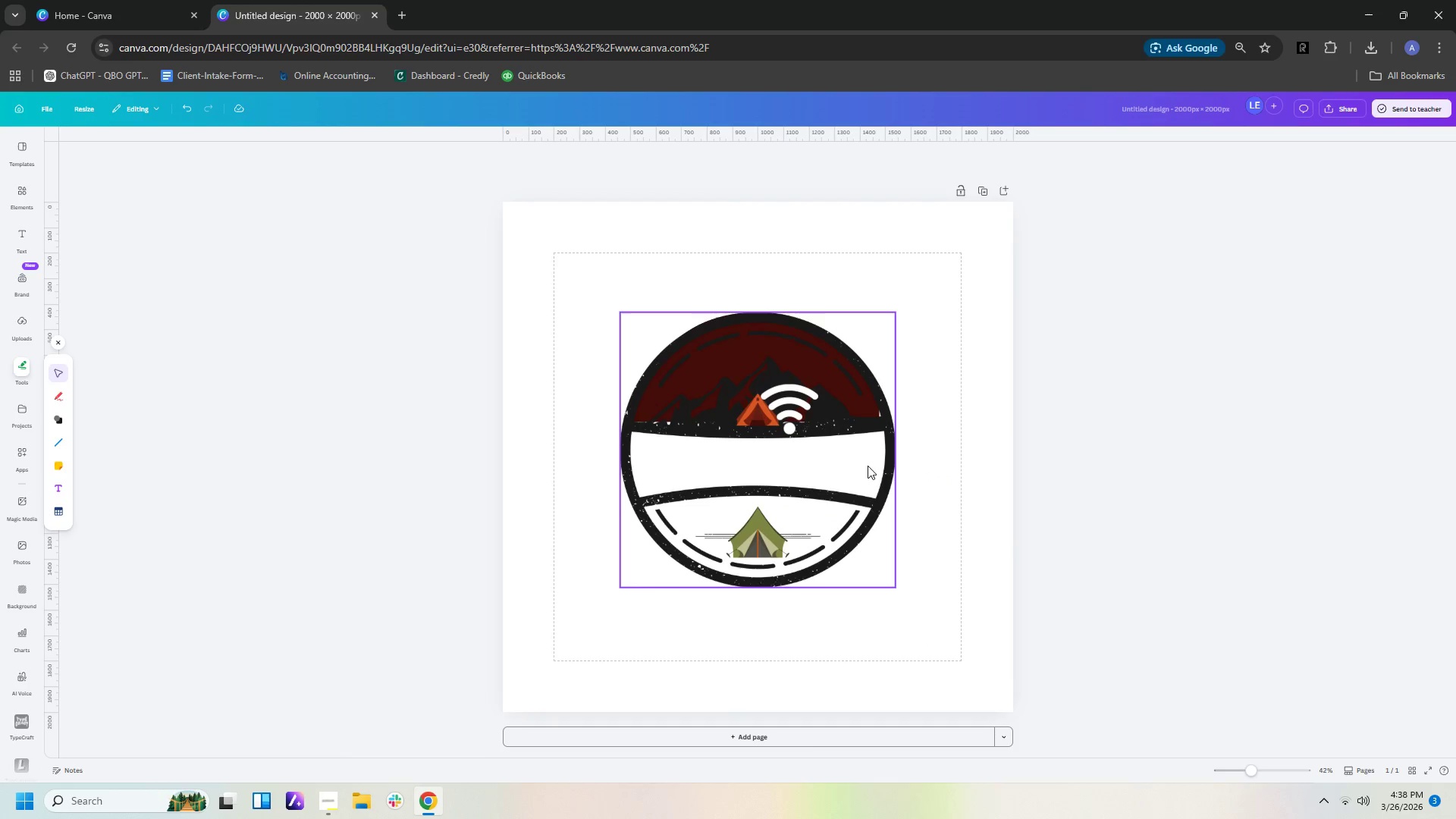 
left_click_drag(start_coordinate=[868, 464], to_coordinate=[880, 614])
 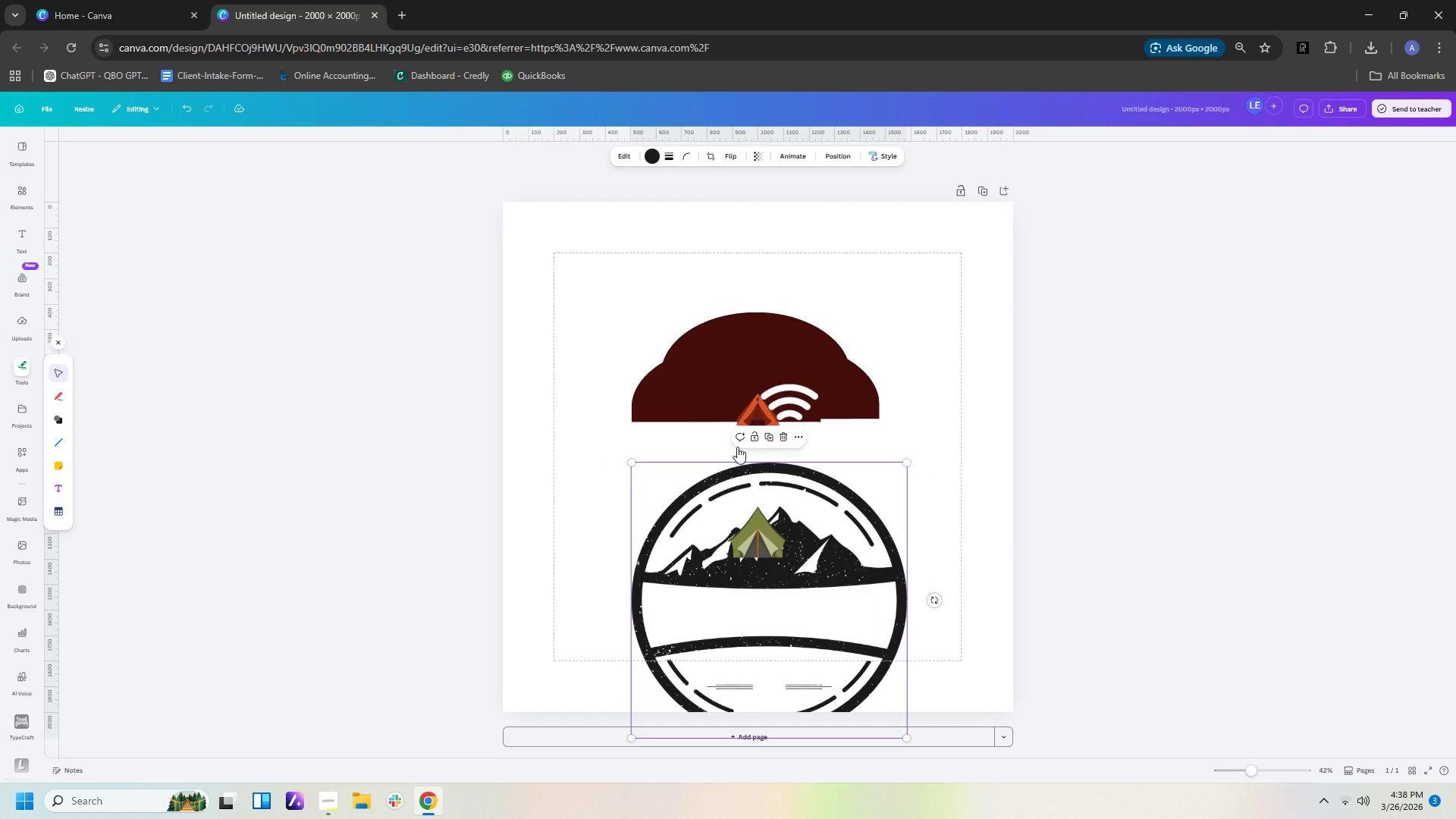 
left_click_drag(start_coordinate=[714, 439], to_coordinate=[814, 423])
 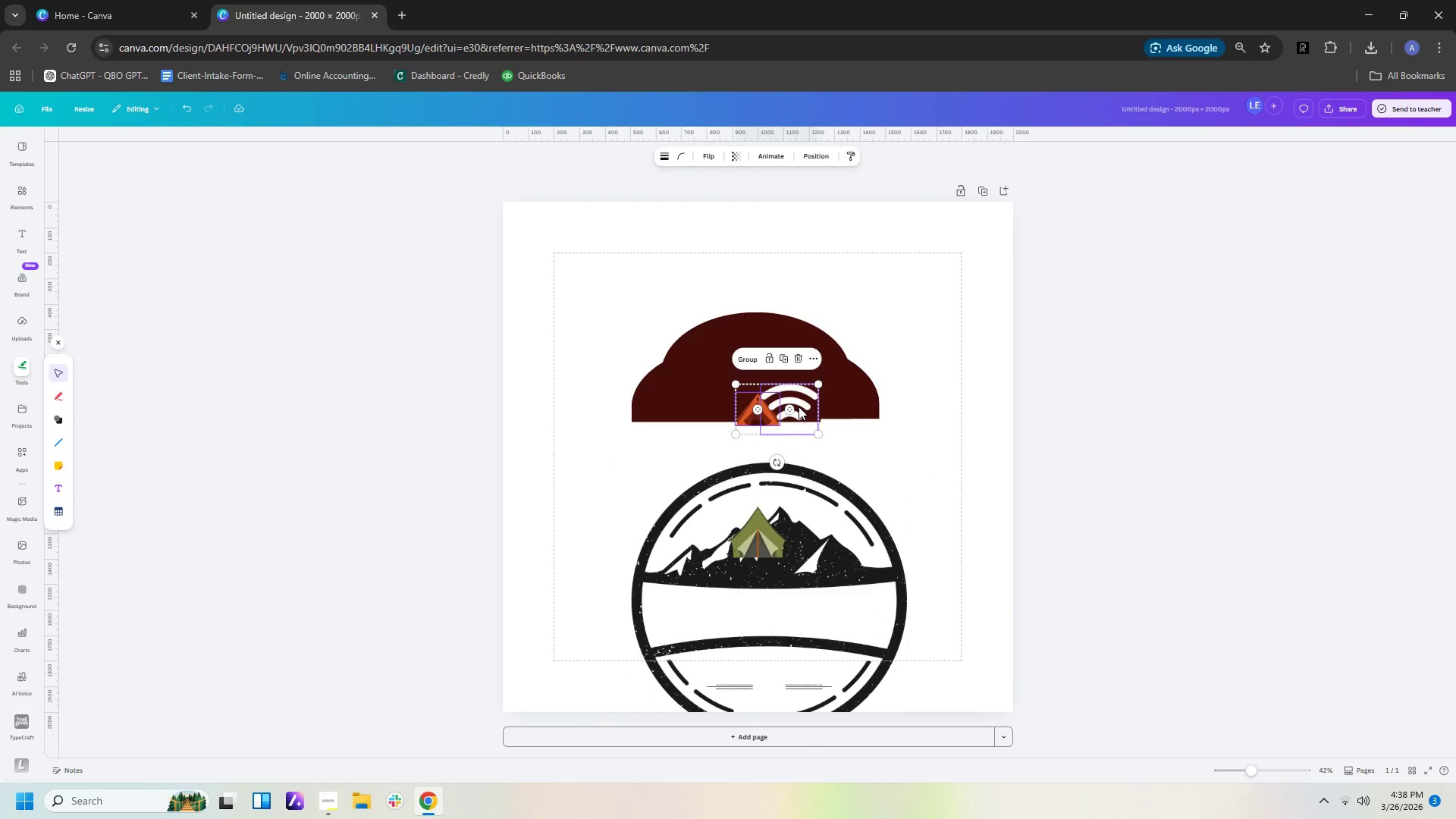 
left_click_drag(start_coordinate=[799, 406], to_coordinate=[959, 488])
 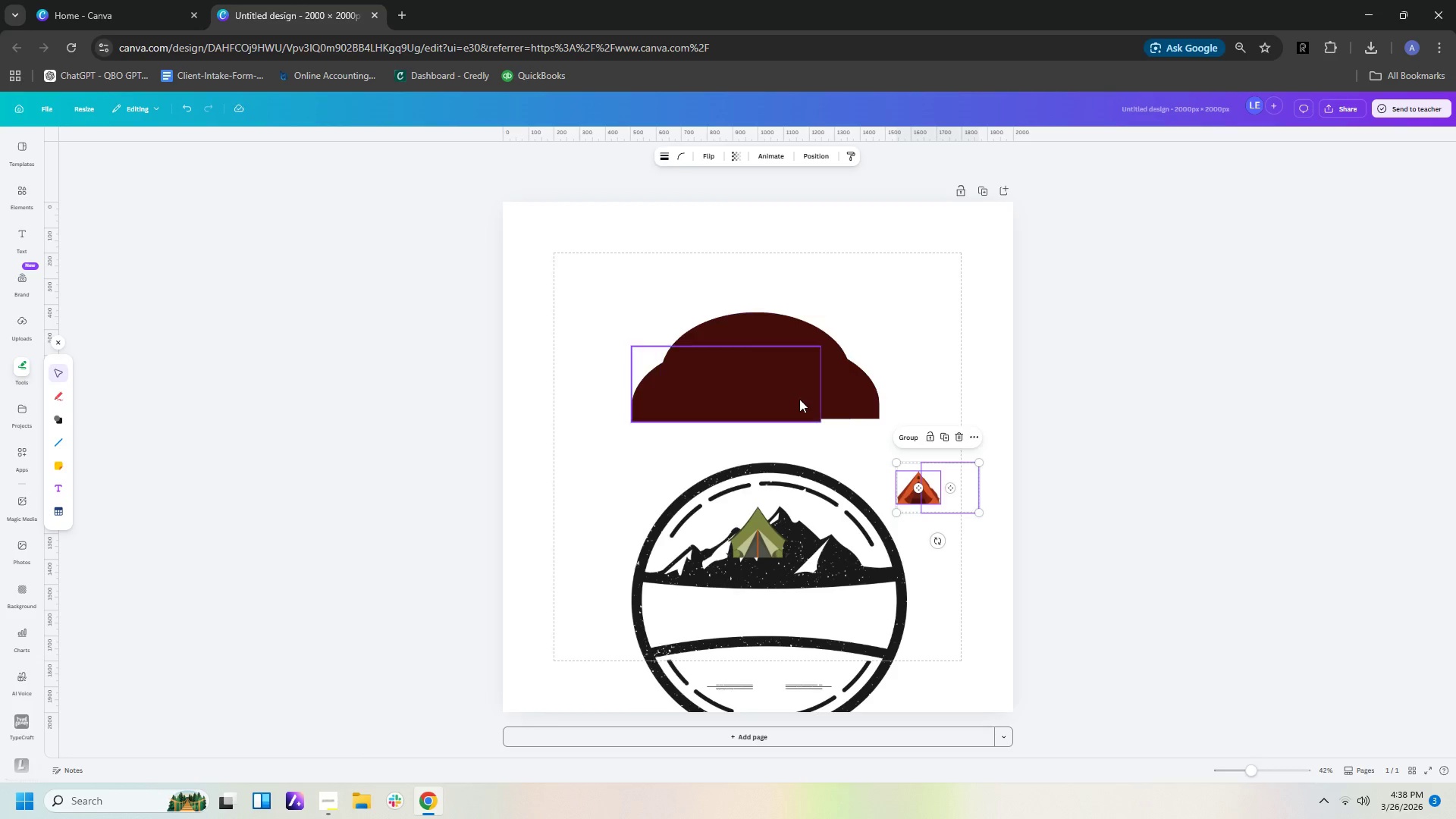 
left_click([790, 399])
 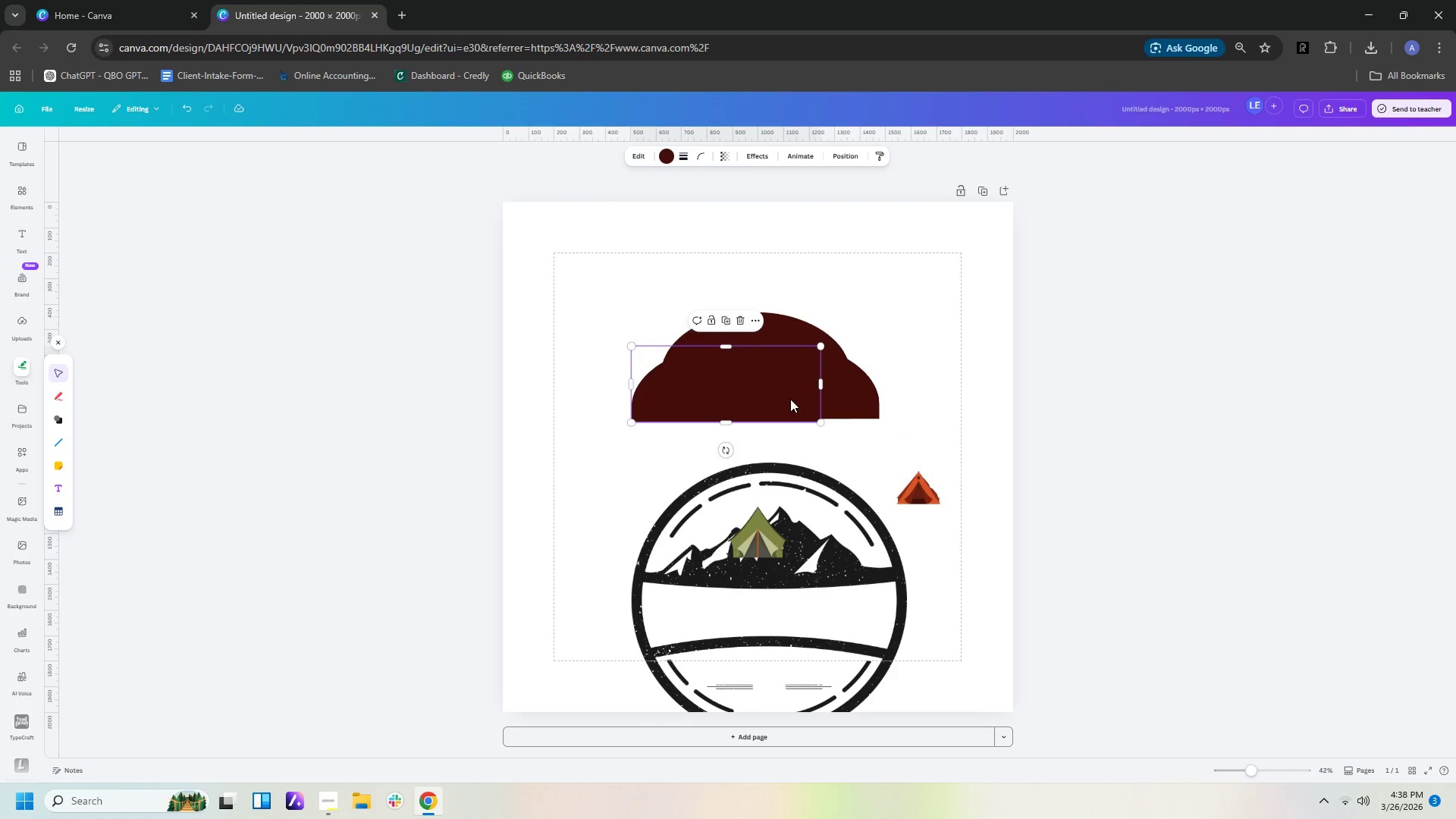 
left_click_drag(start_coordinate=[790, 399], to_coordinate=[789, 395])
 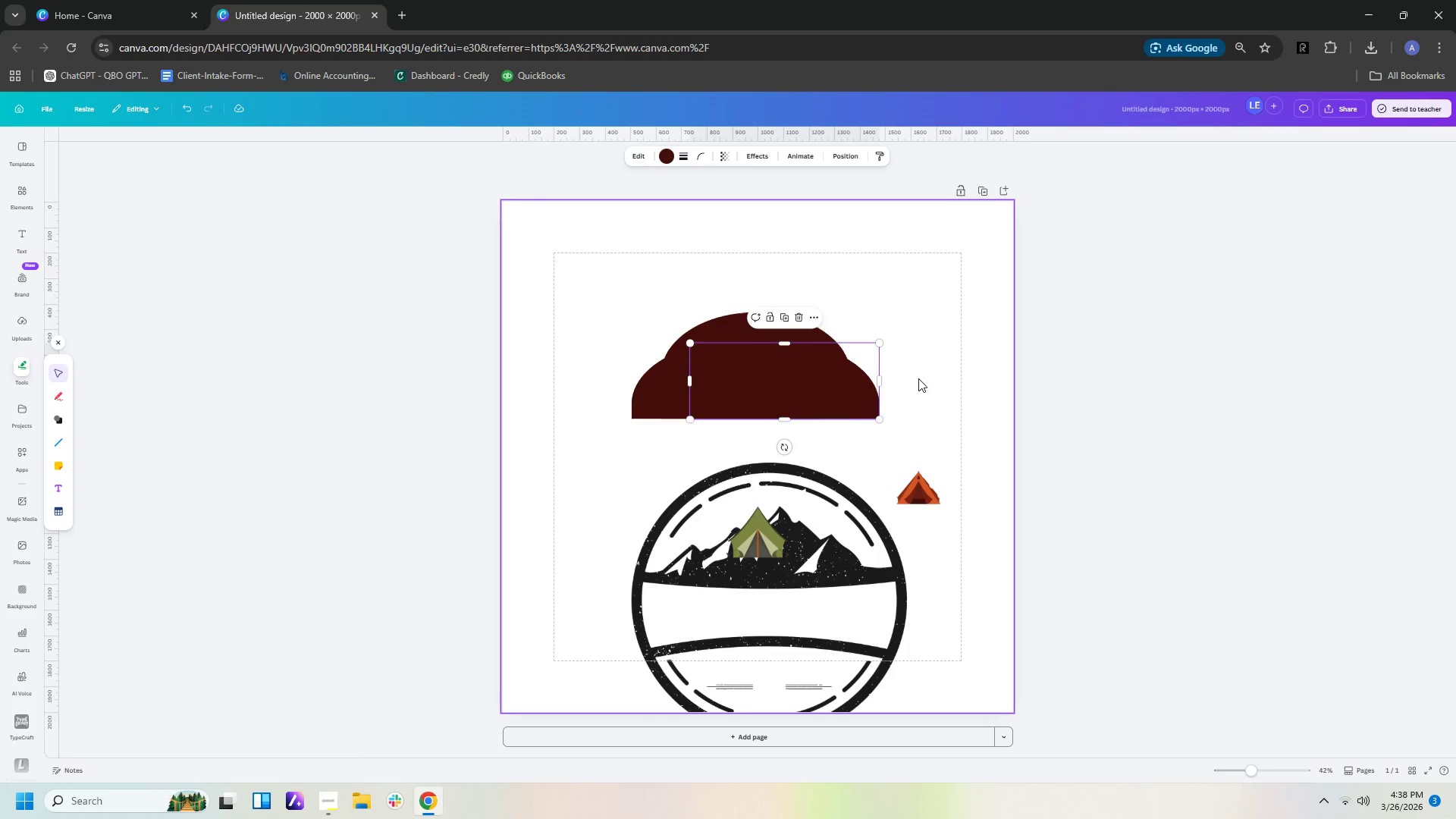 
double_click([918, 378])
 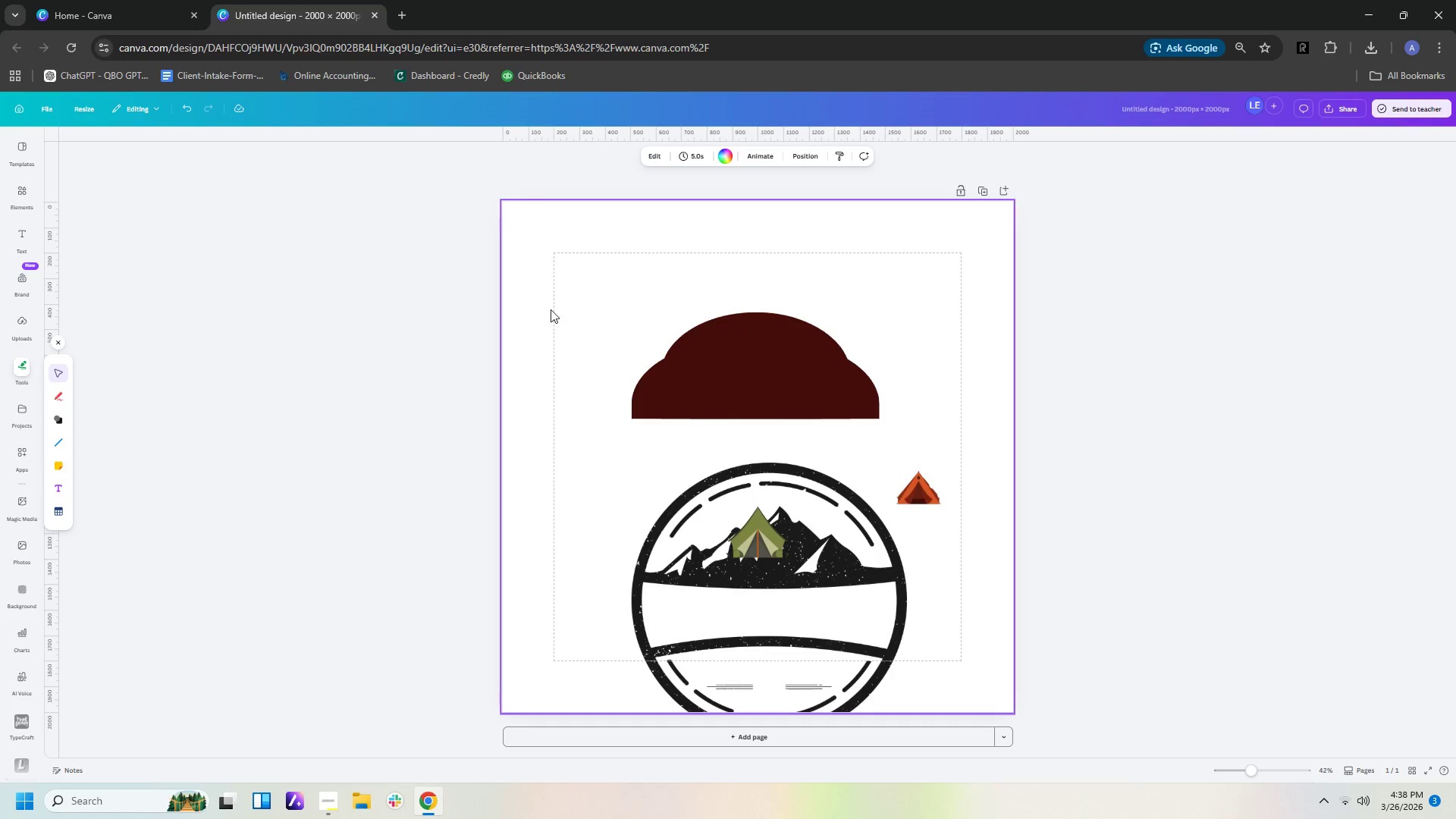 
left_click_drag(start_coordinate=[570, 290], to_coordinate=[920, 440])
 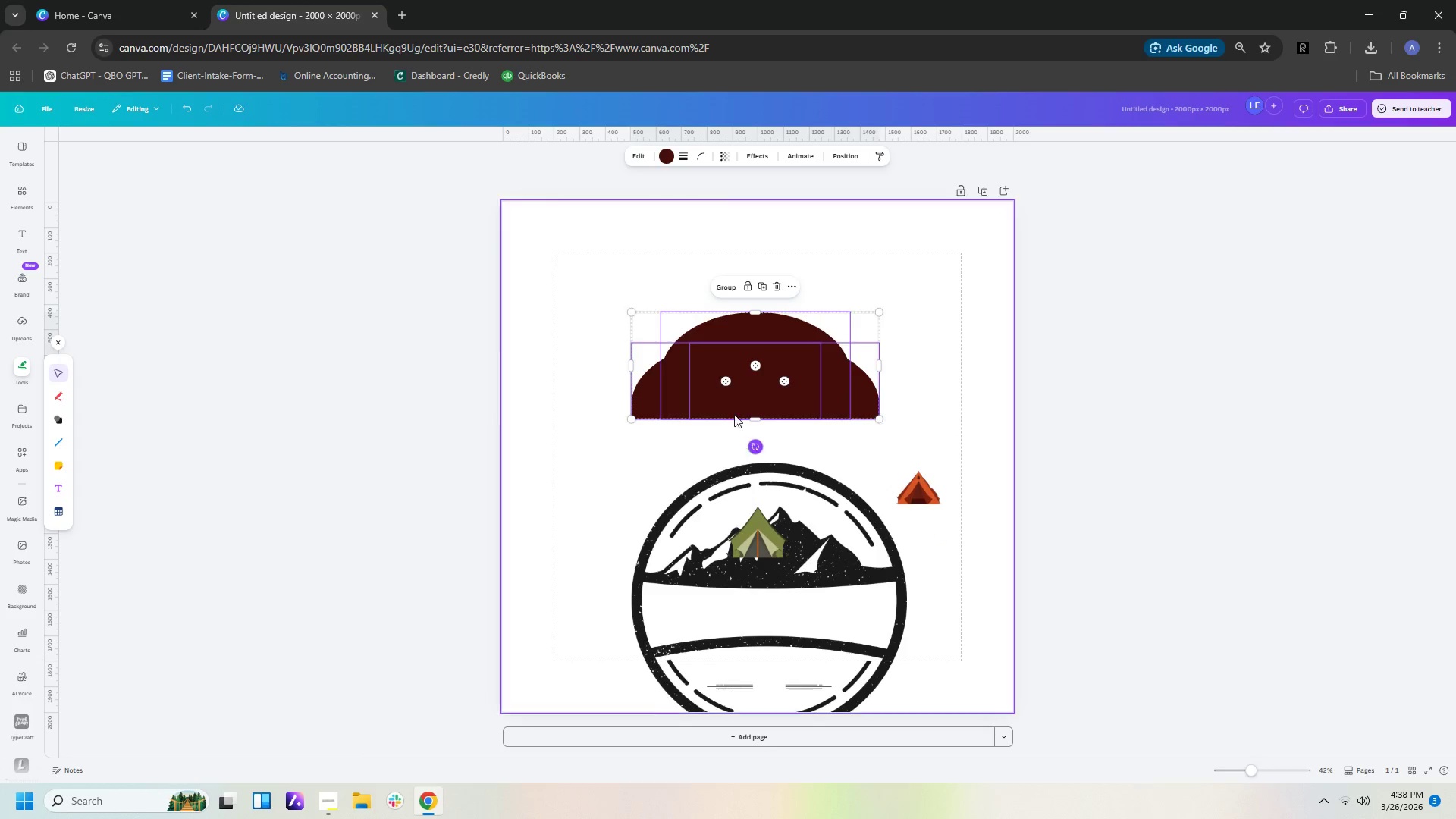 
wait(5.45)
 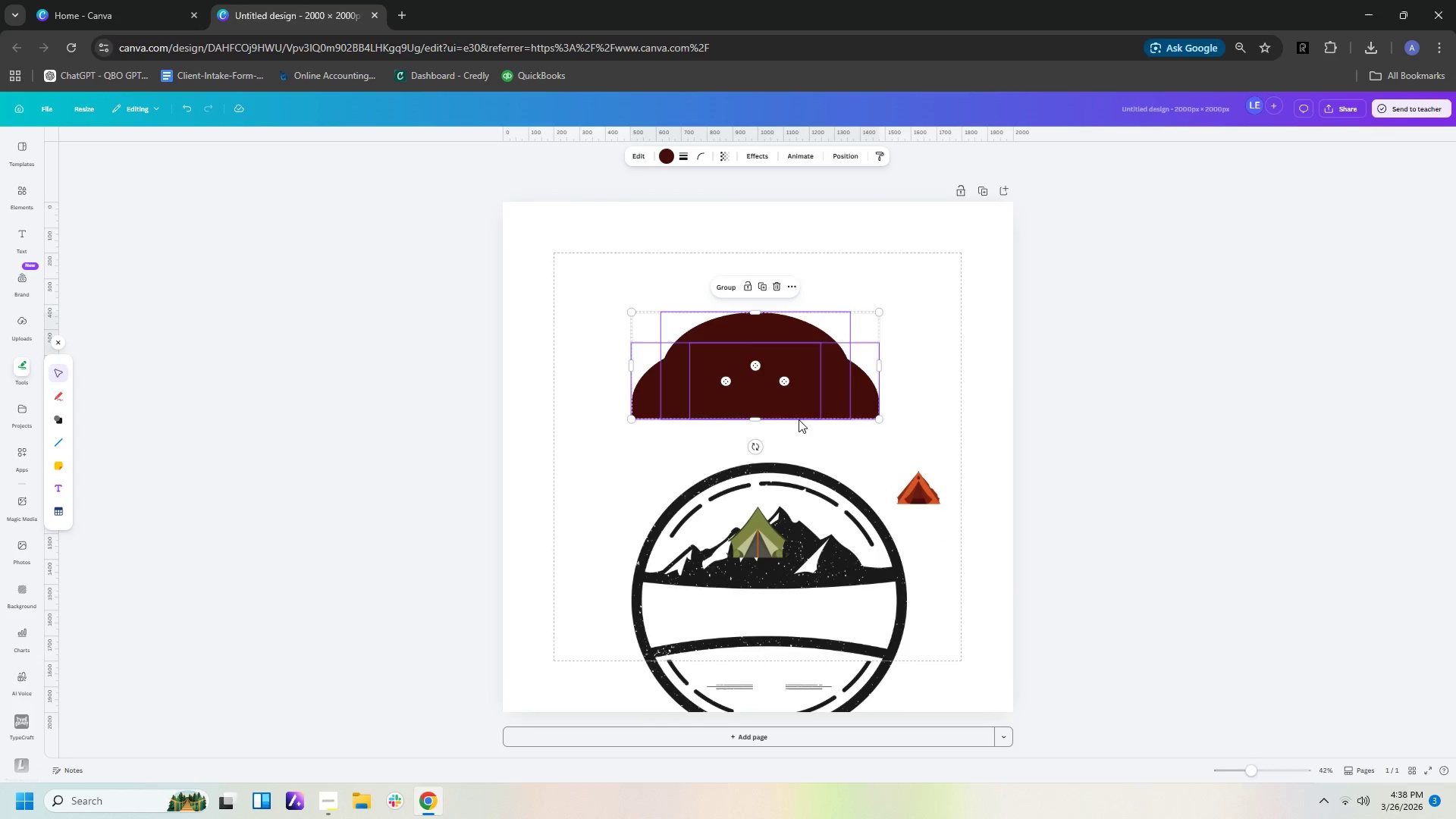 
left_click([764, 352])
 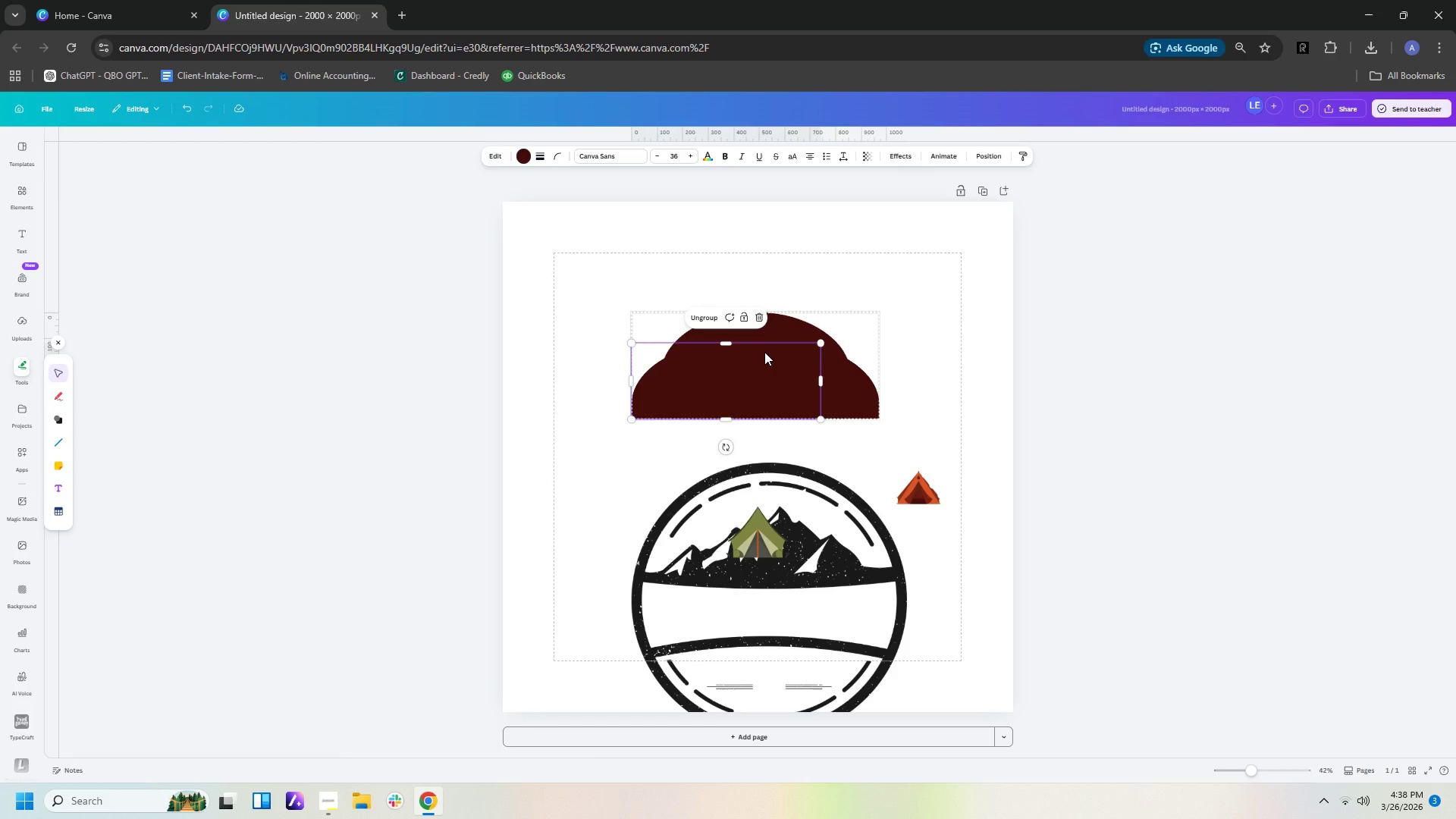 
key(Control+C)
 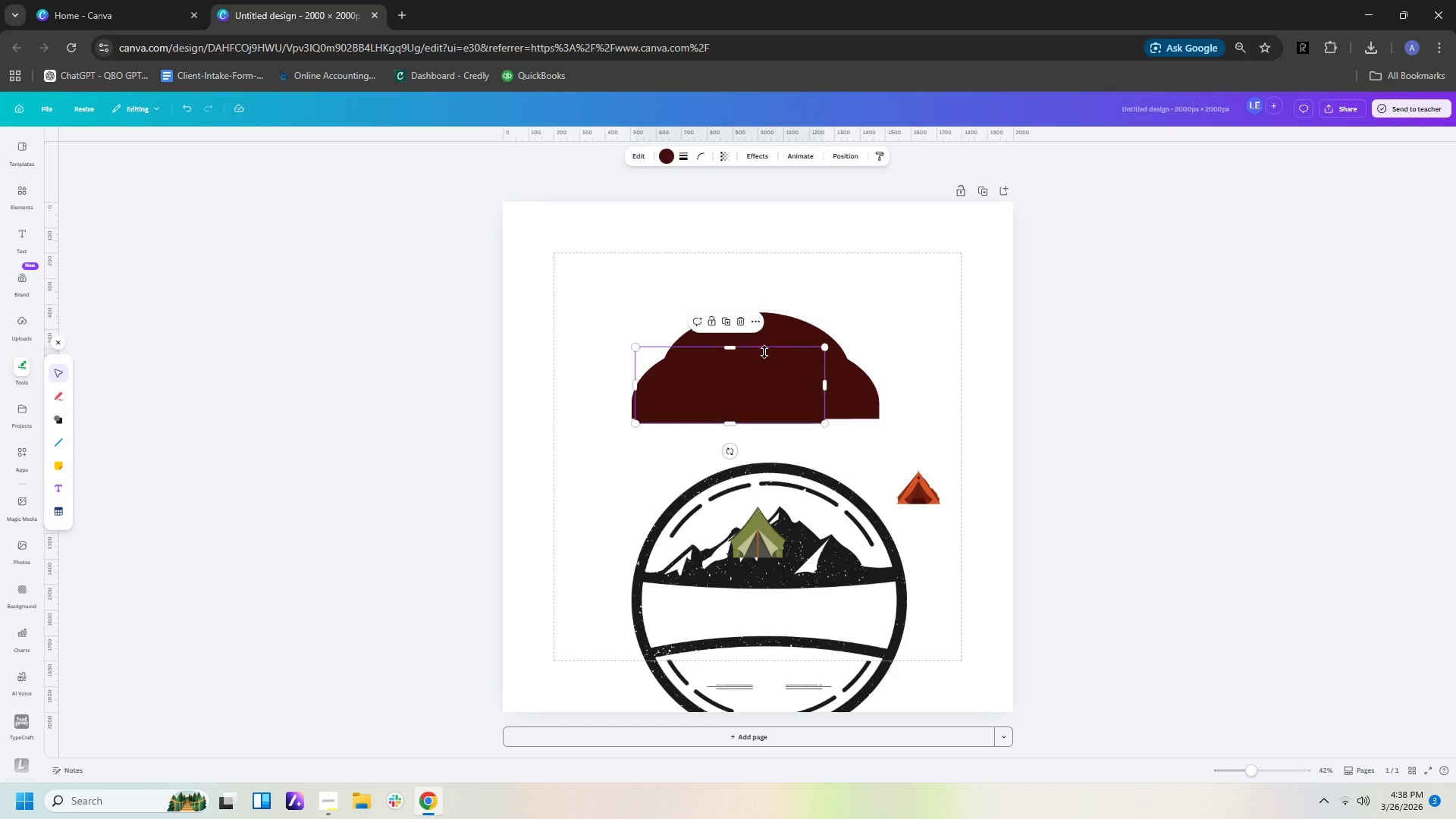 
key(Control+V)
 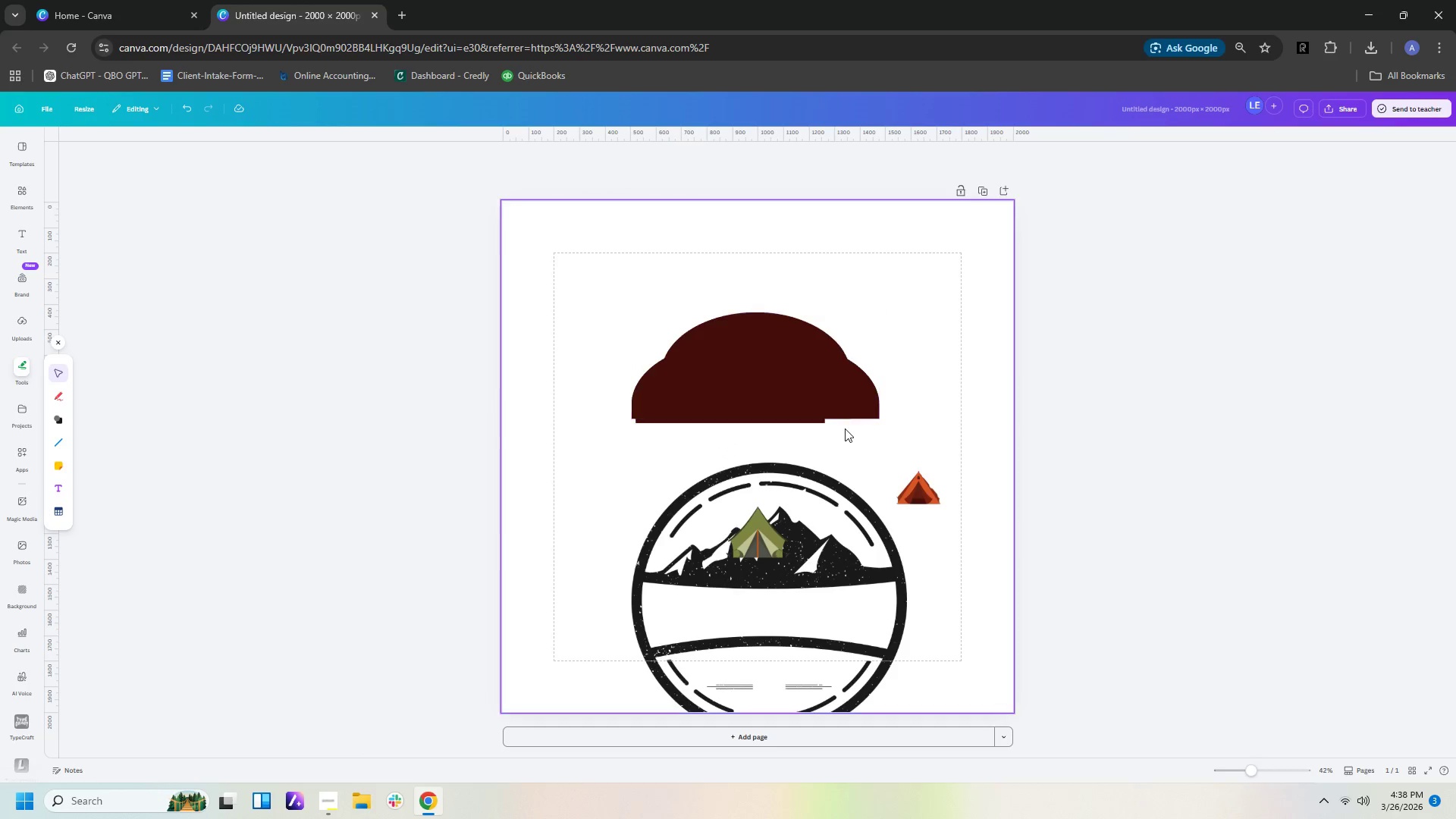 
left_click_drag(start_coordinate=[801, 411], to_coordinate=[800, 406])
 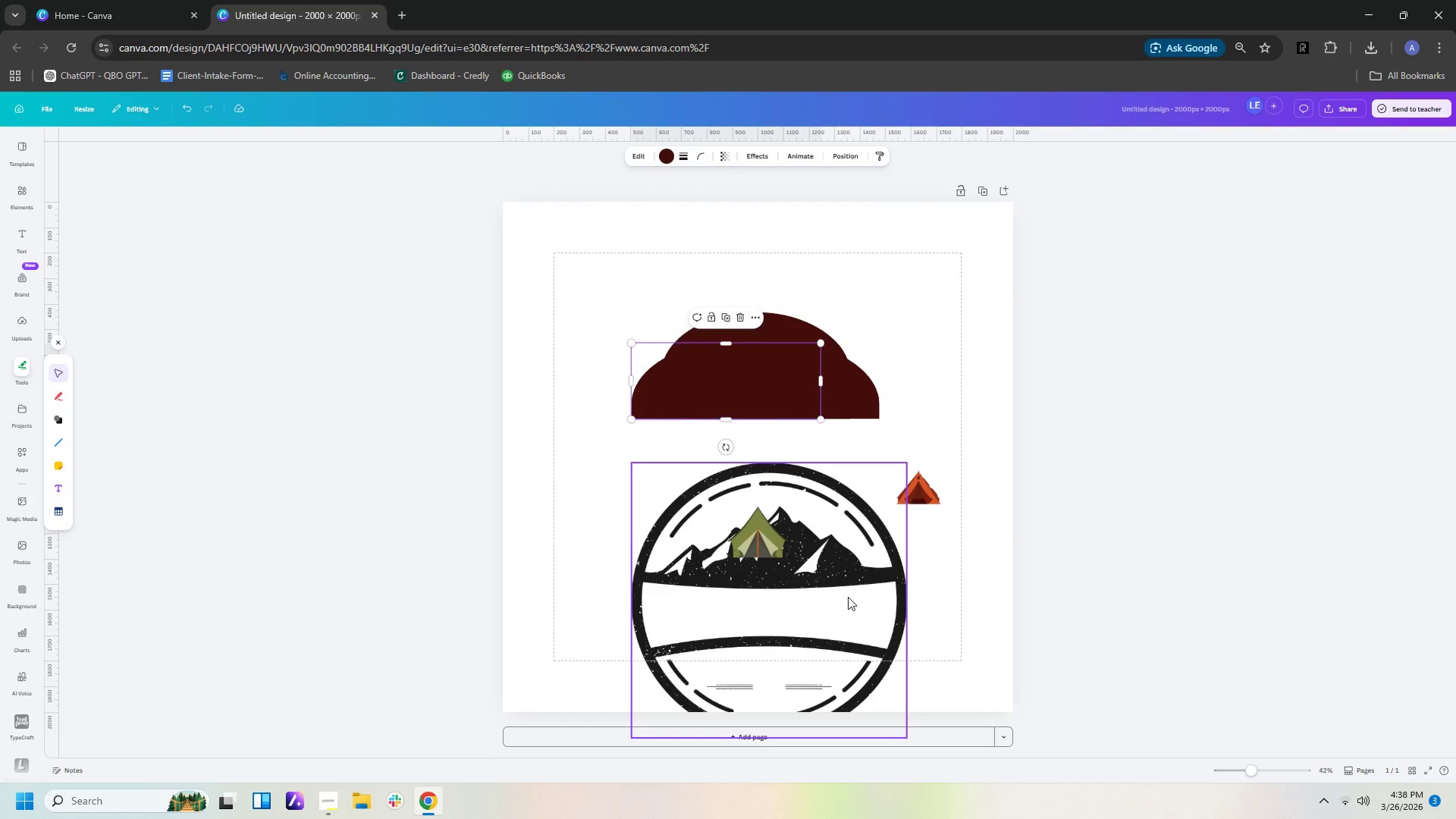 
left_click_drag(start_coordinate=[852, 606], to_coordinate=[885, 581])
 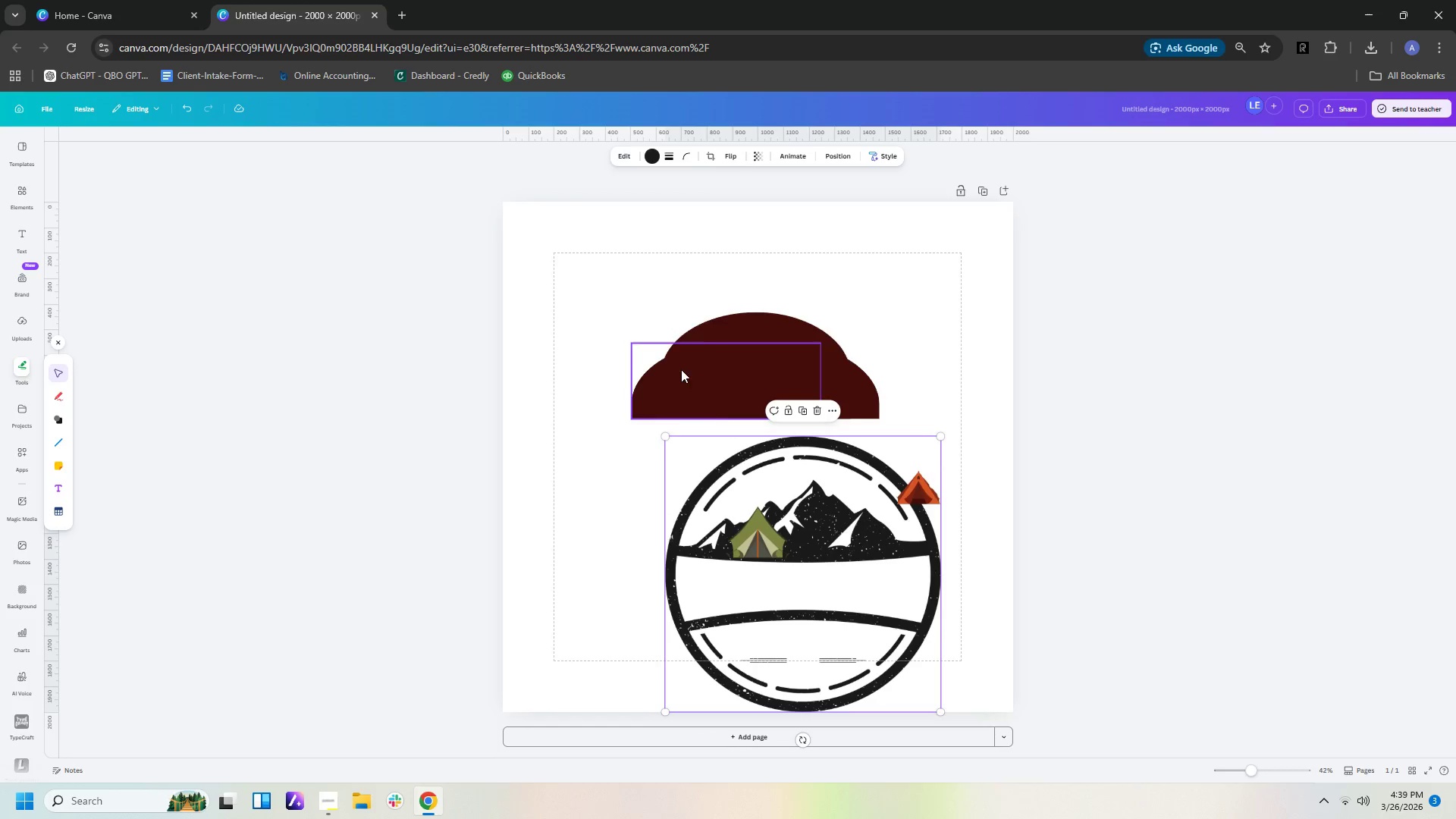 
left_click([675, 384])
 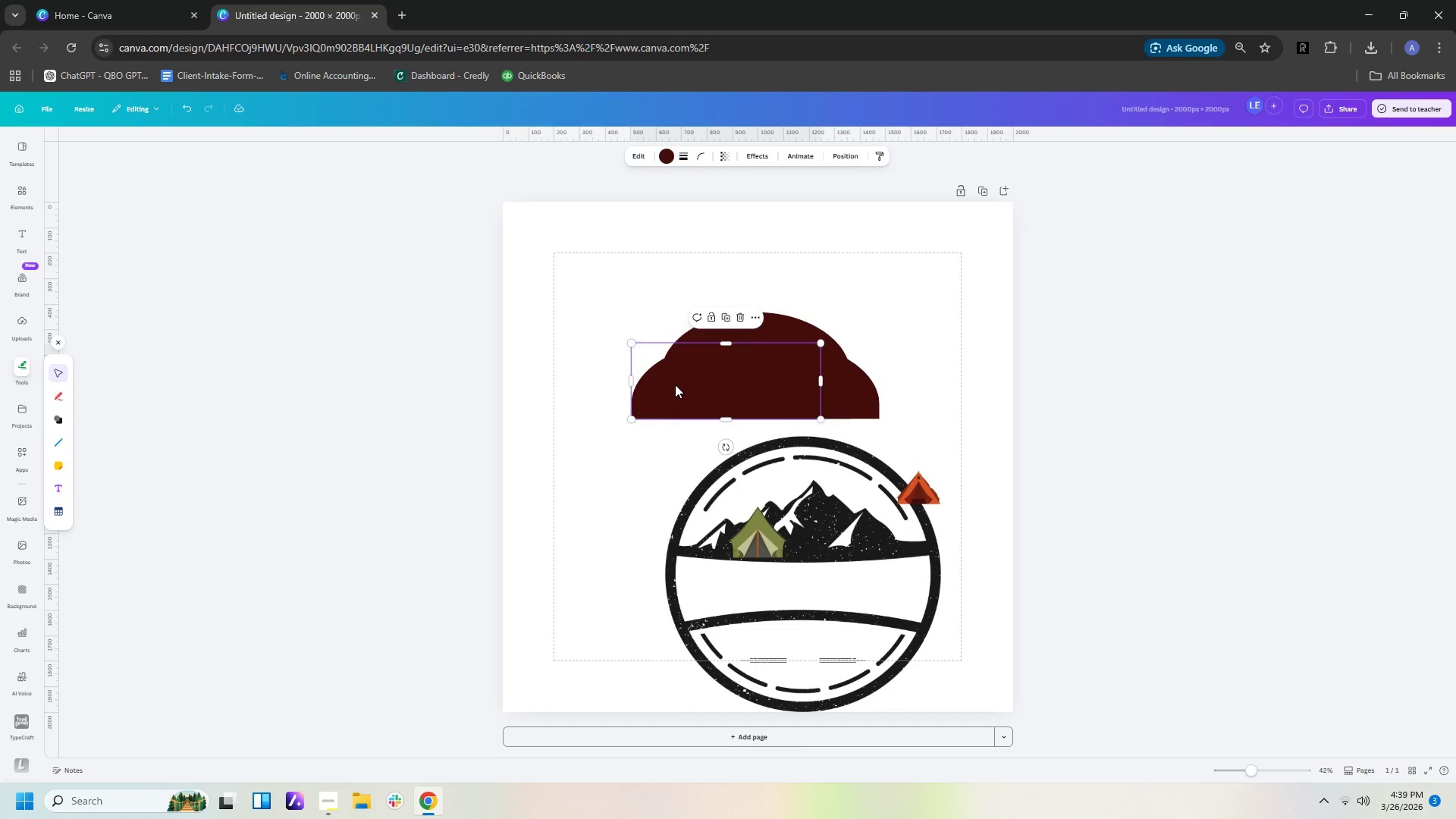 
key(ArrowDown)
 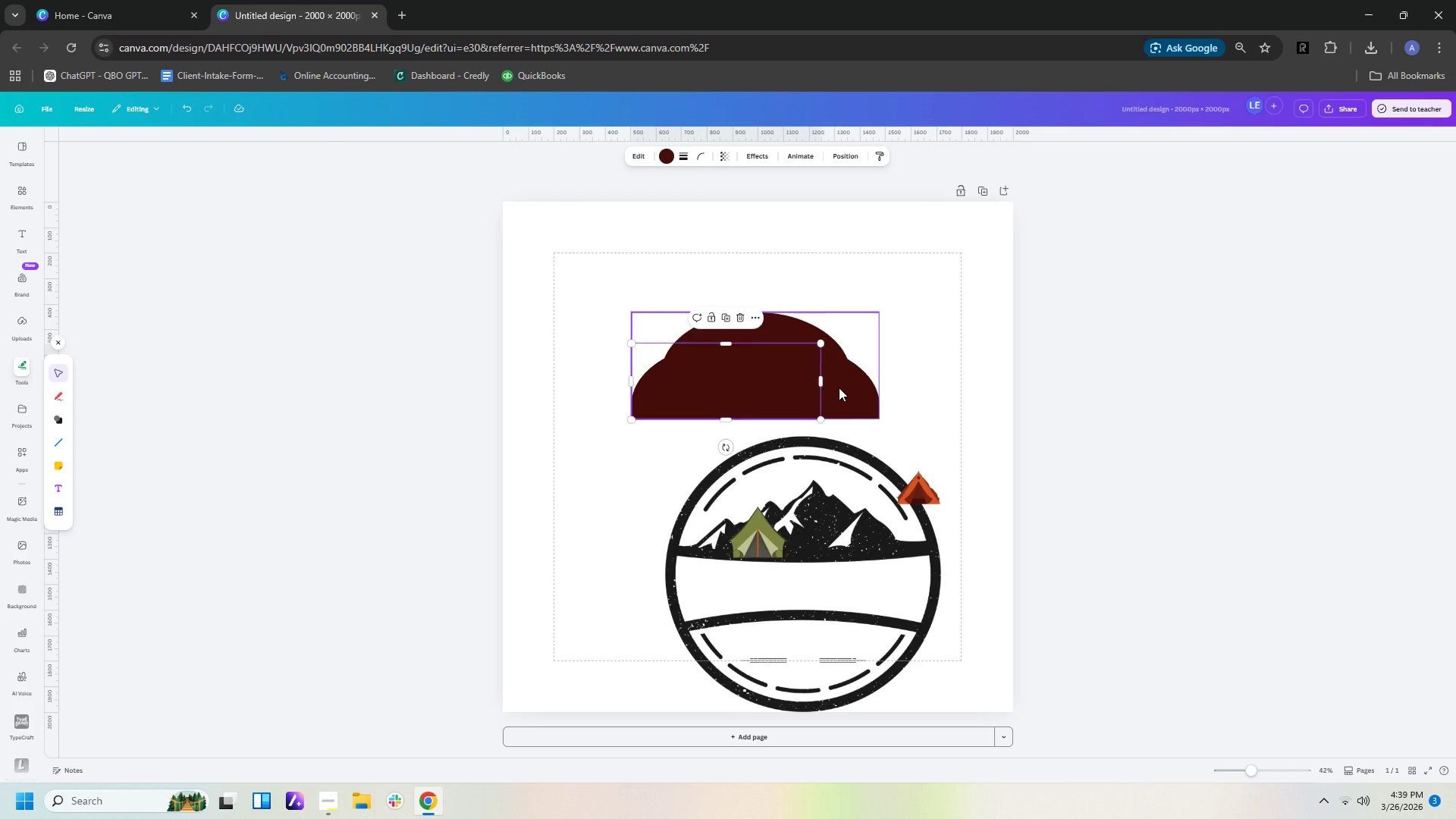 
left_click([839, 388])
 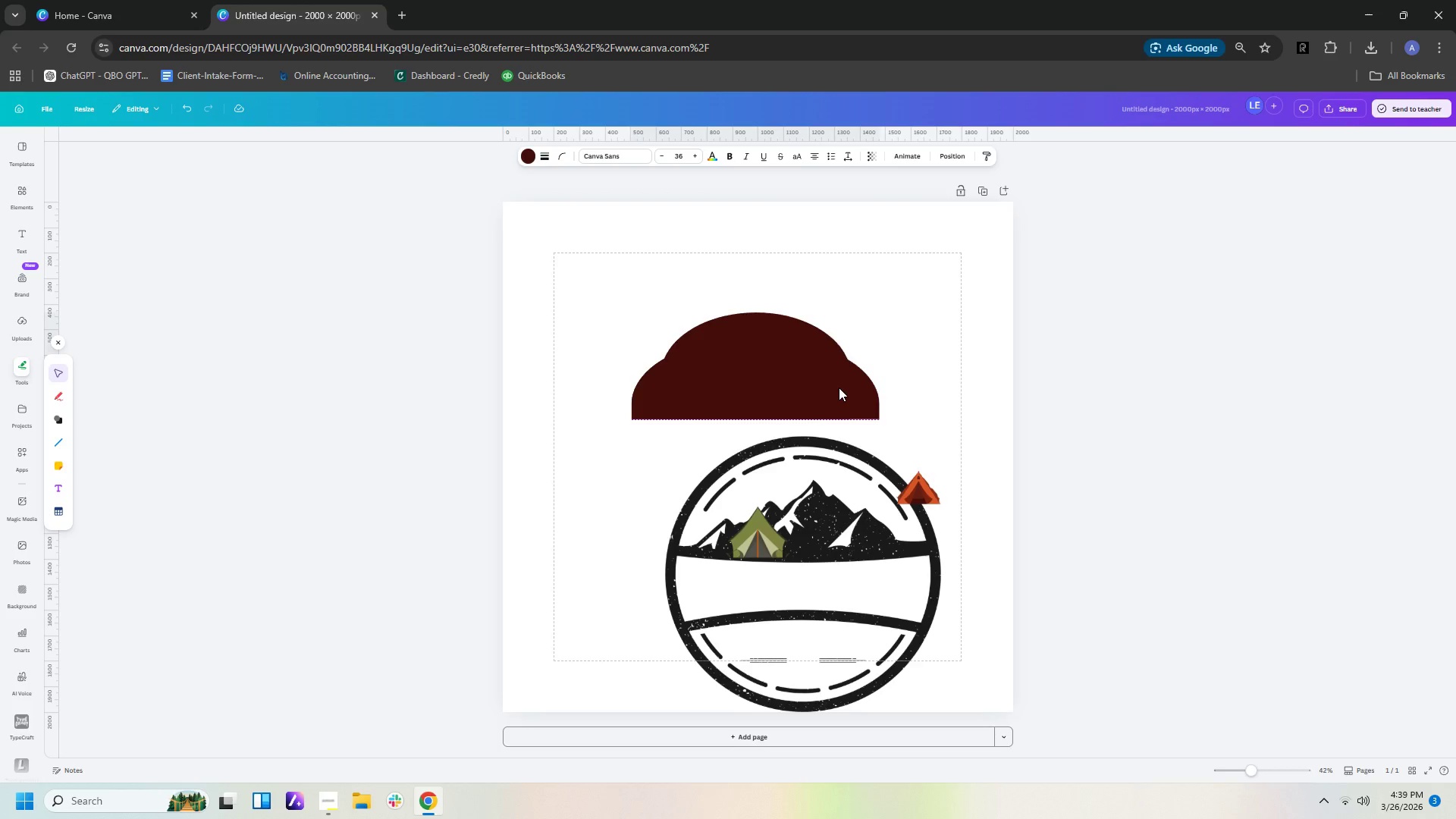 
key(ArrowDown)
 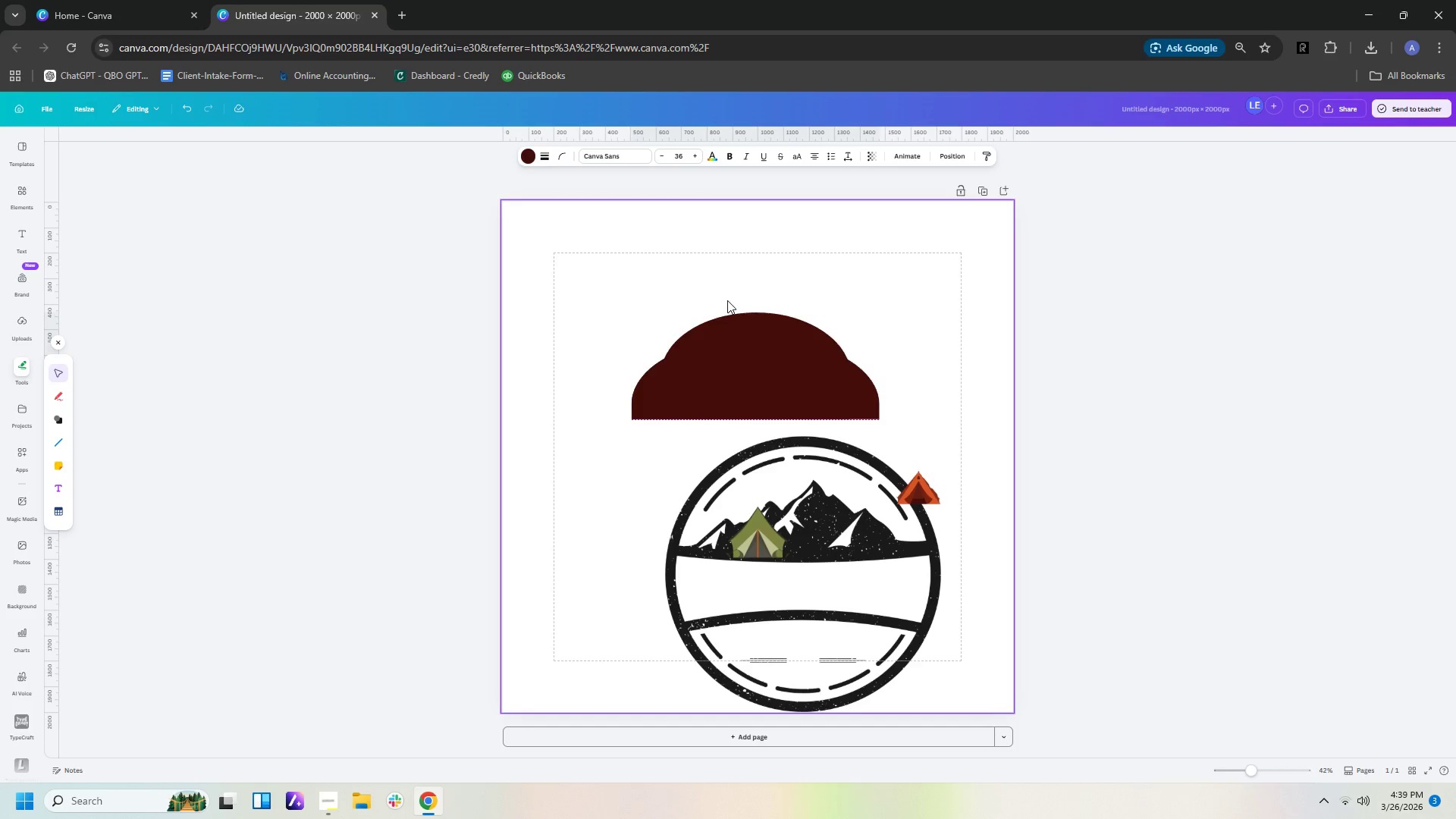 
left_click([751, 340])
 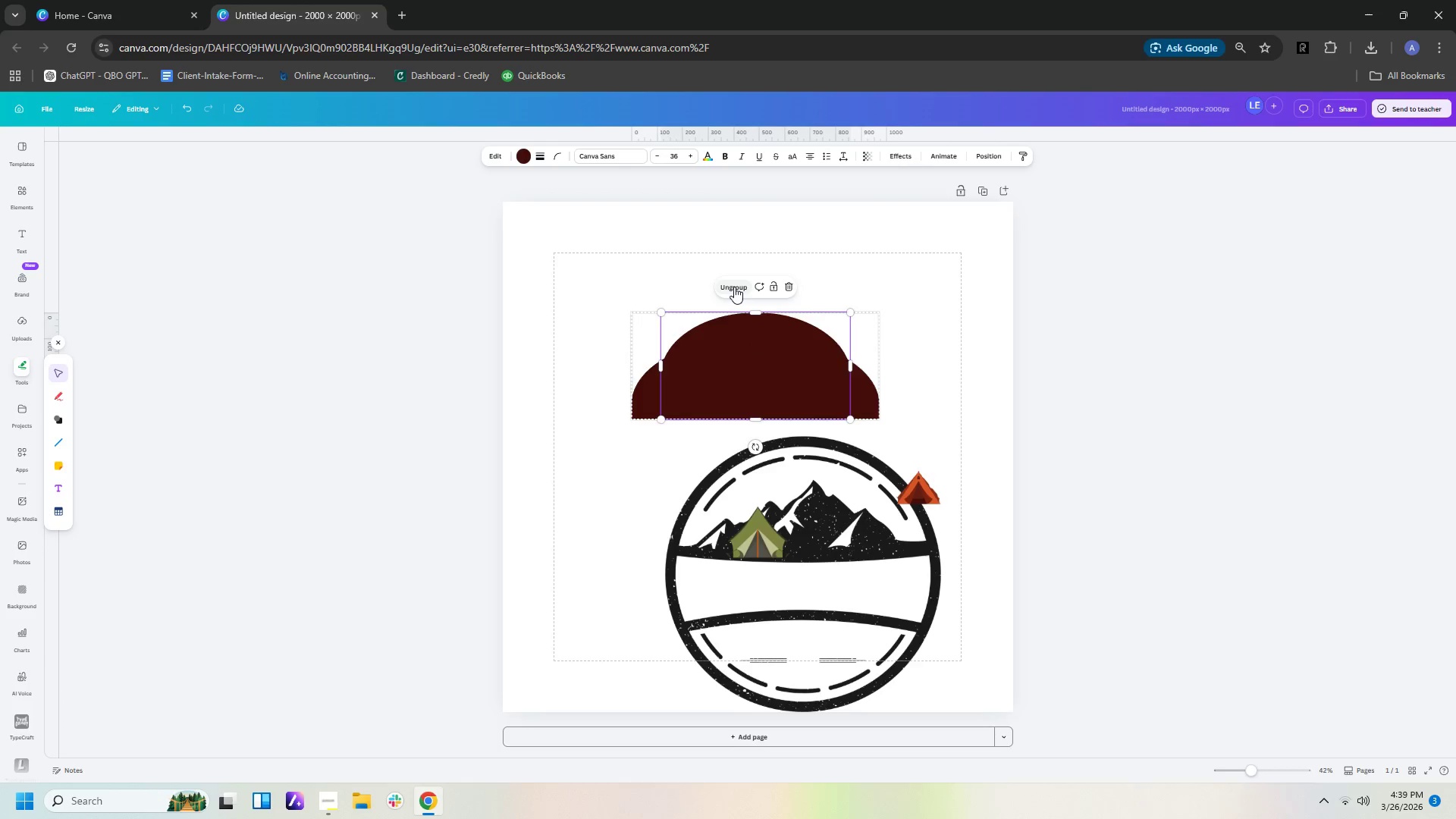 
left_click([733, 287])
 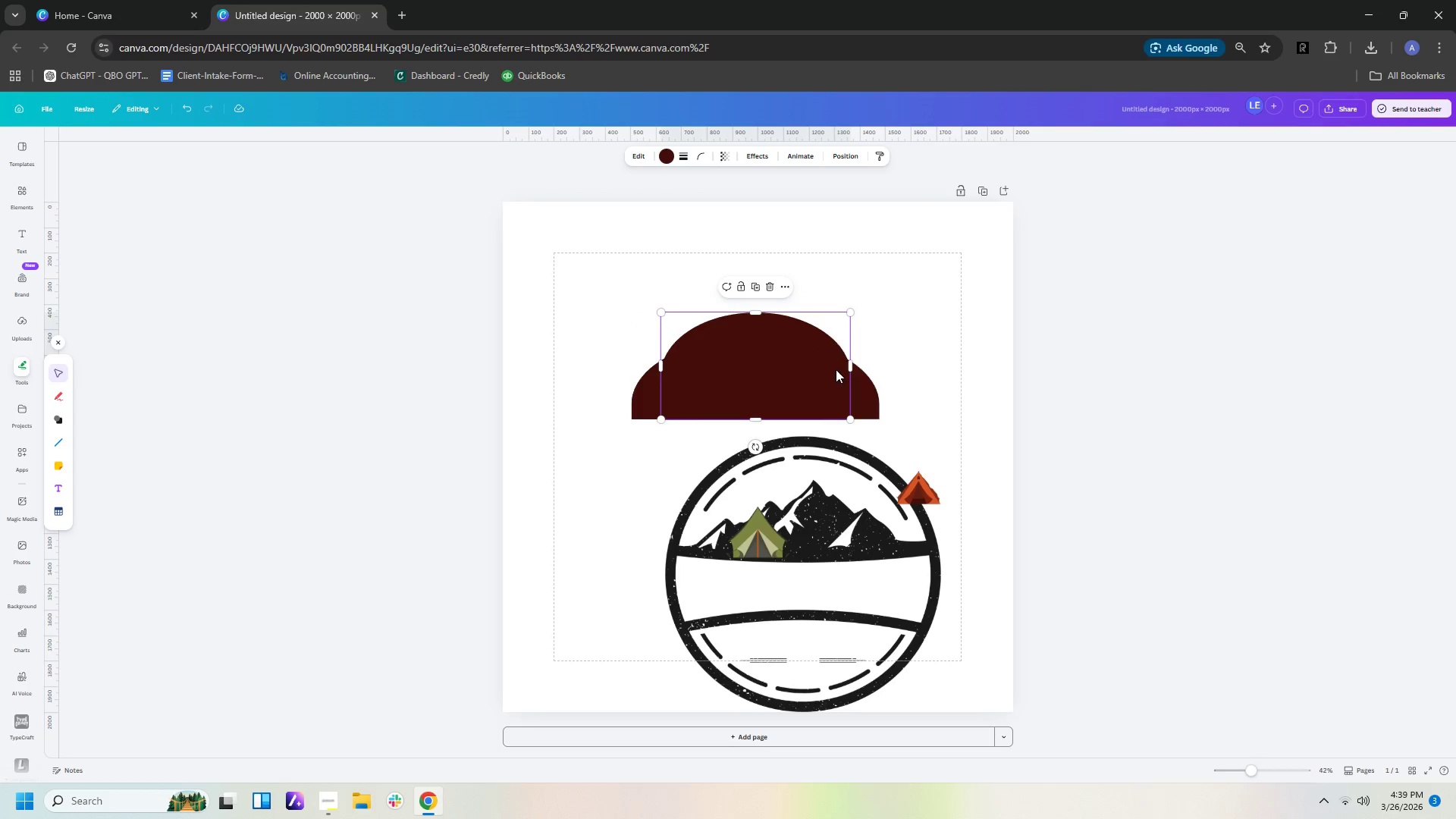 
double_click([864, 391])
 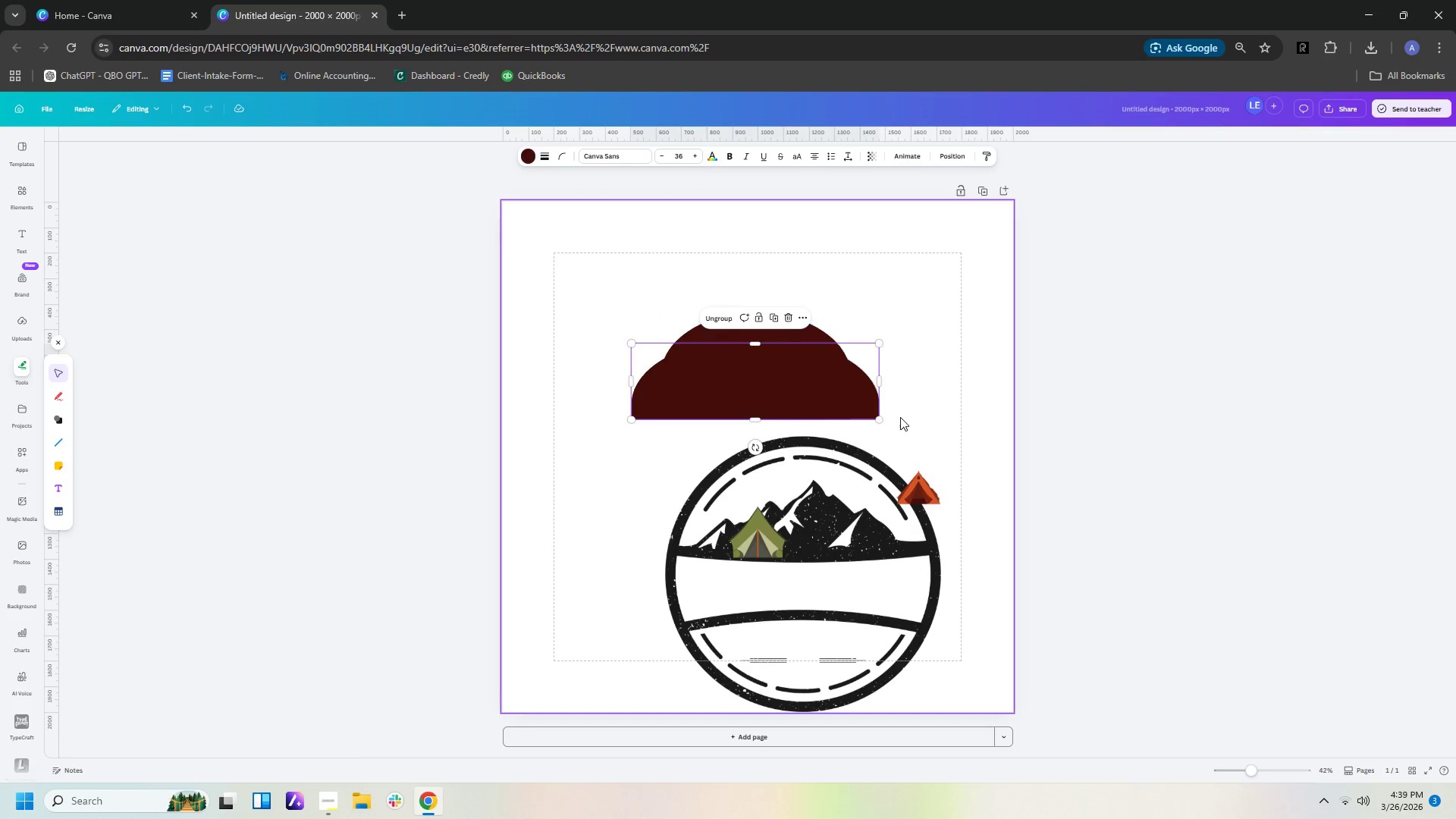 
key(ArrowDown)
 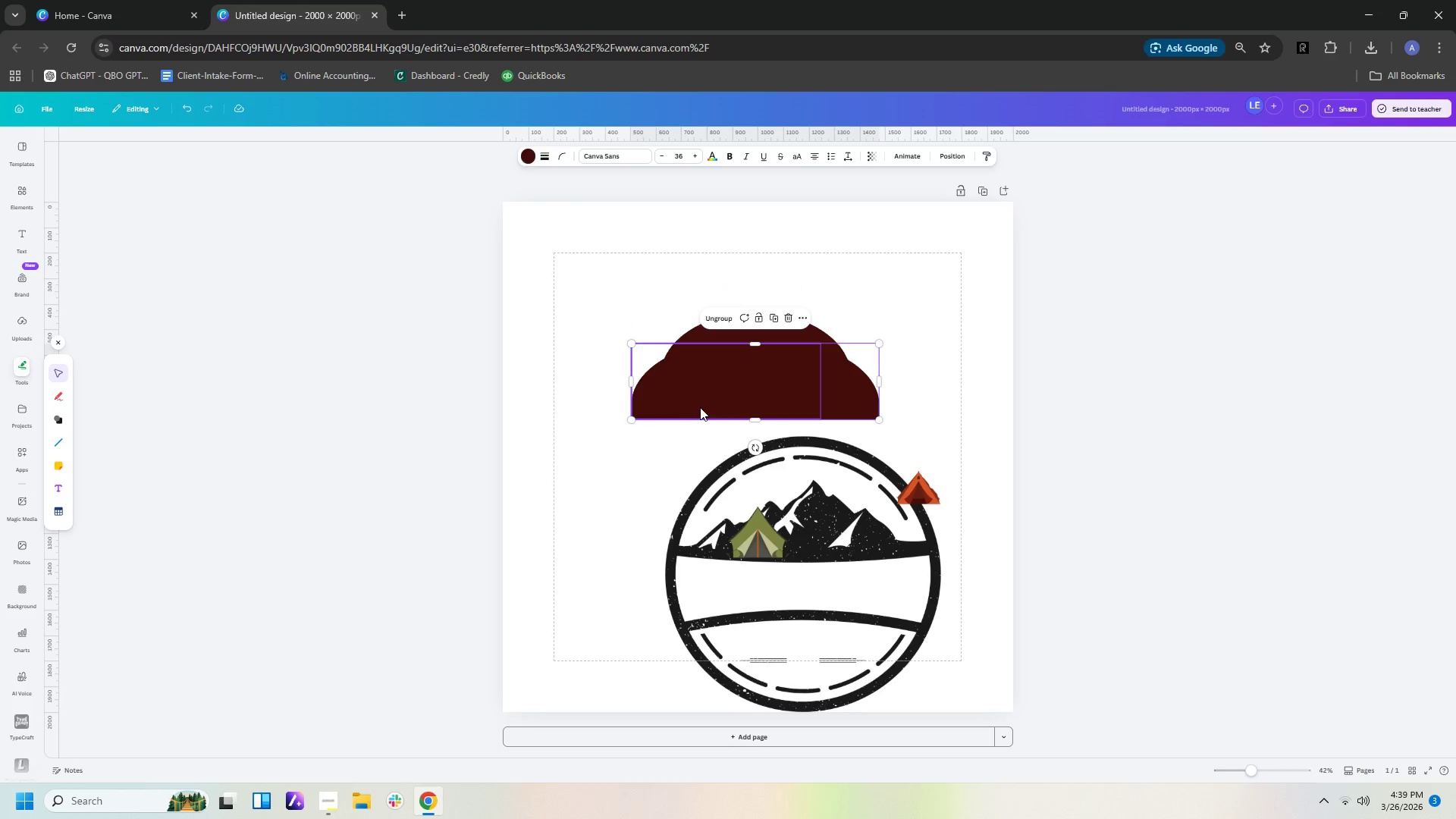 
left_click([670, 400])
 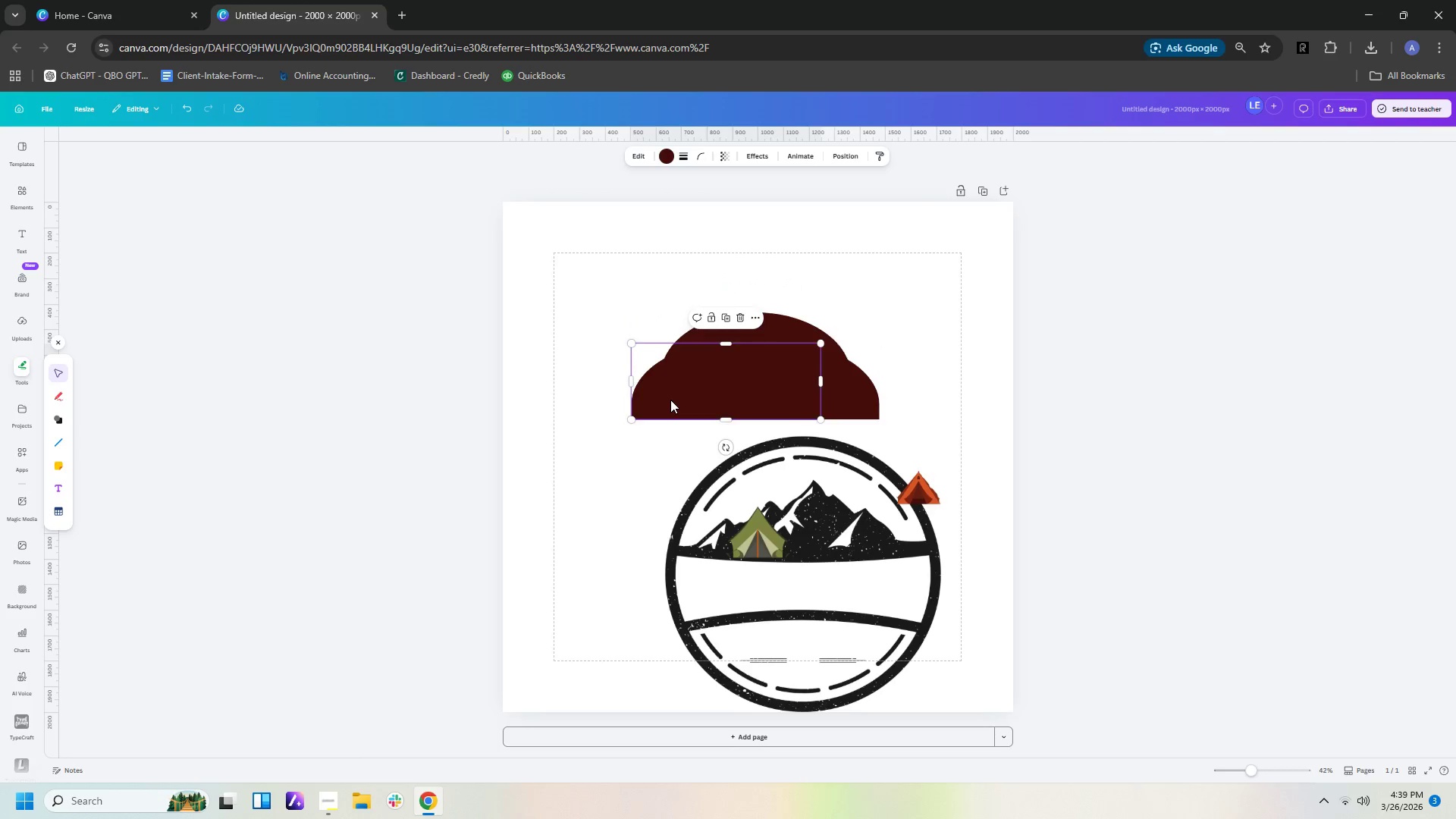 
key(ArrowDown)
 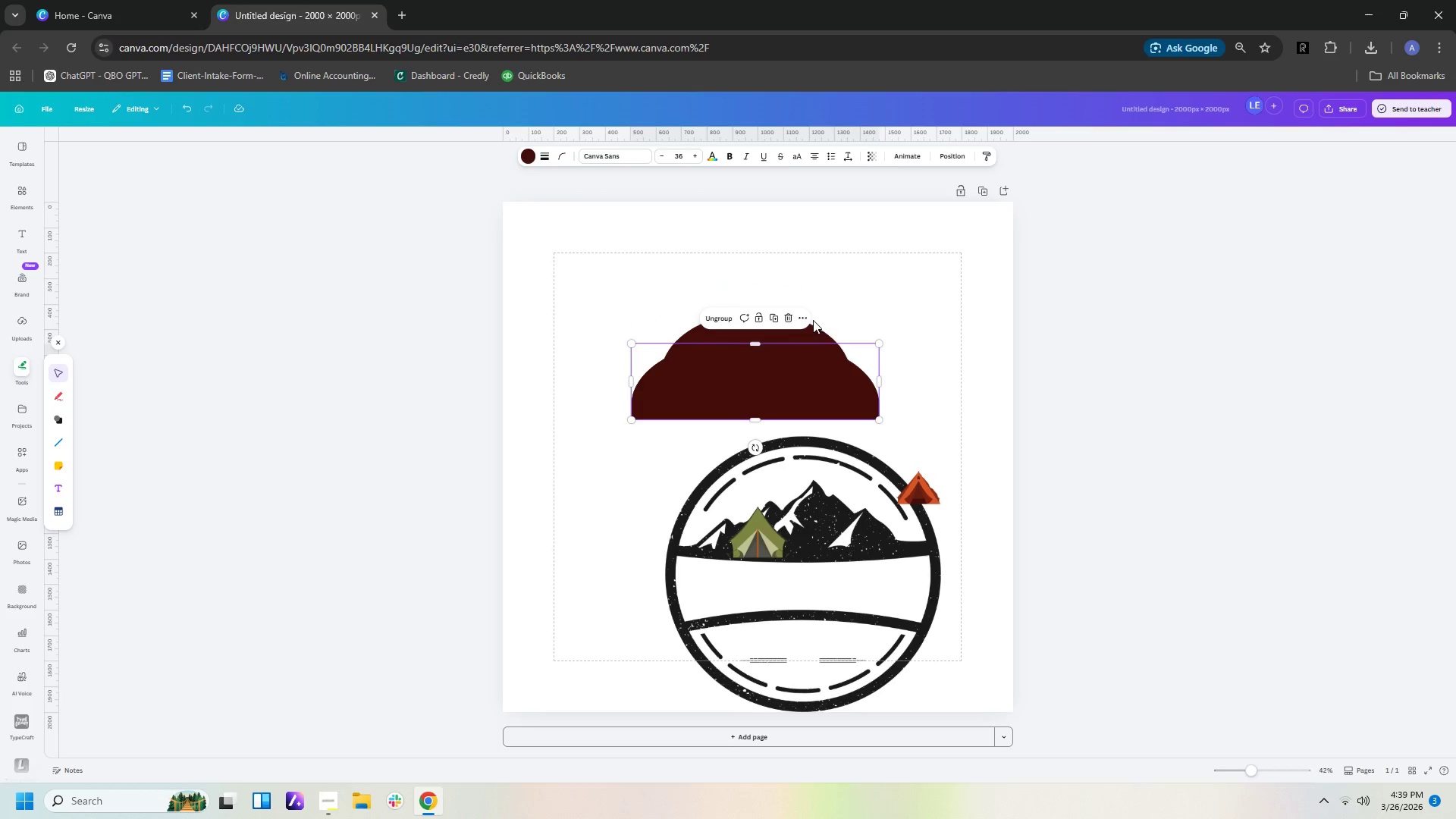 
left_click([720, 321])
 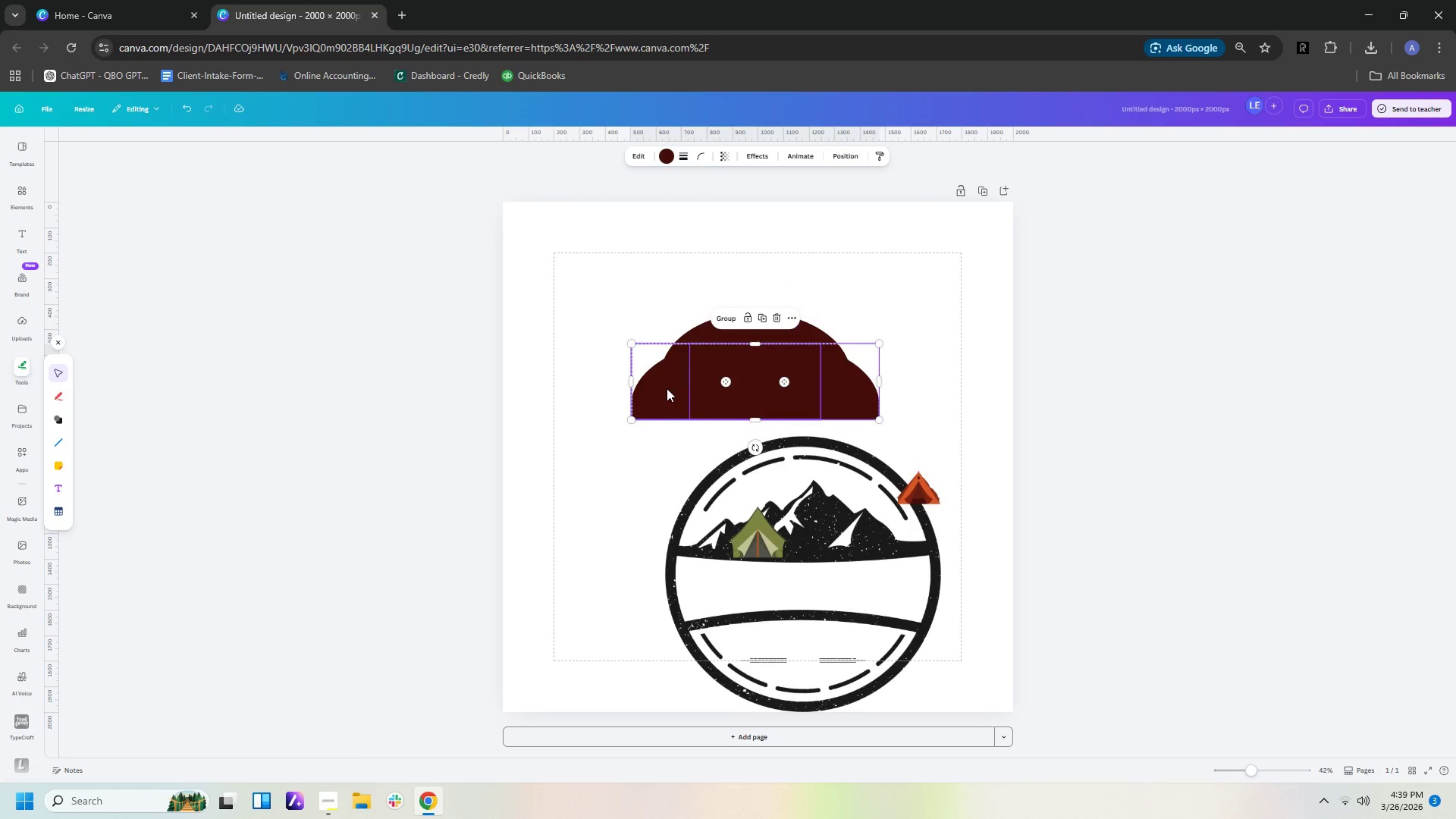 
left_click([661, 388])
 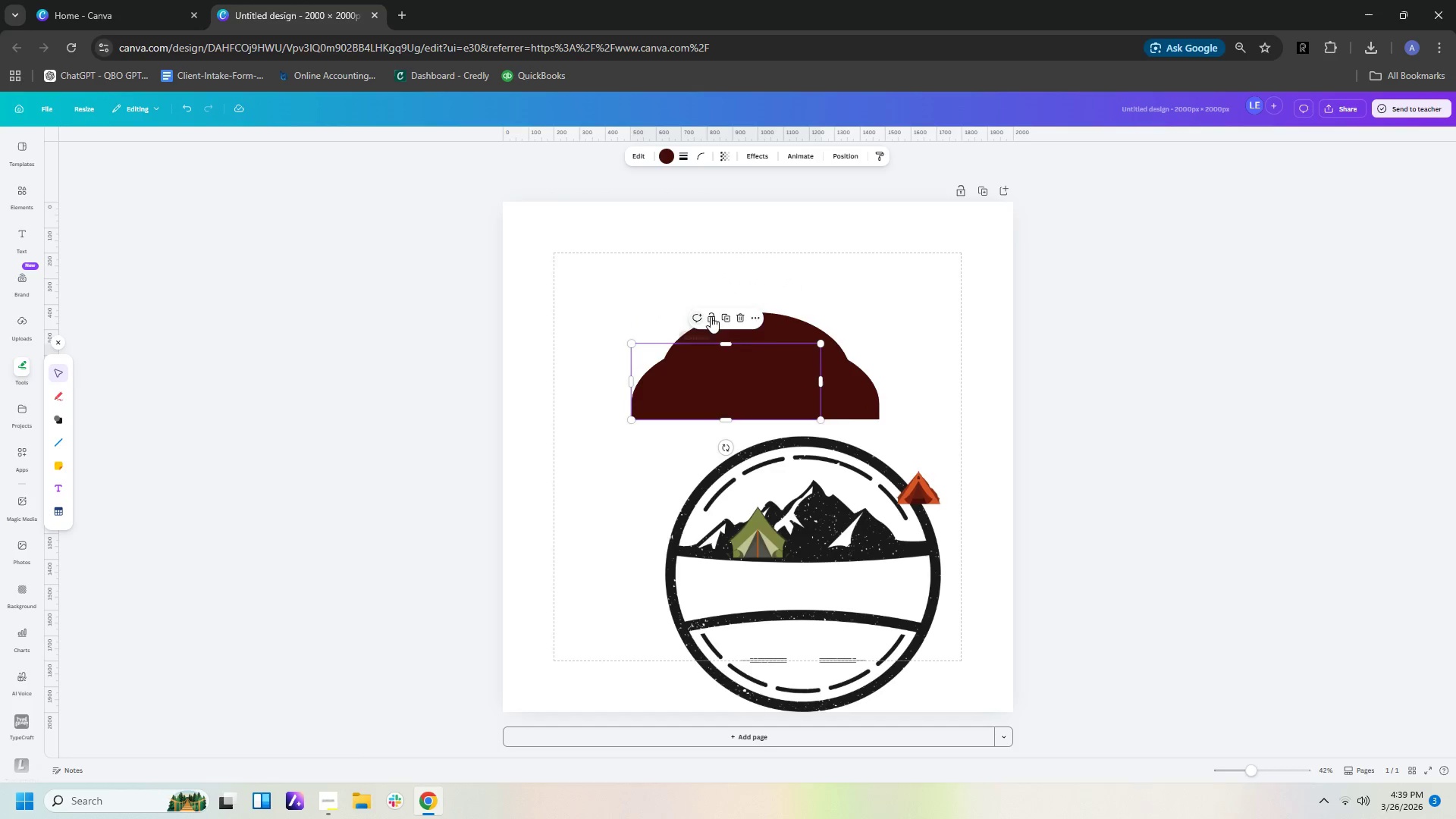 
left_click([953, 313])
 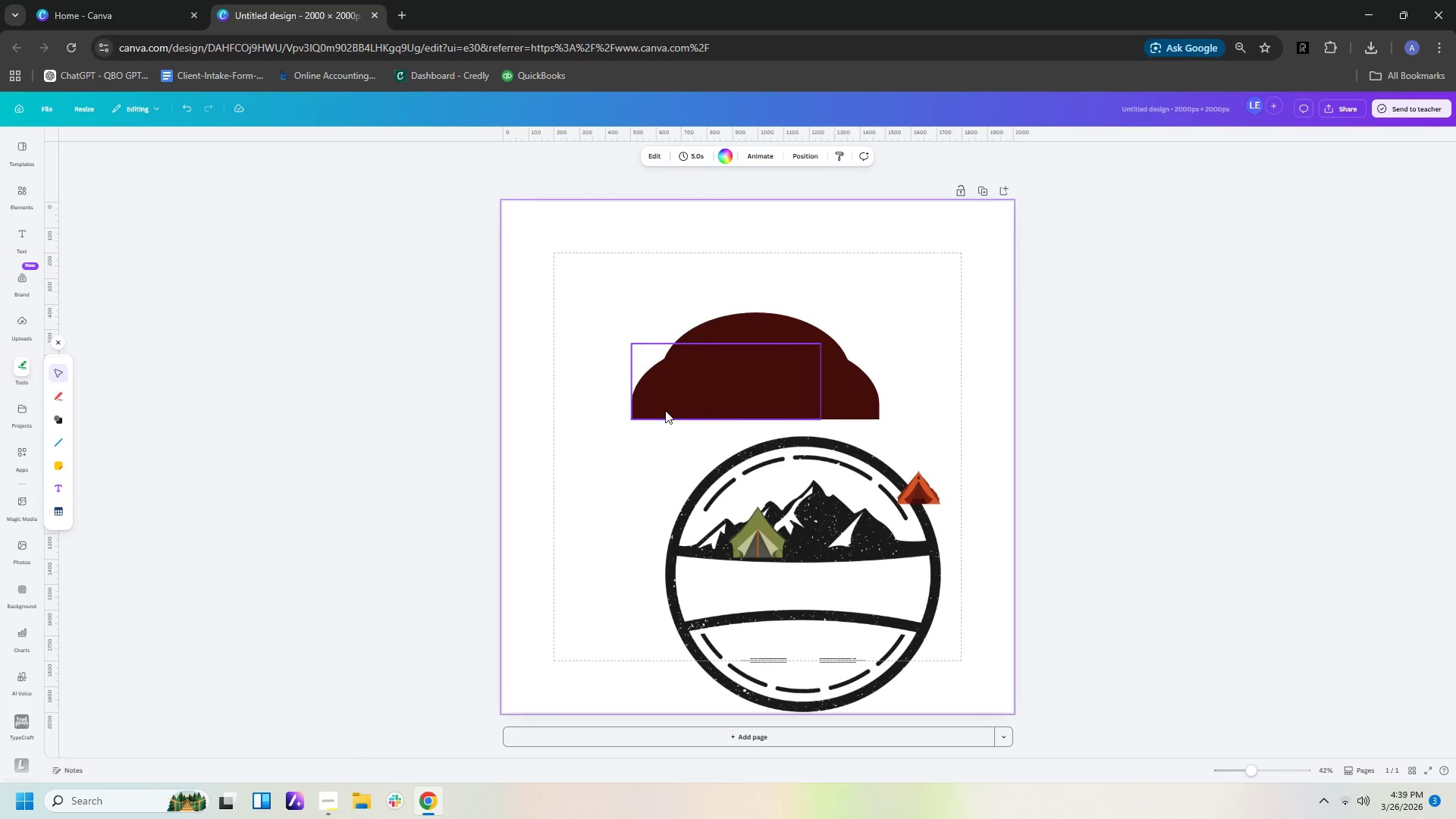 
left_click([654, 409])
 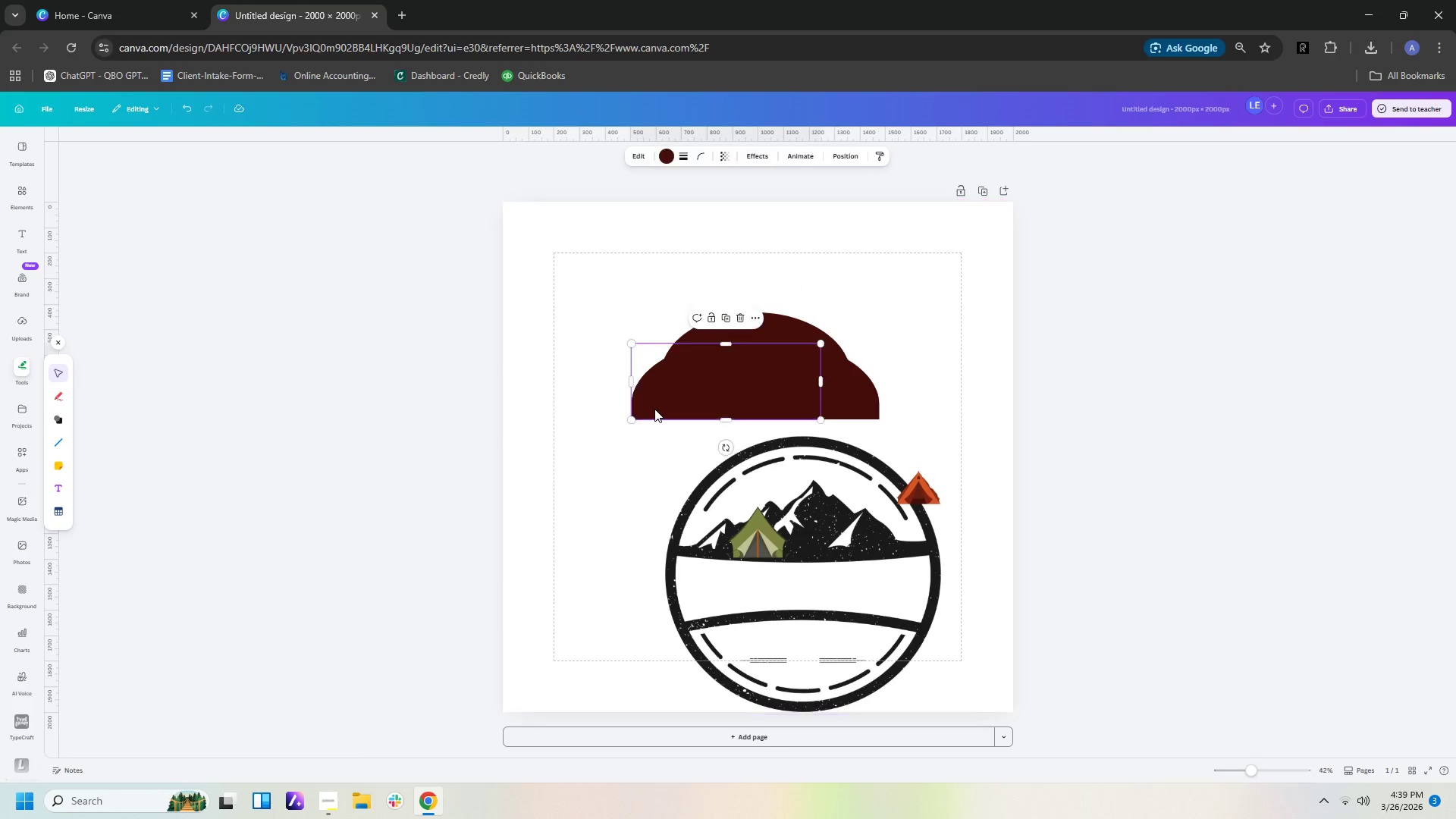 
key(ArrowDown)
 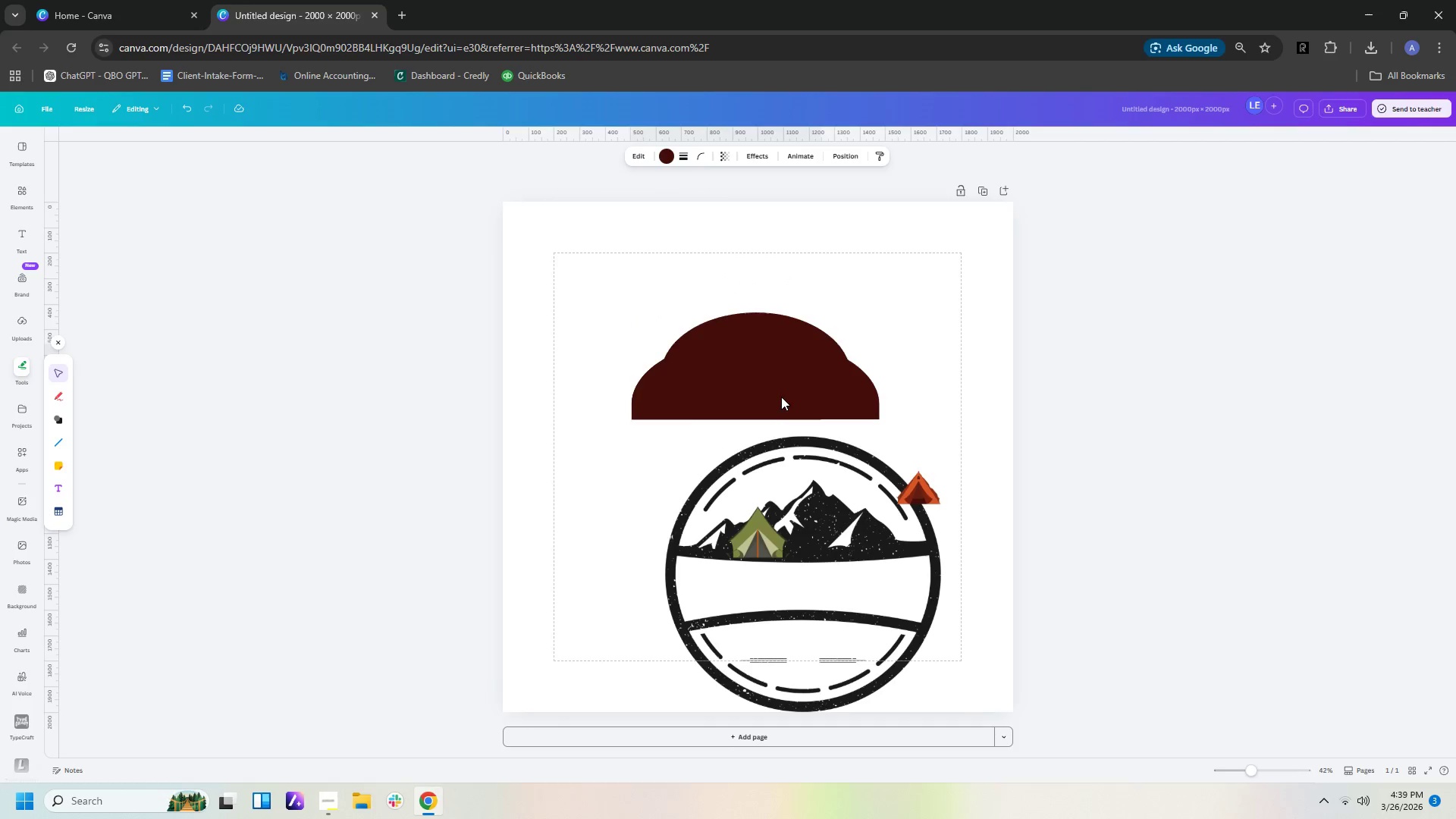 
key(ArrowDown)
 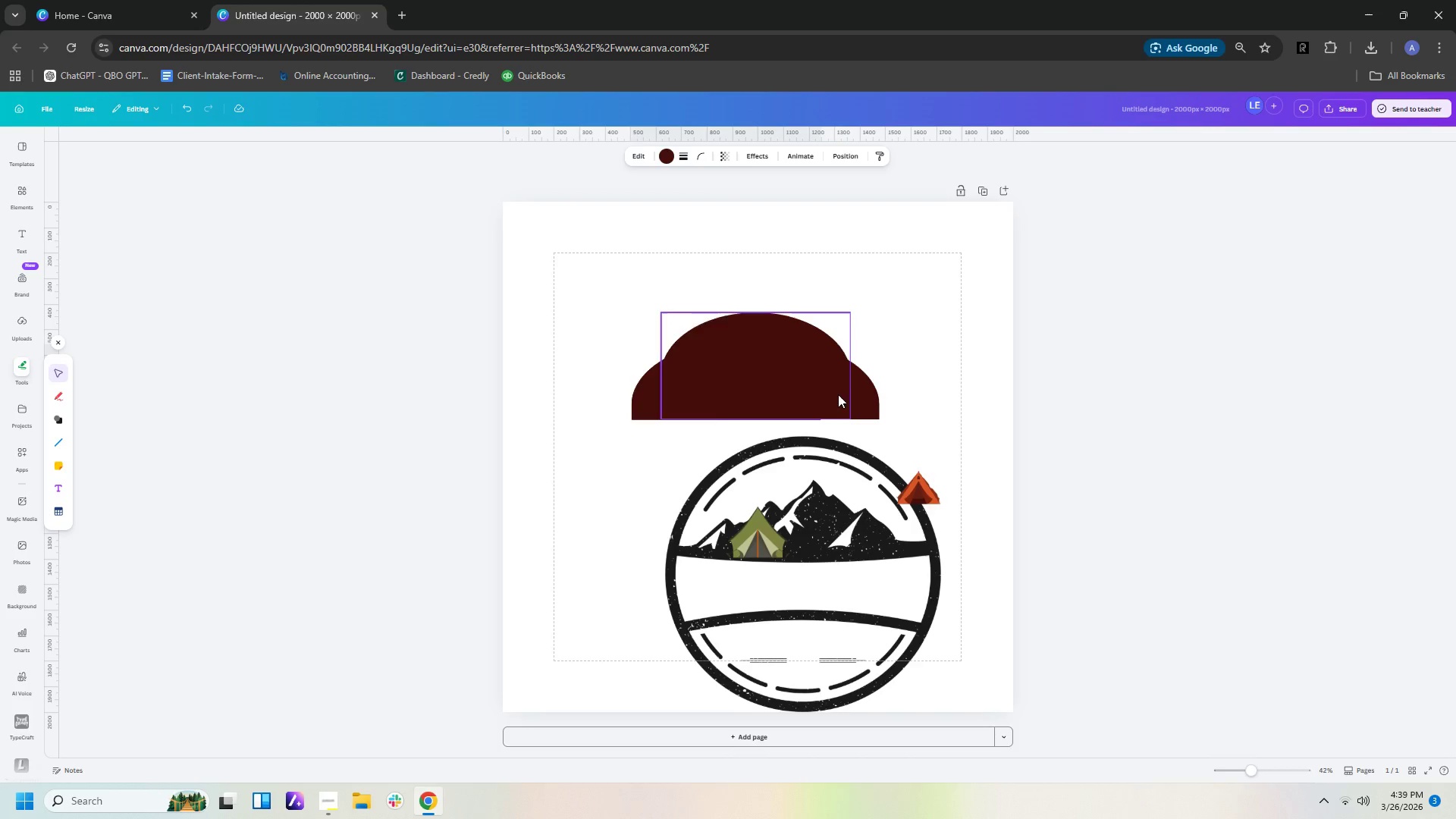 
double_click([849, 394])
 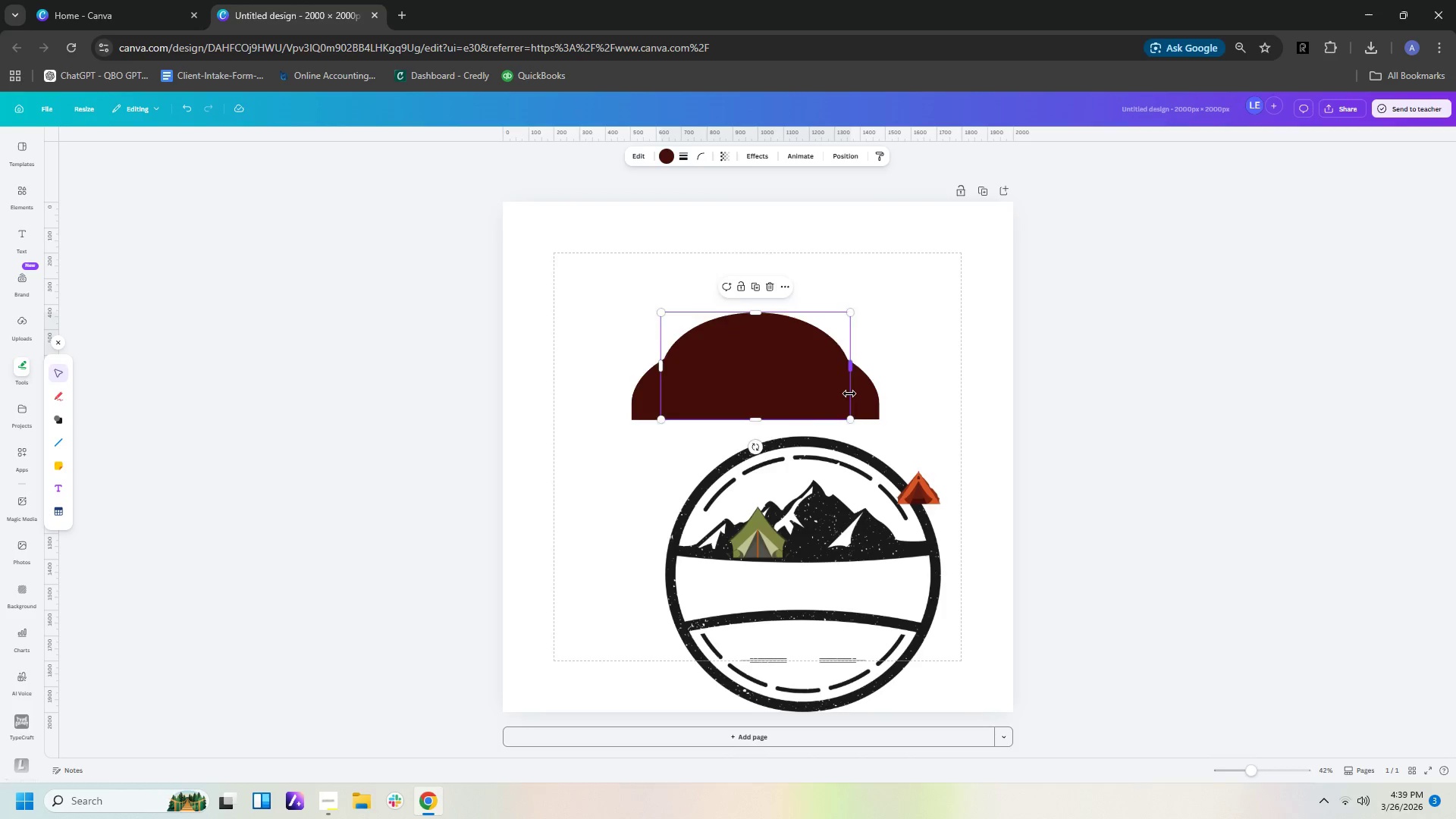 
key(ArrowDown)
 